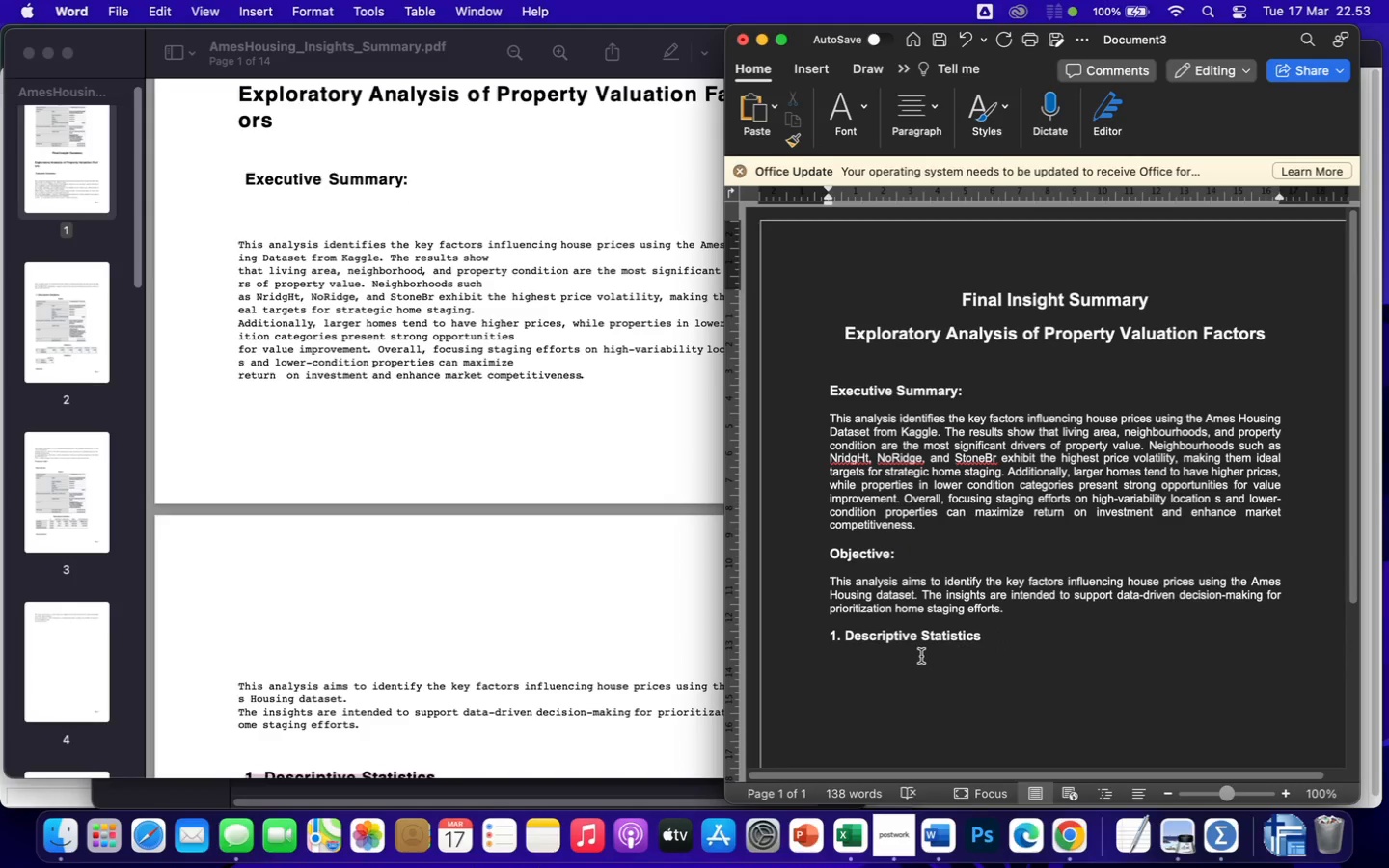 
key(Backspace)
 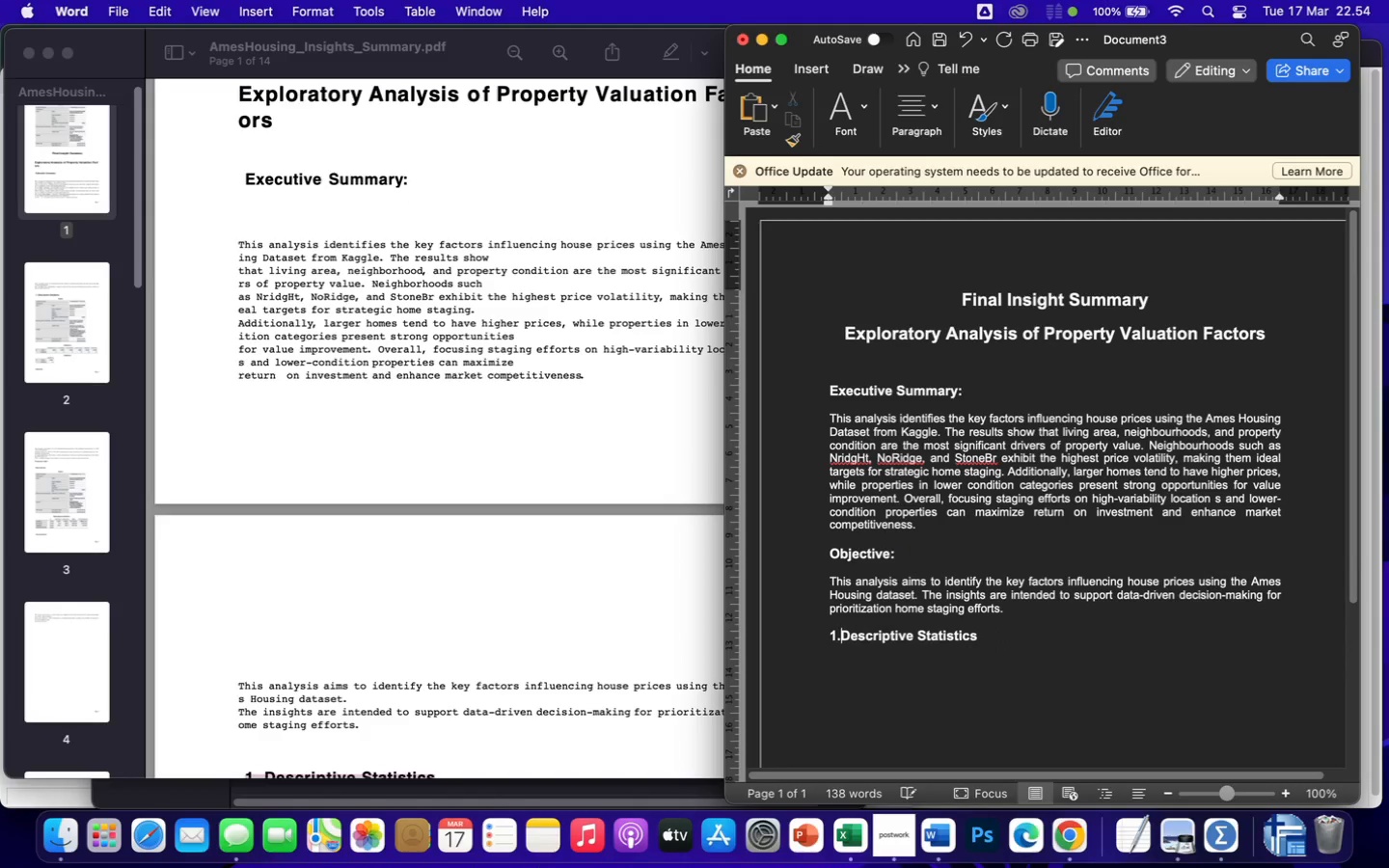 
key(Backspace)
 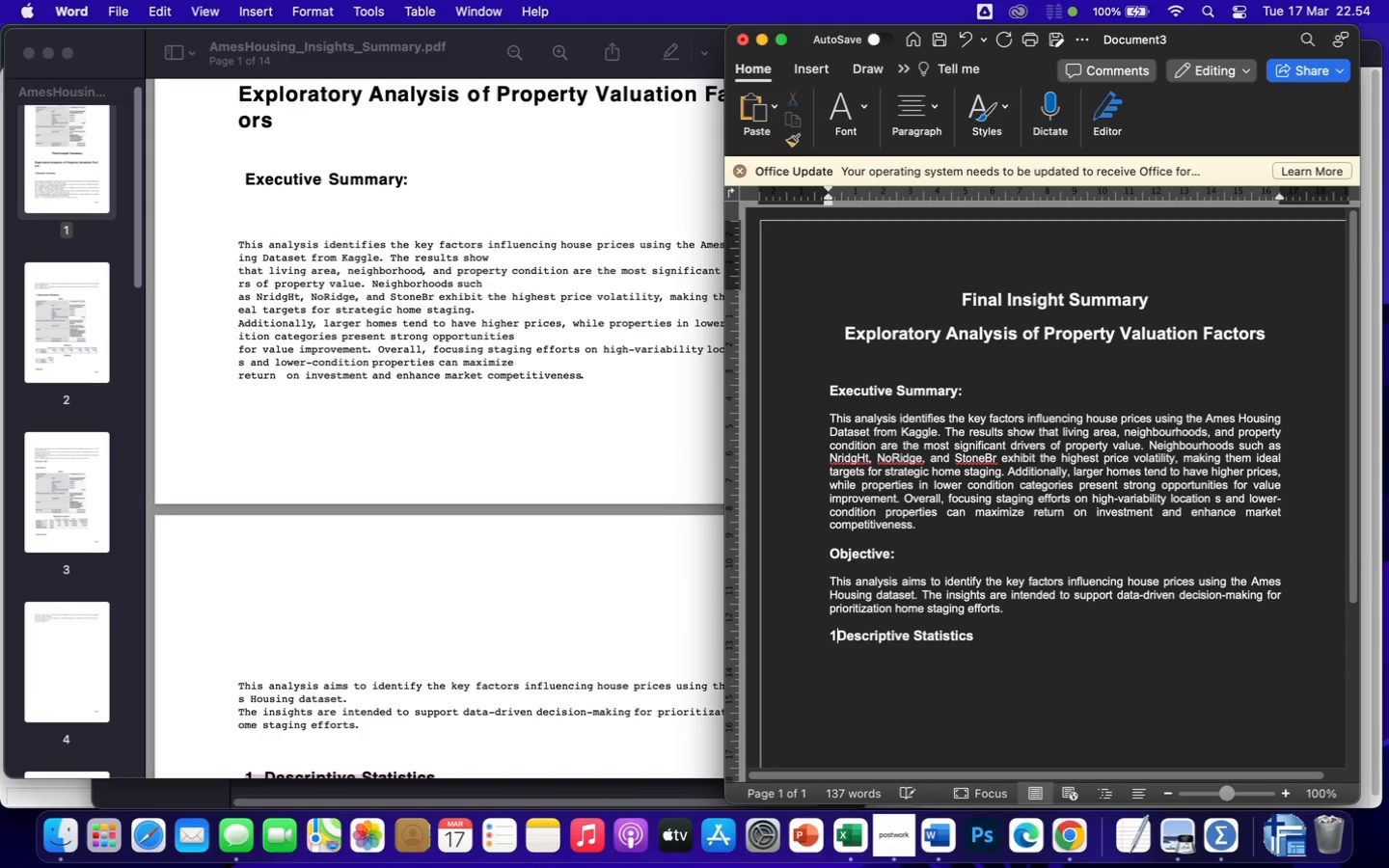 
key(Backspace)
 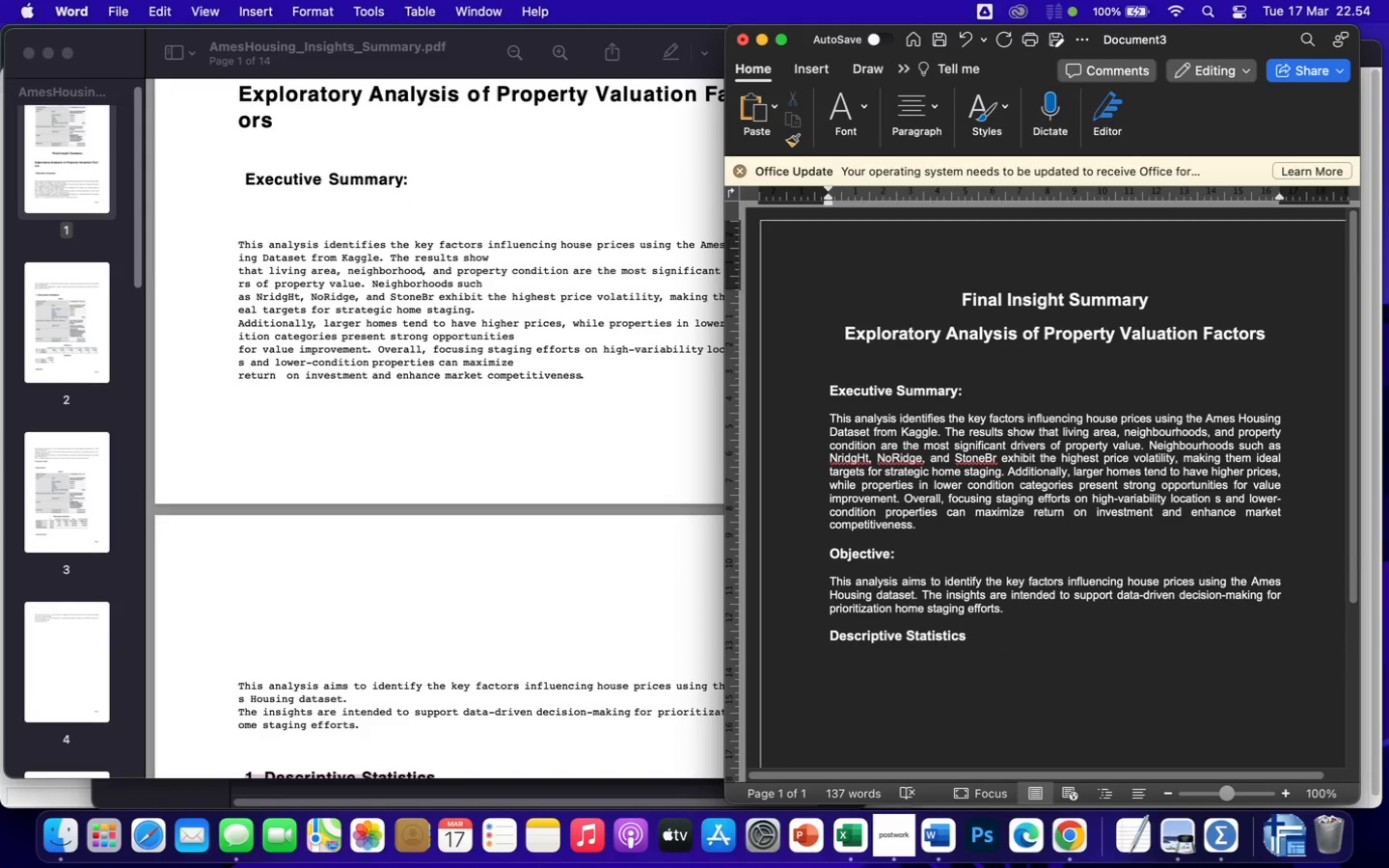 
key(ArrowRight)
 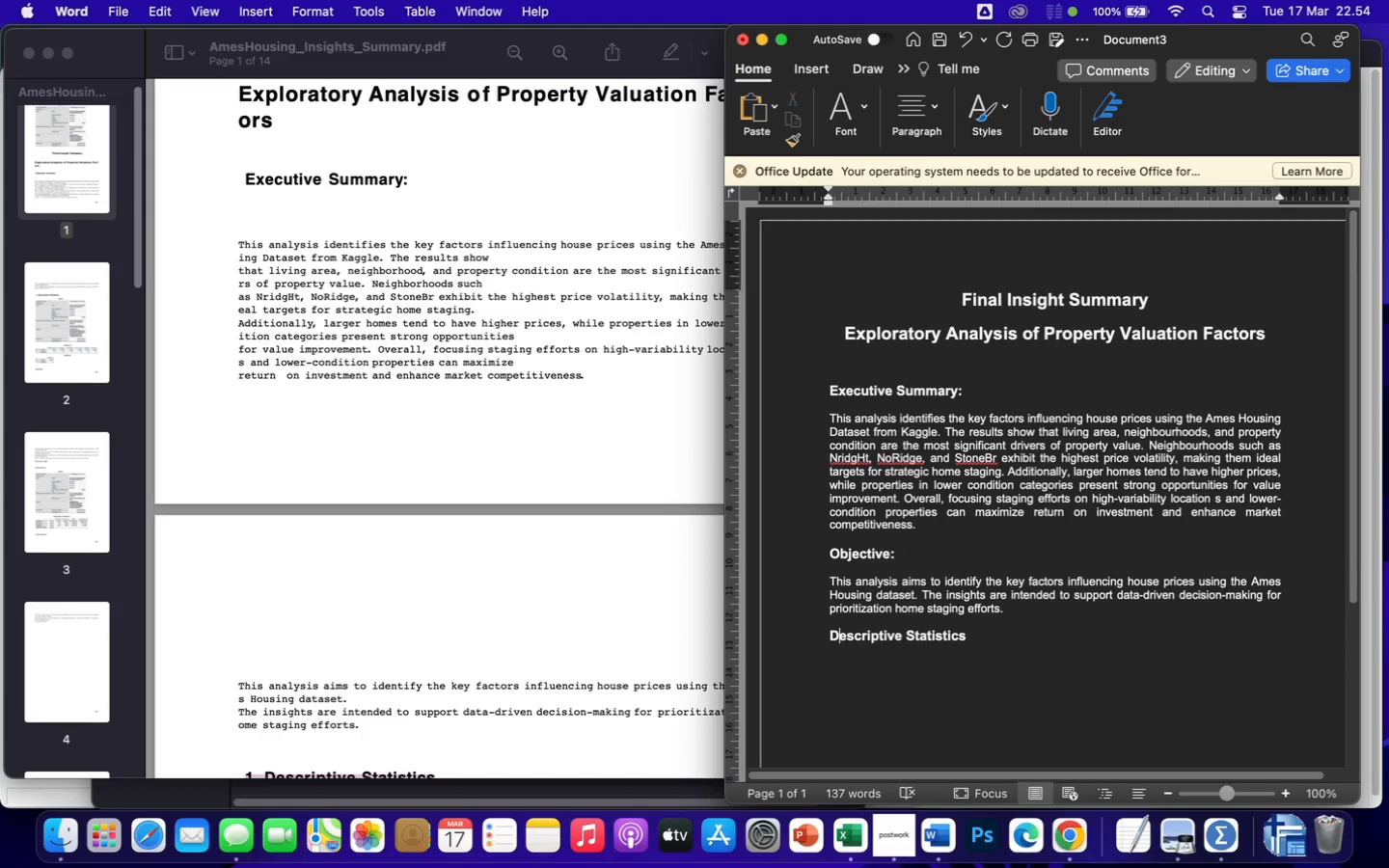 
hold_key(key=ArrowRight, duration=1.01)
 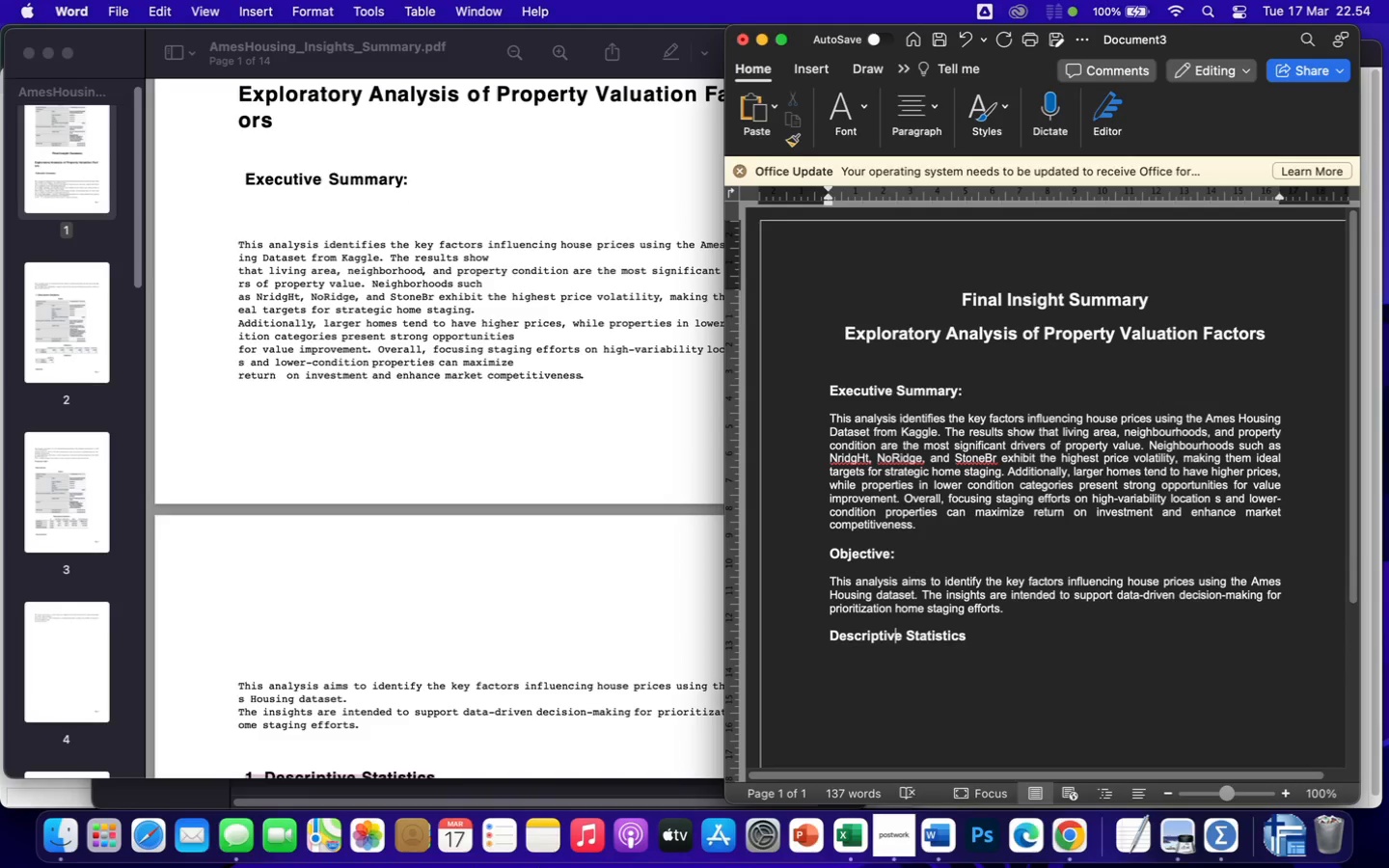 
key(ArrowRight)
 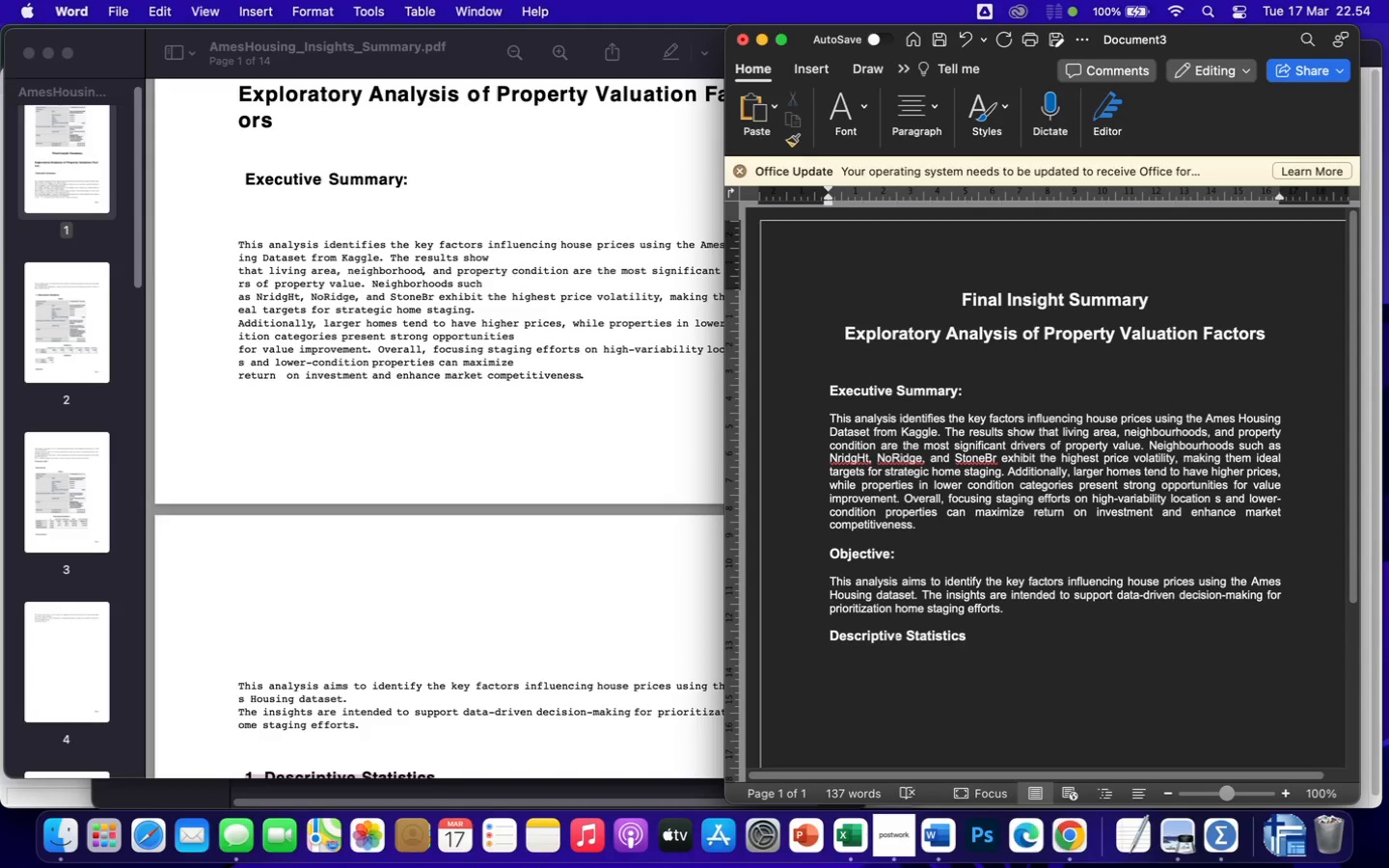 
key(ArrowRight)
 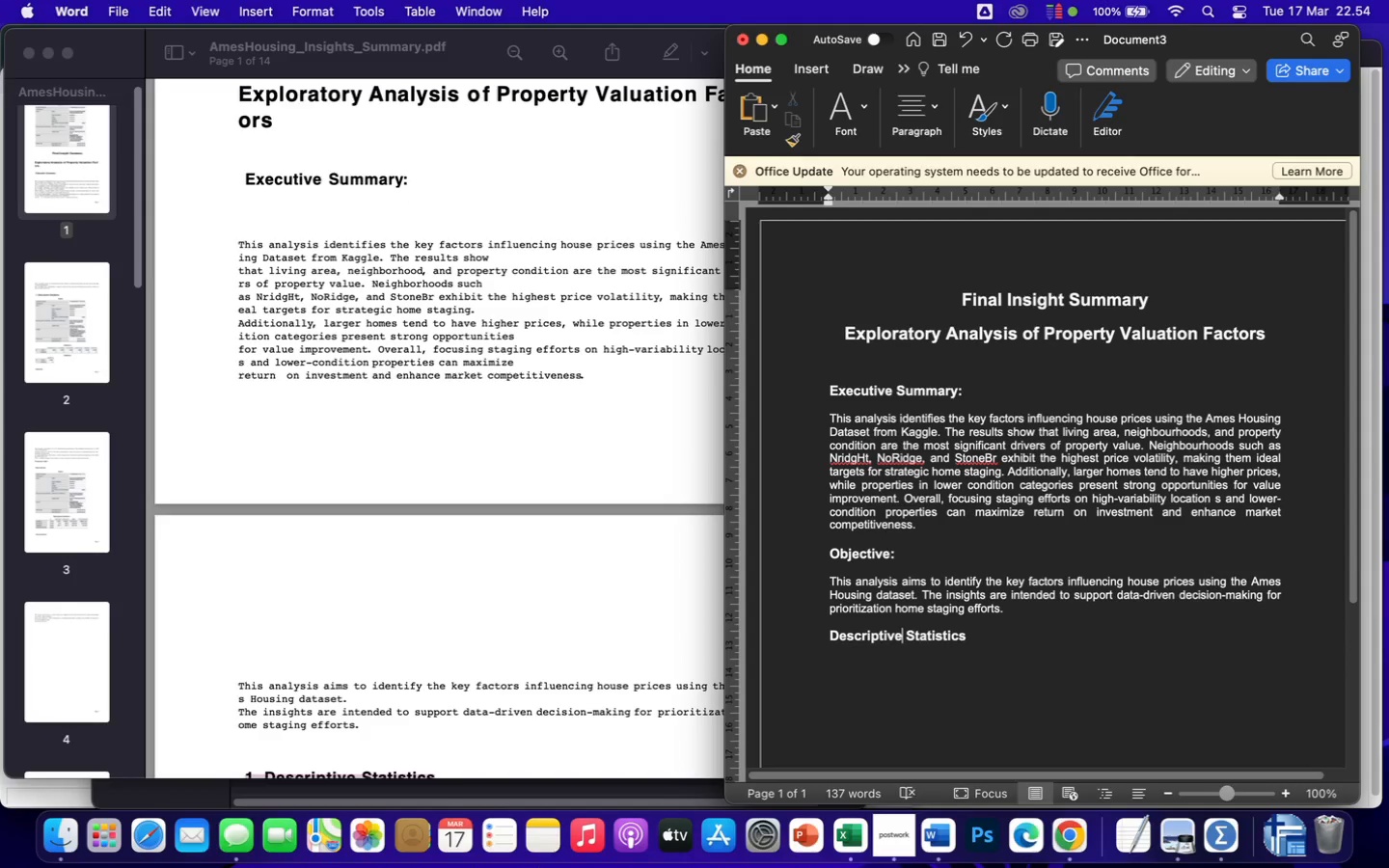 
key(ArrowRight)
 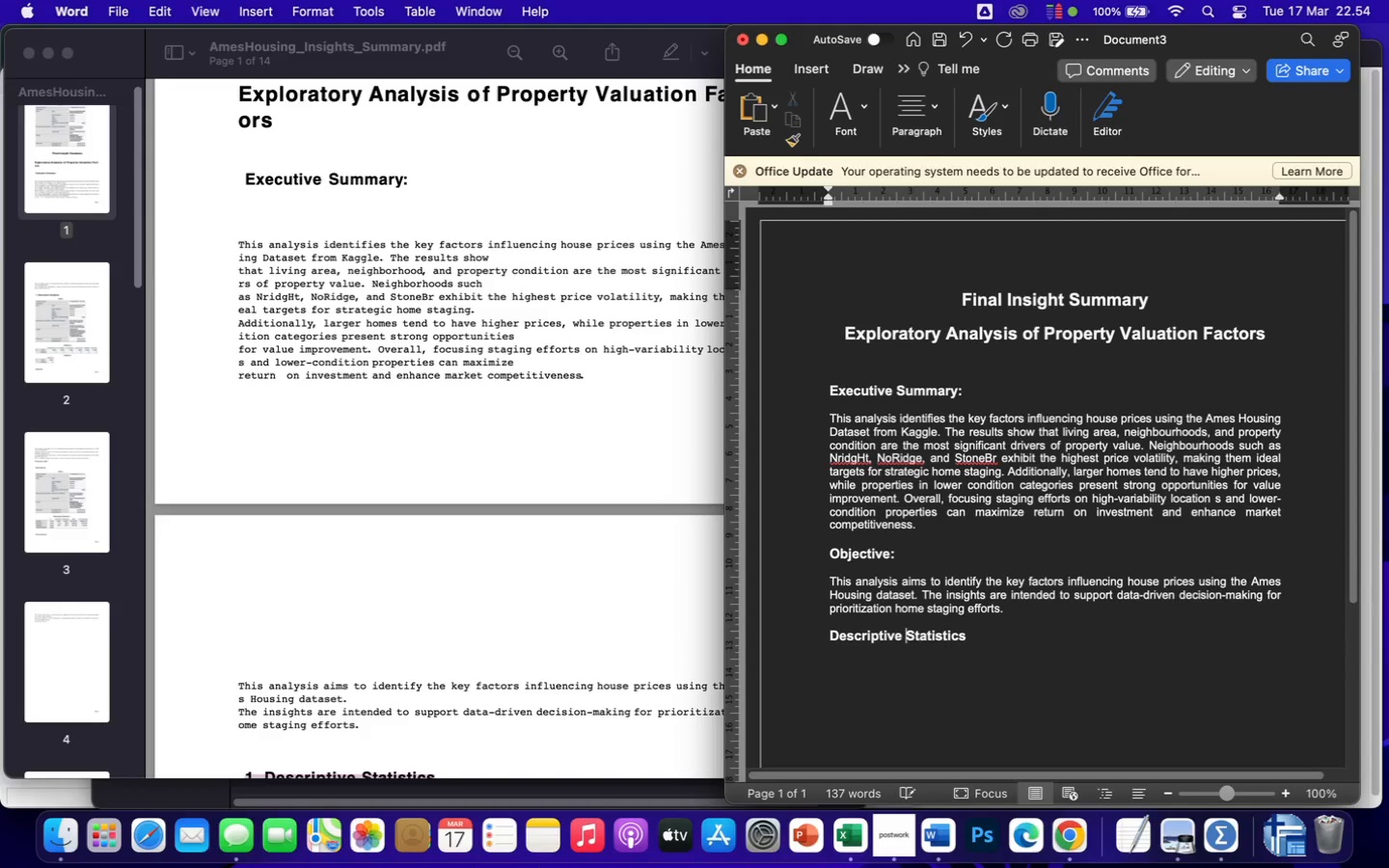 
hold_key(key=ArrowRight, duration=0.86)
 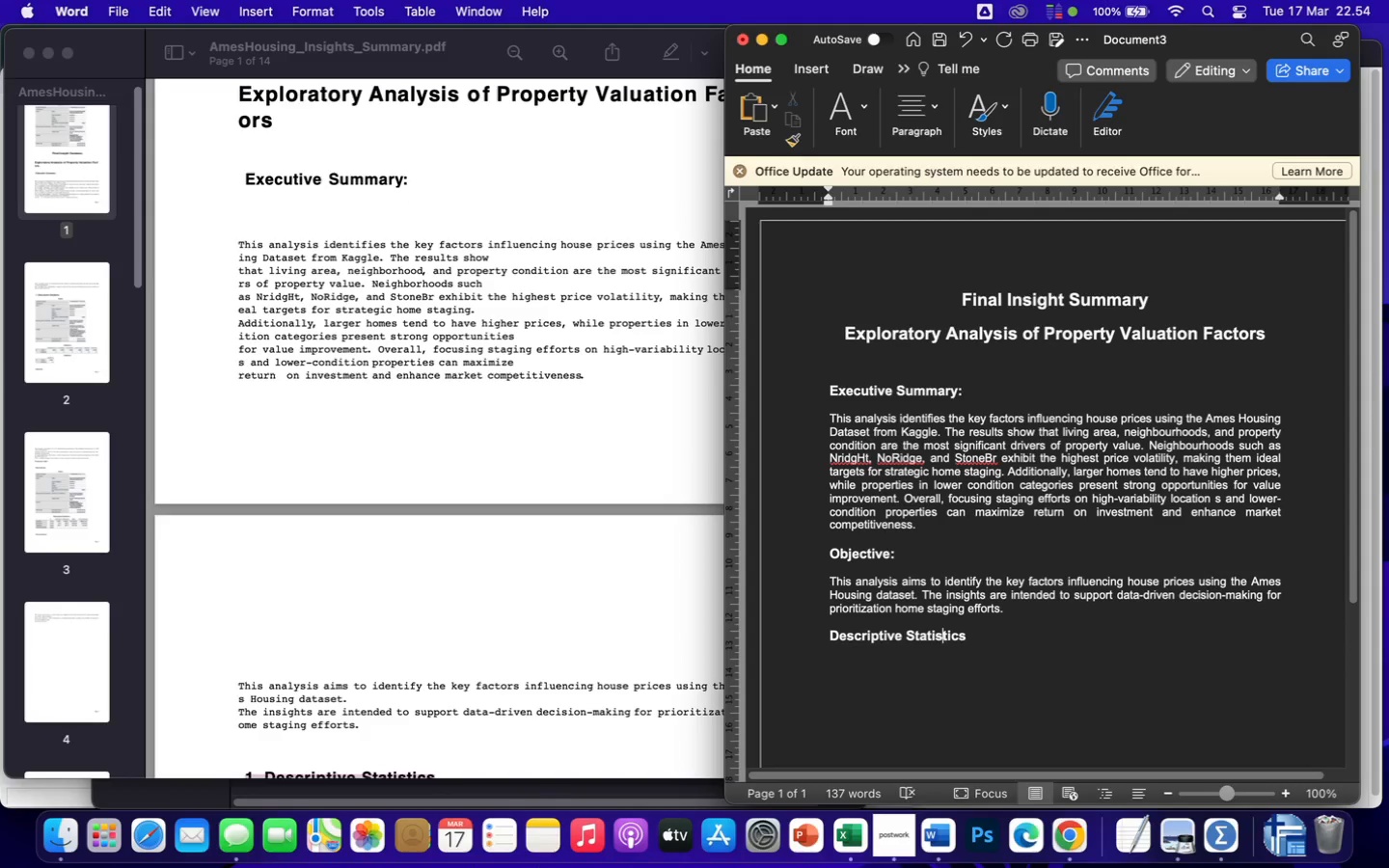 
key(ArrowRight)
 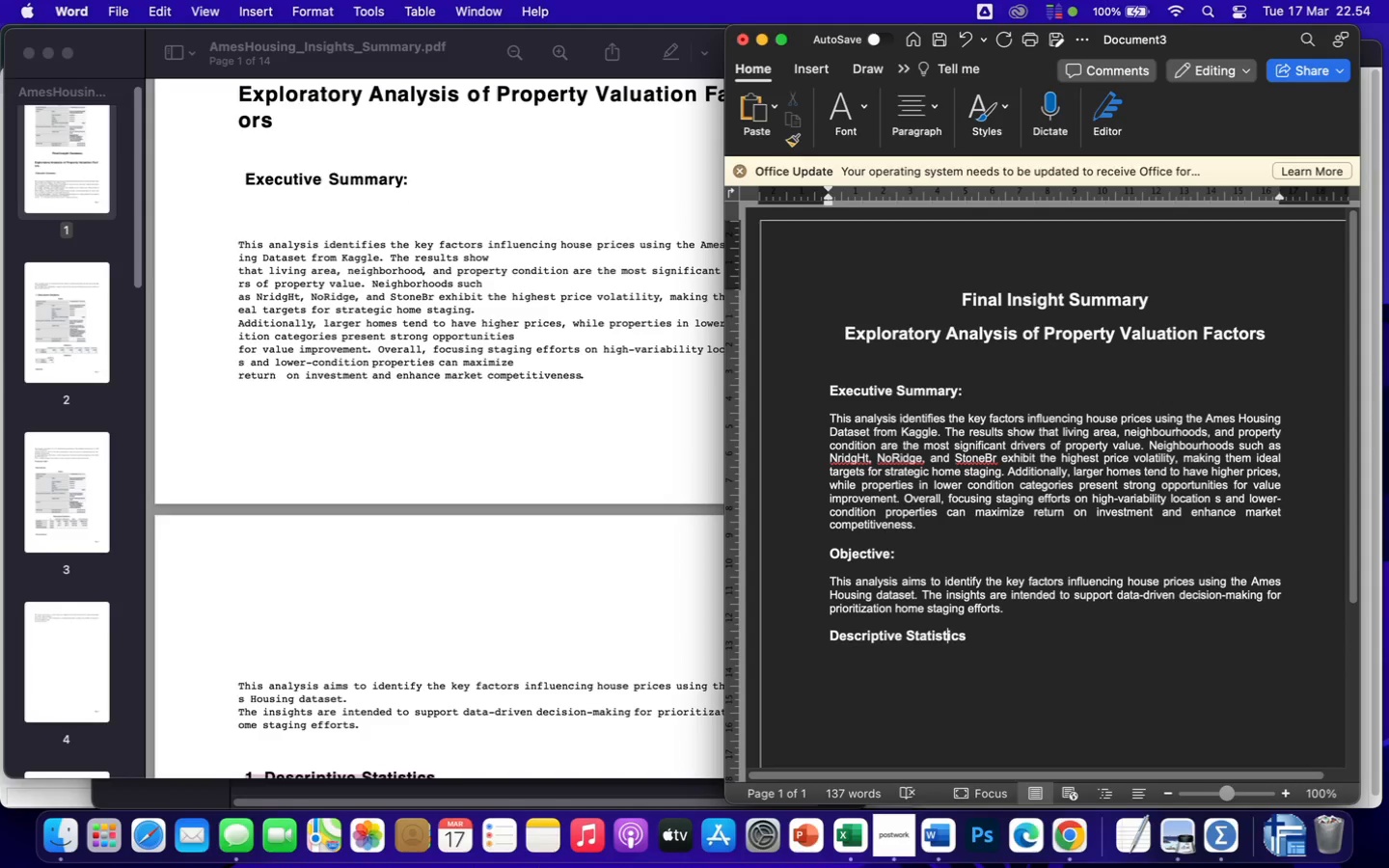 
key(ArrowRight)
 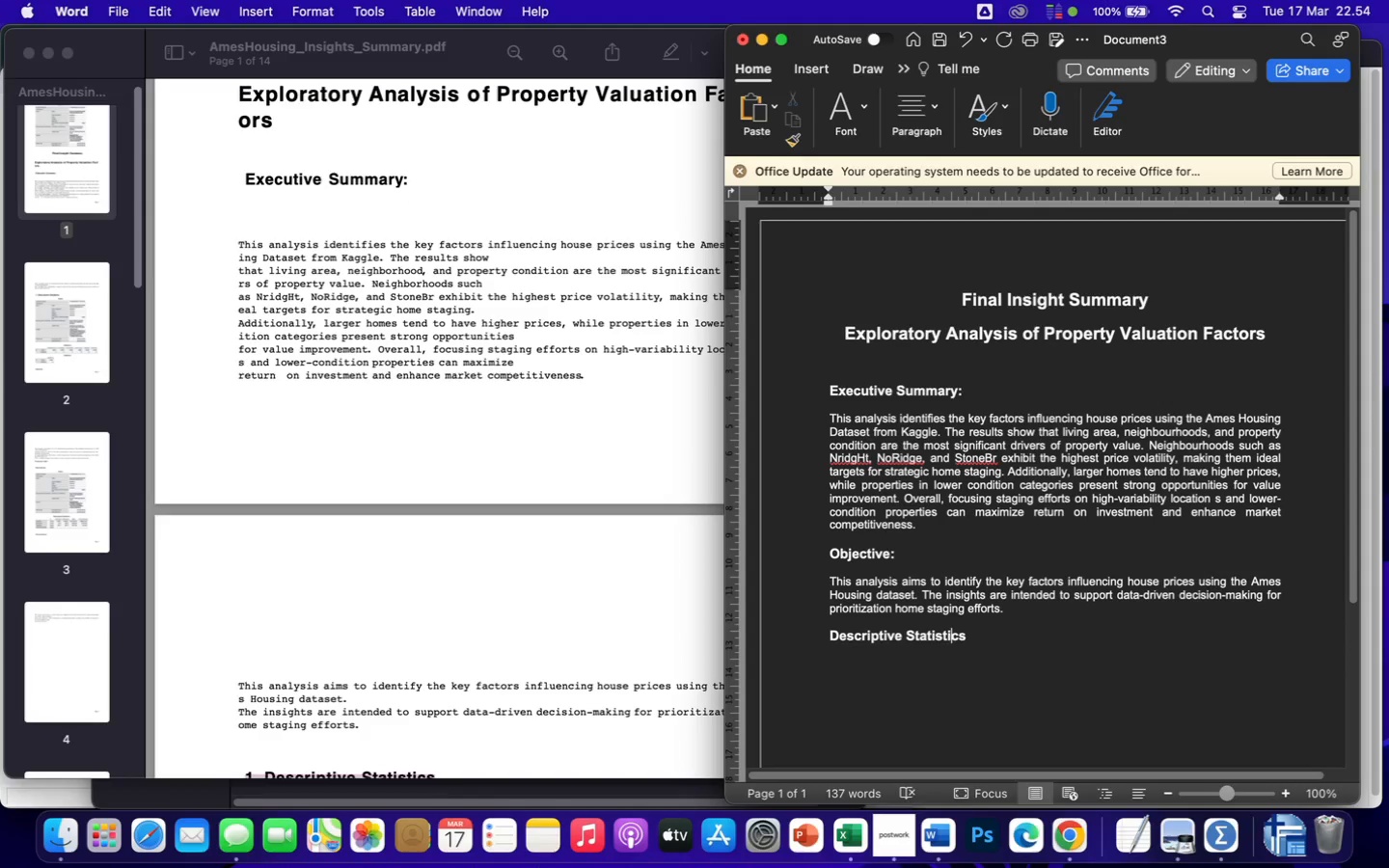 
key(ArrowRight)
 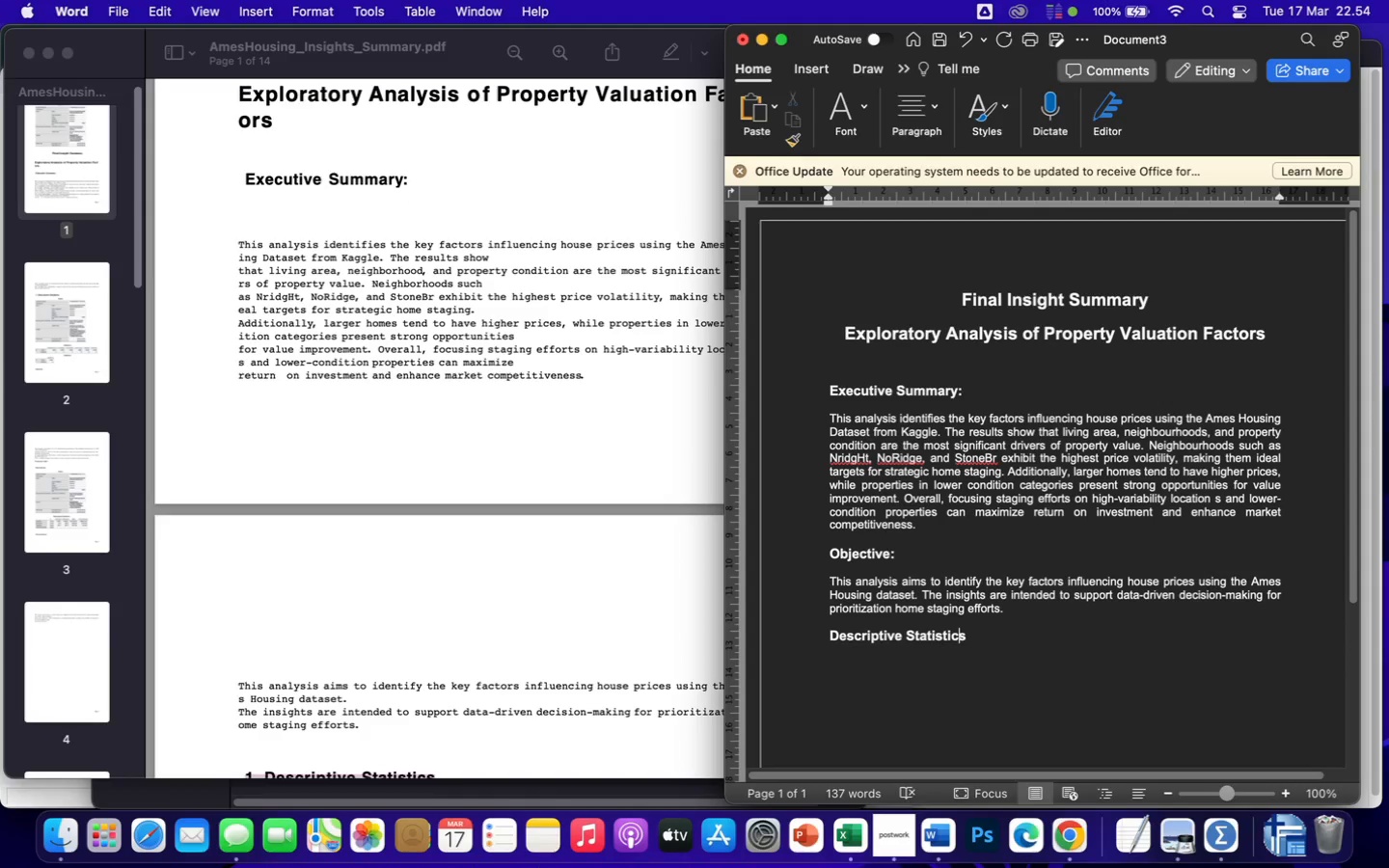 
key(ArrowRight)
 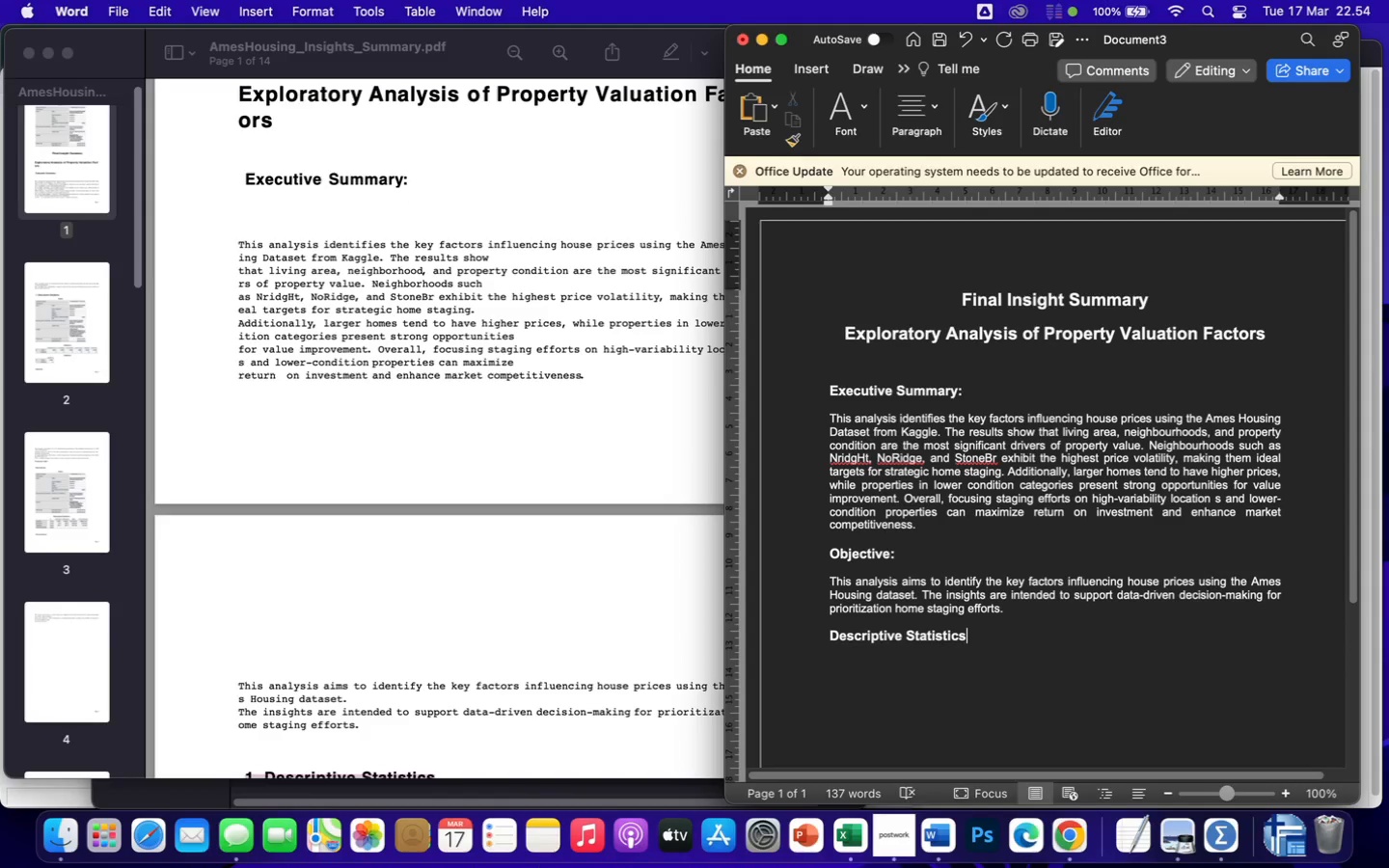 
hold_key(key=Backspace, duration=0.91)
 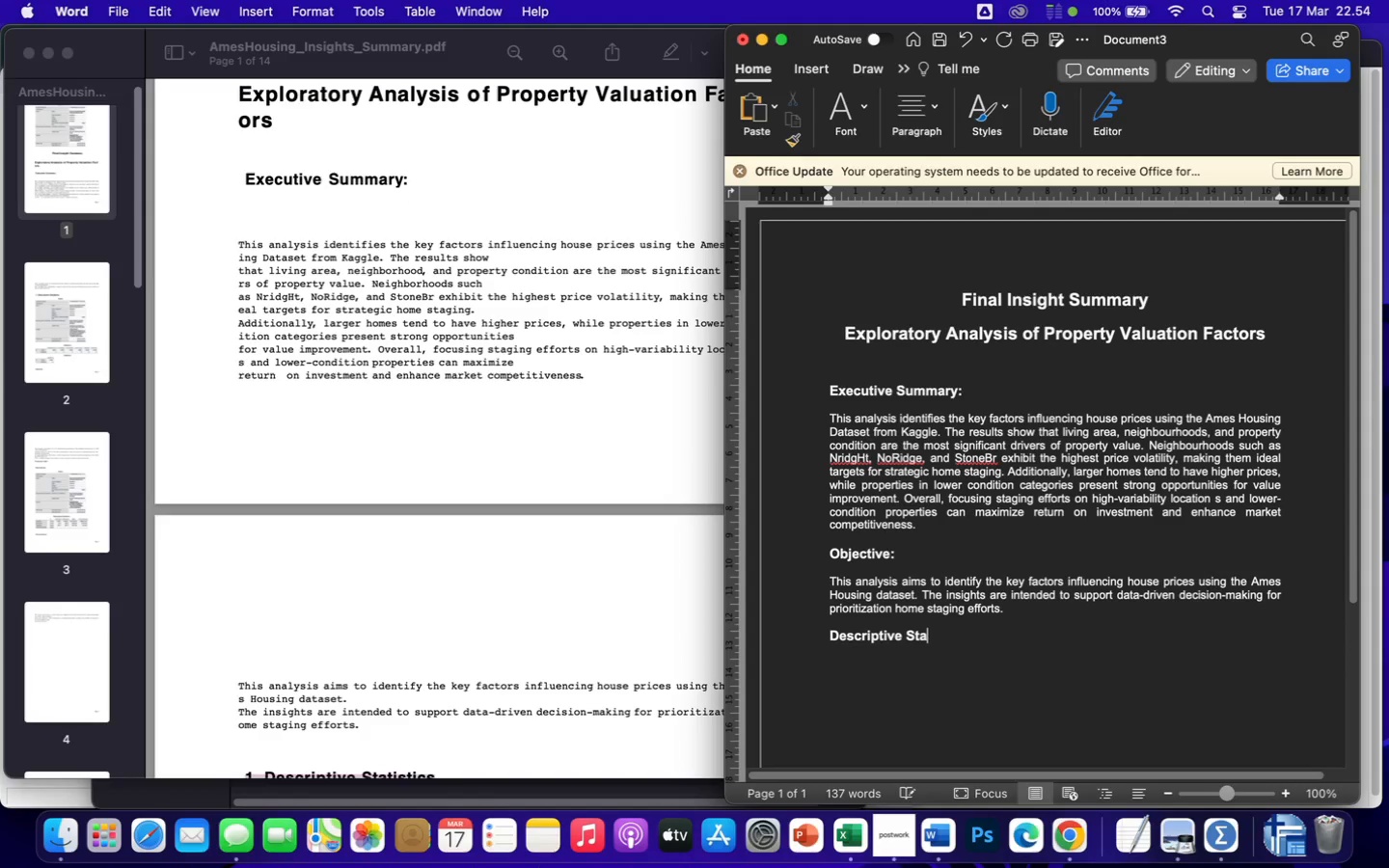 
key(Backspace)
key(Backspace)
key(Backspace)
key(Backspace)
type(Overview)
 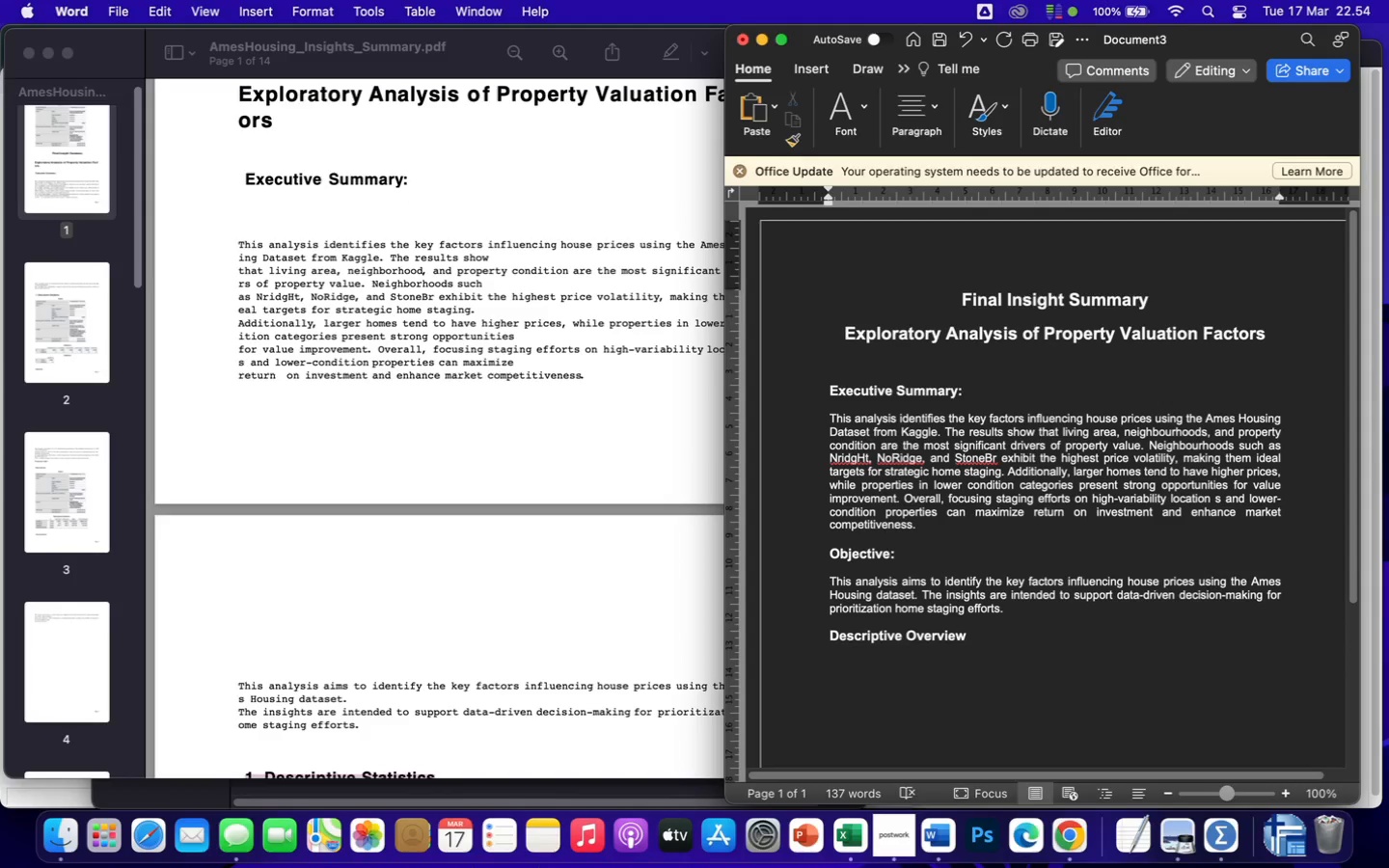 
key(Enter)
 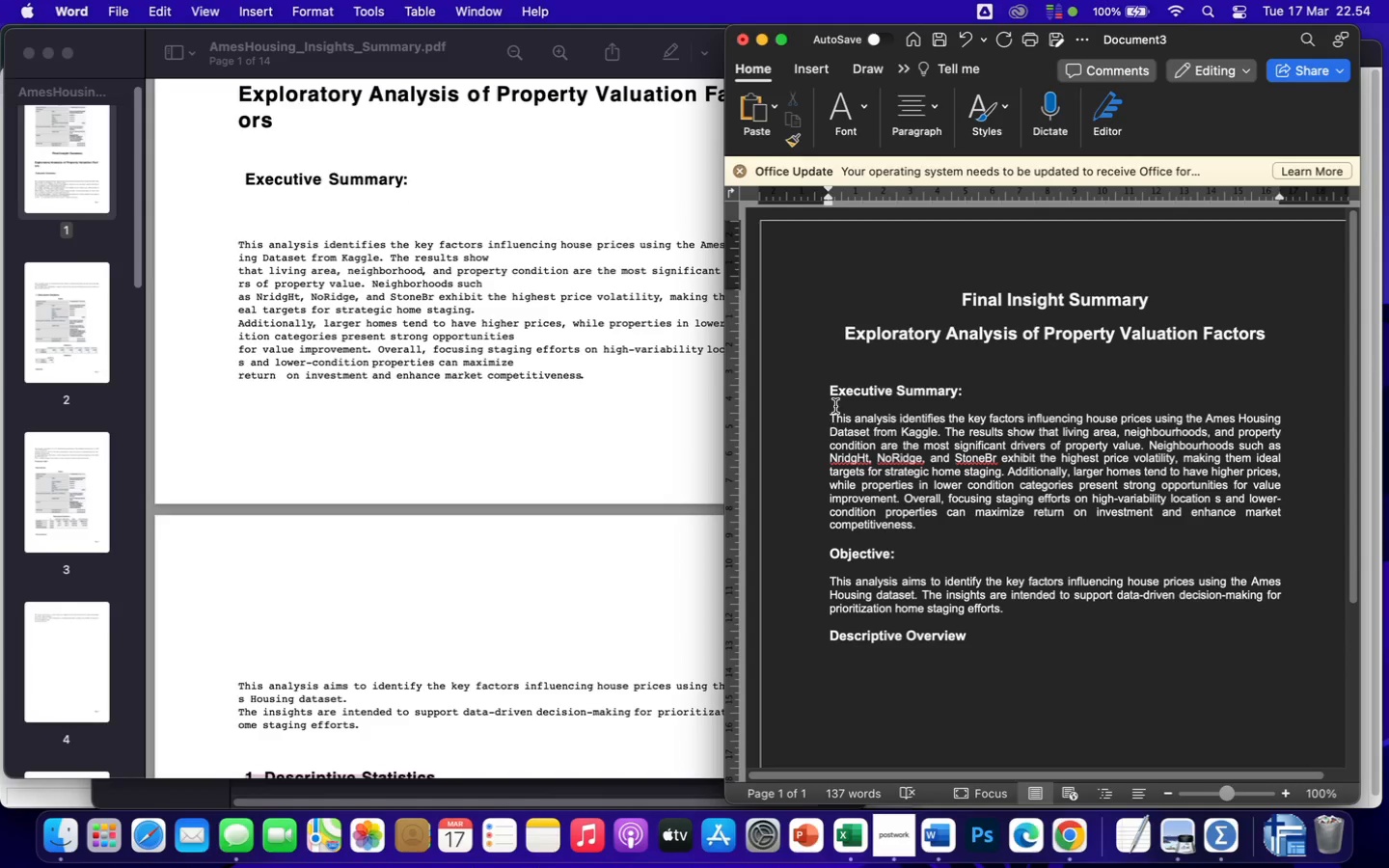 
left_click_drag(start_coordinate=[826, 392], to_coordinate=[1015, 705])
 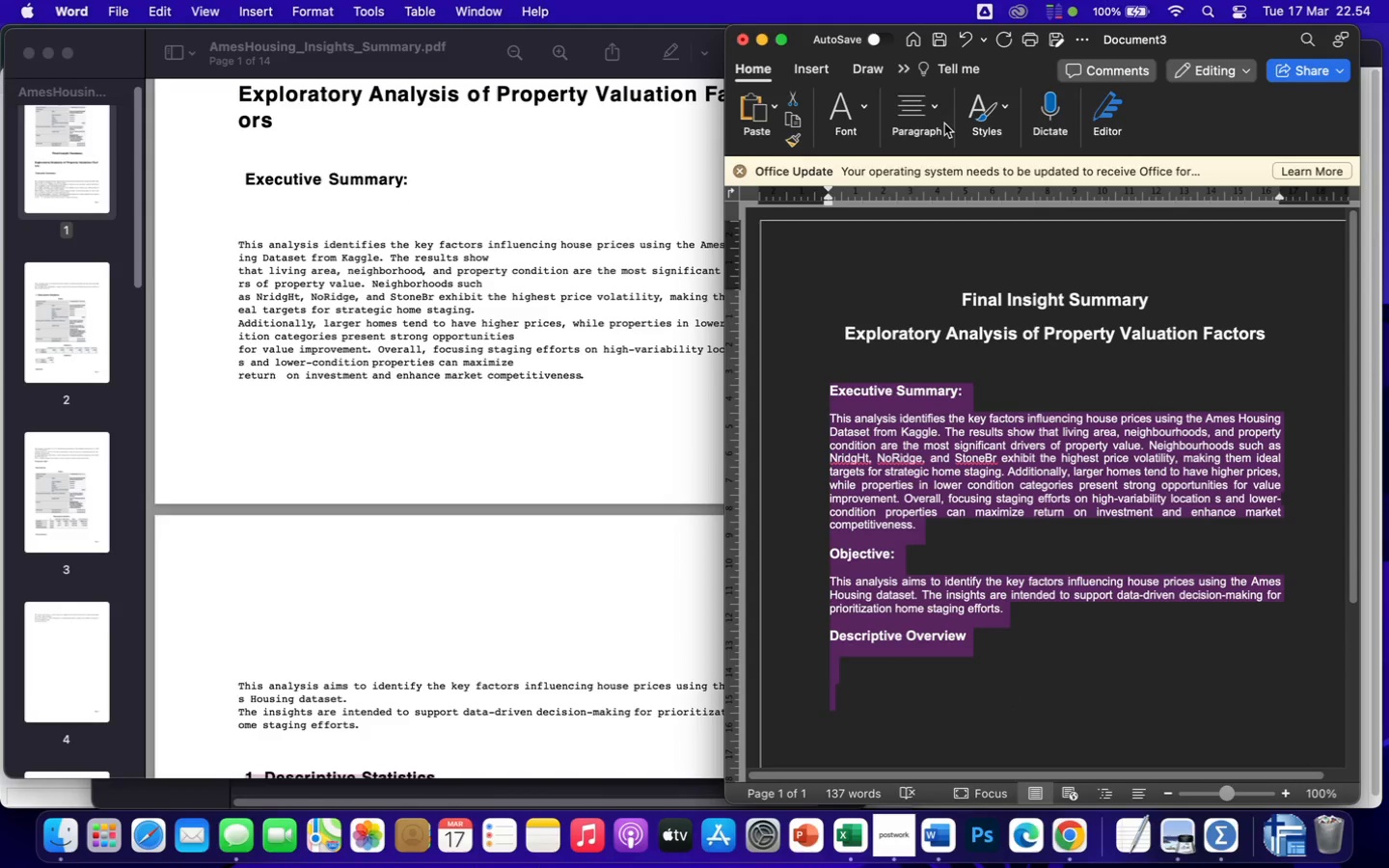 
left_click([936, 116])
 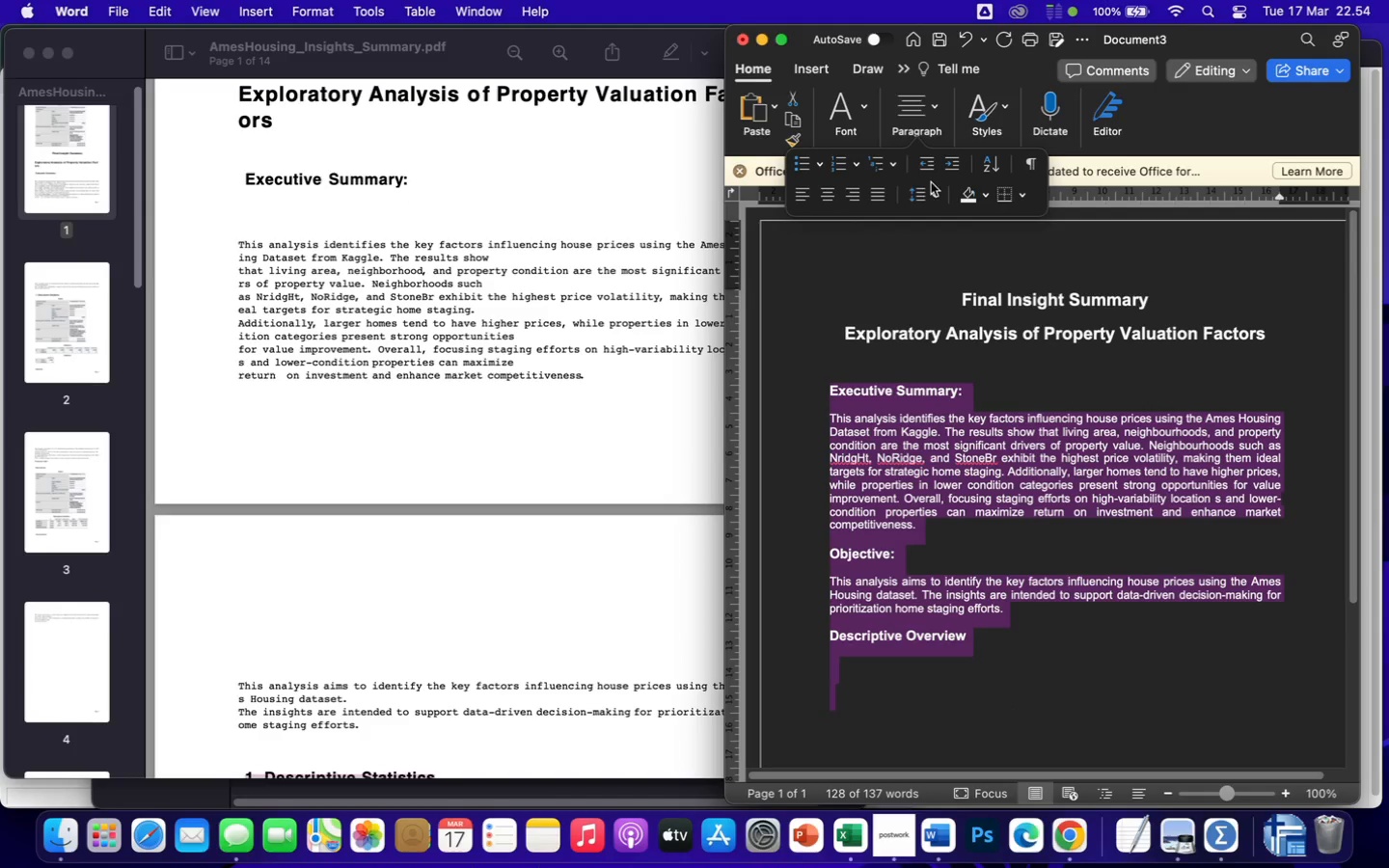 
left_click([931, 191])
 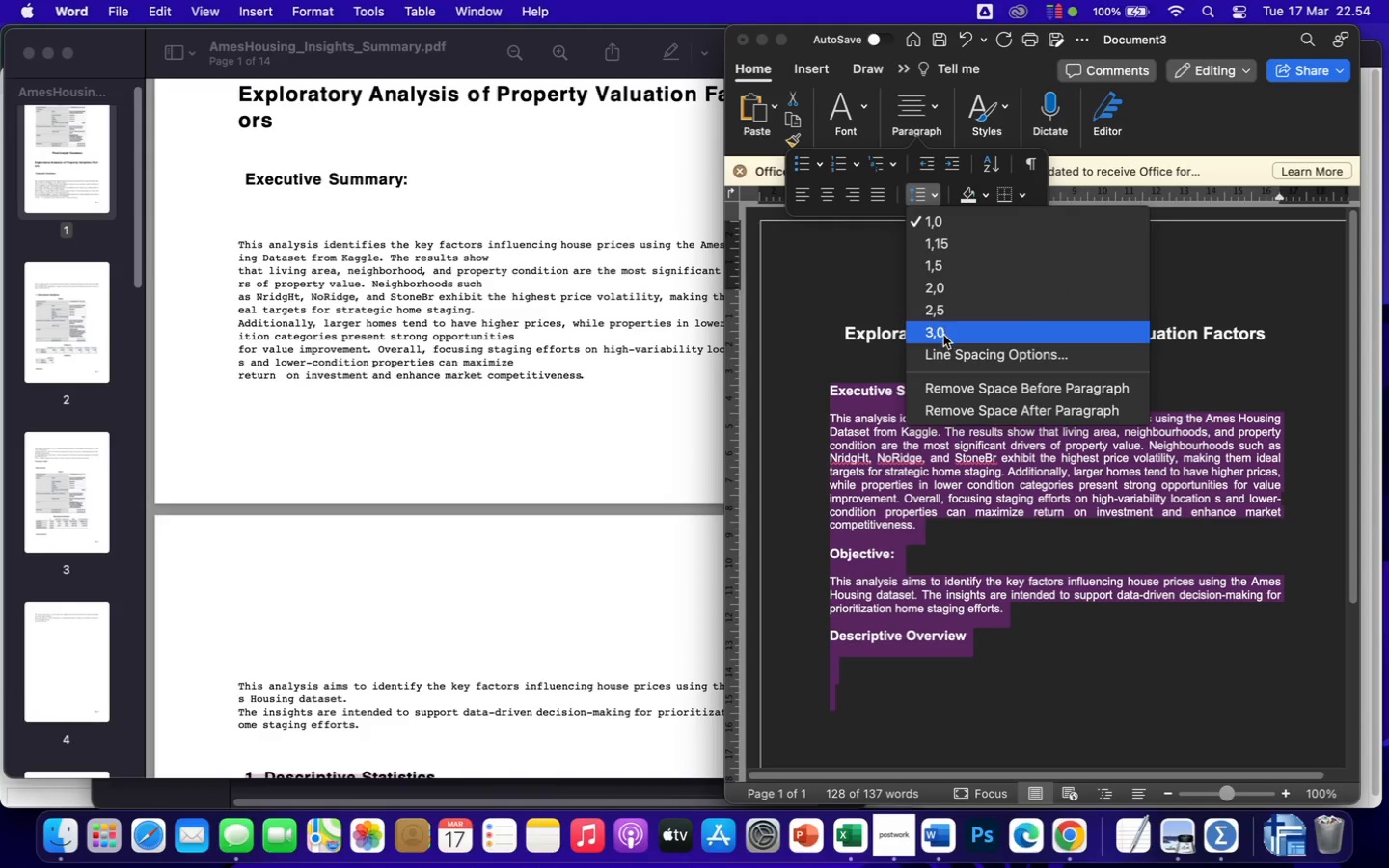 
left_click([951, 356])
 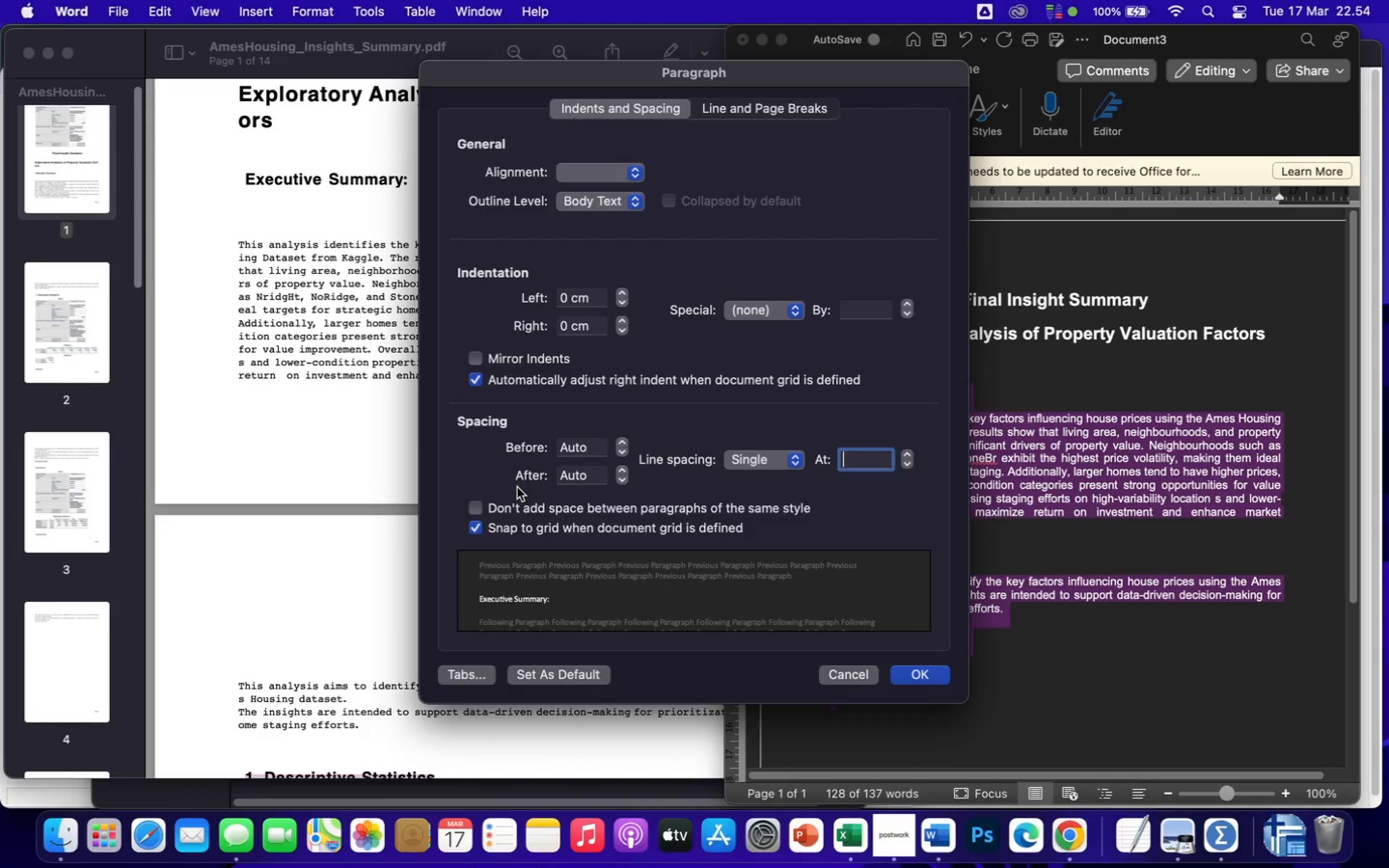 
left_click([512, 510])
 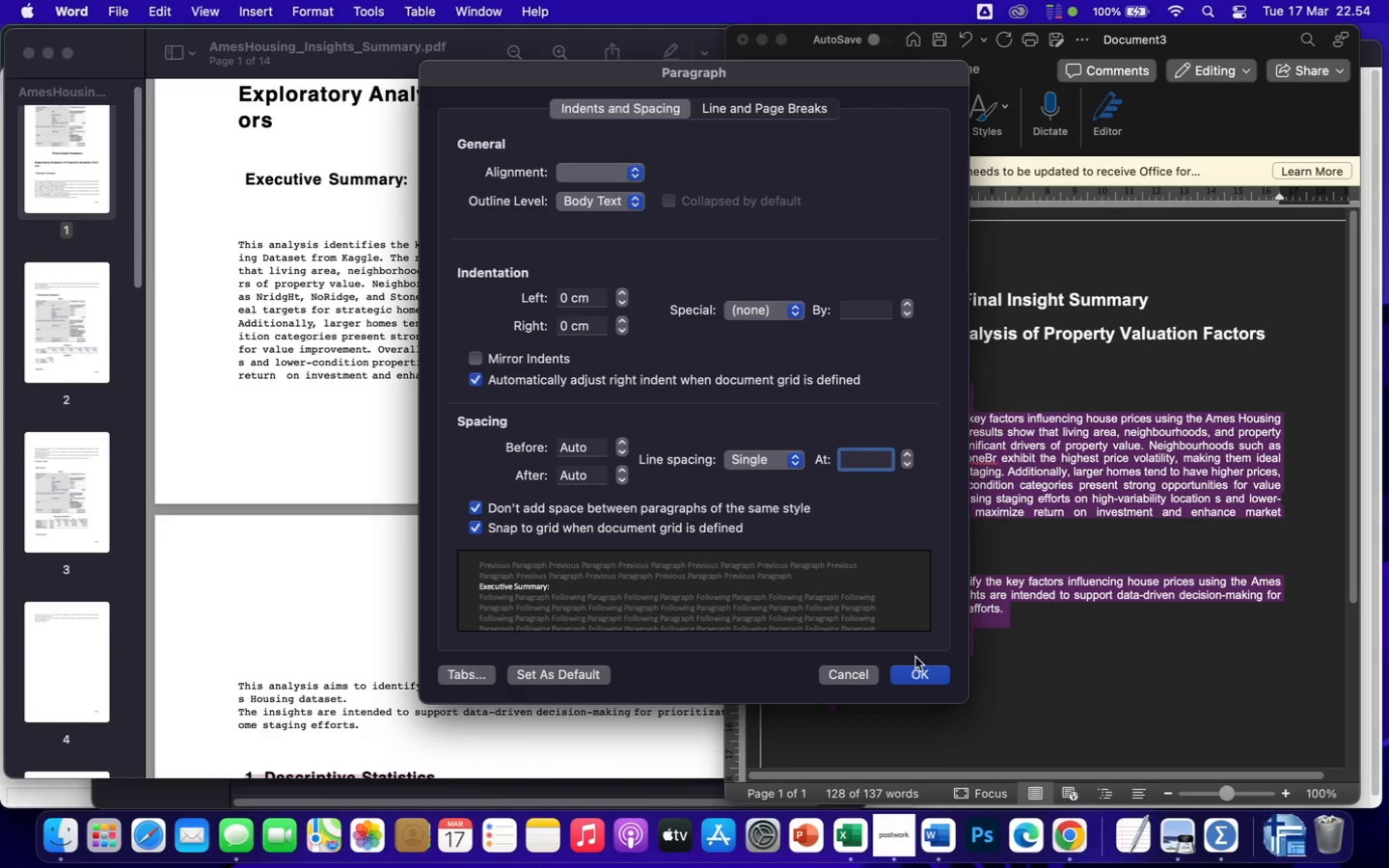 
left_click([919, 679])
 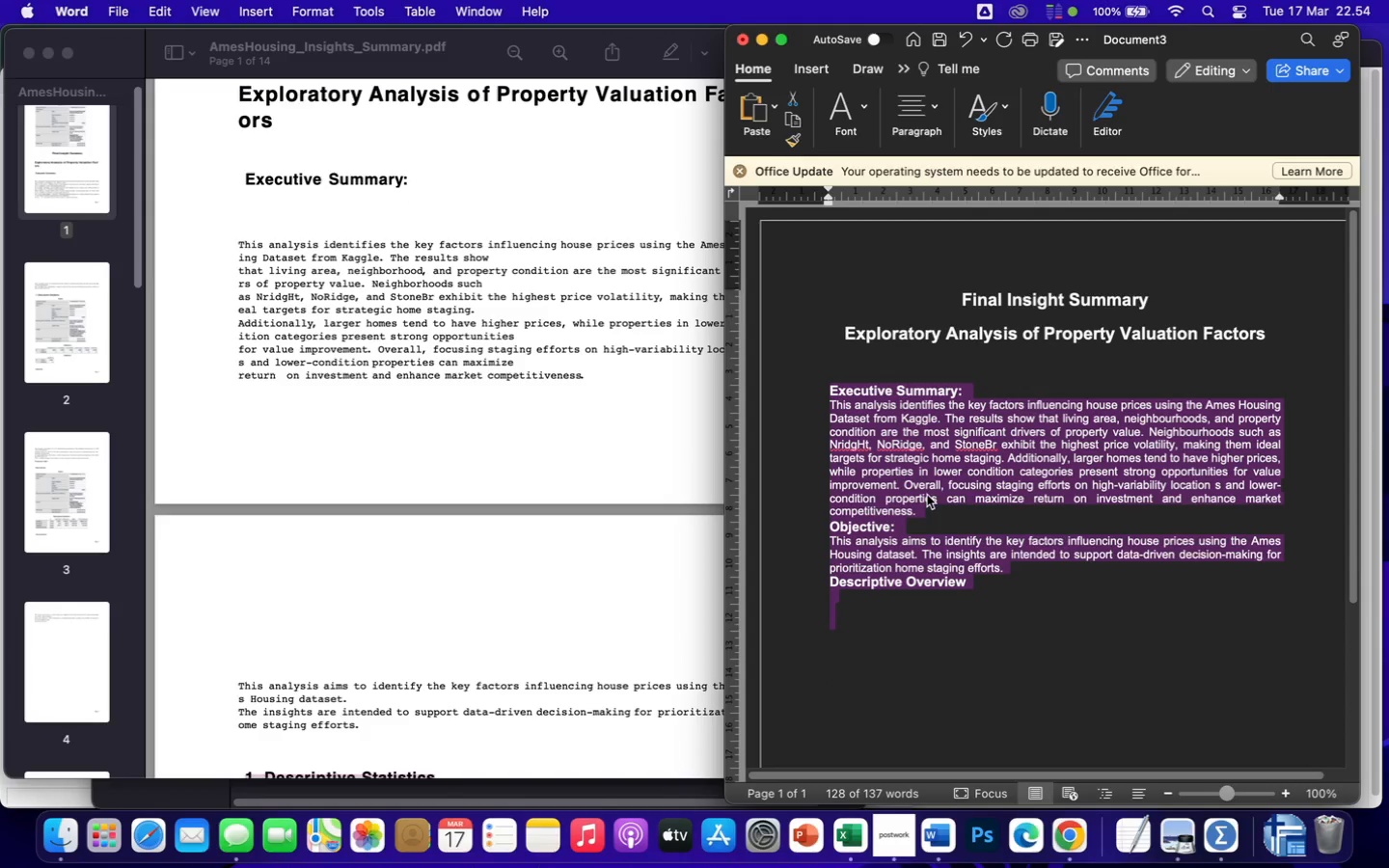 
left_click([986, 585])
 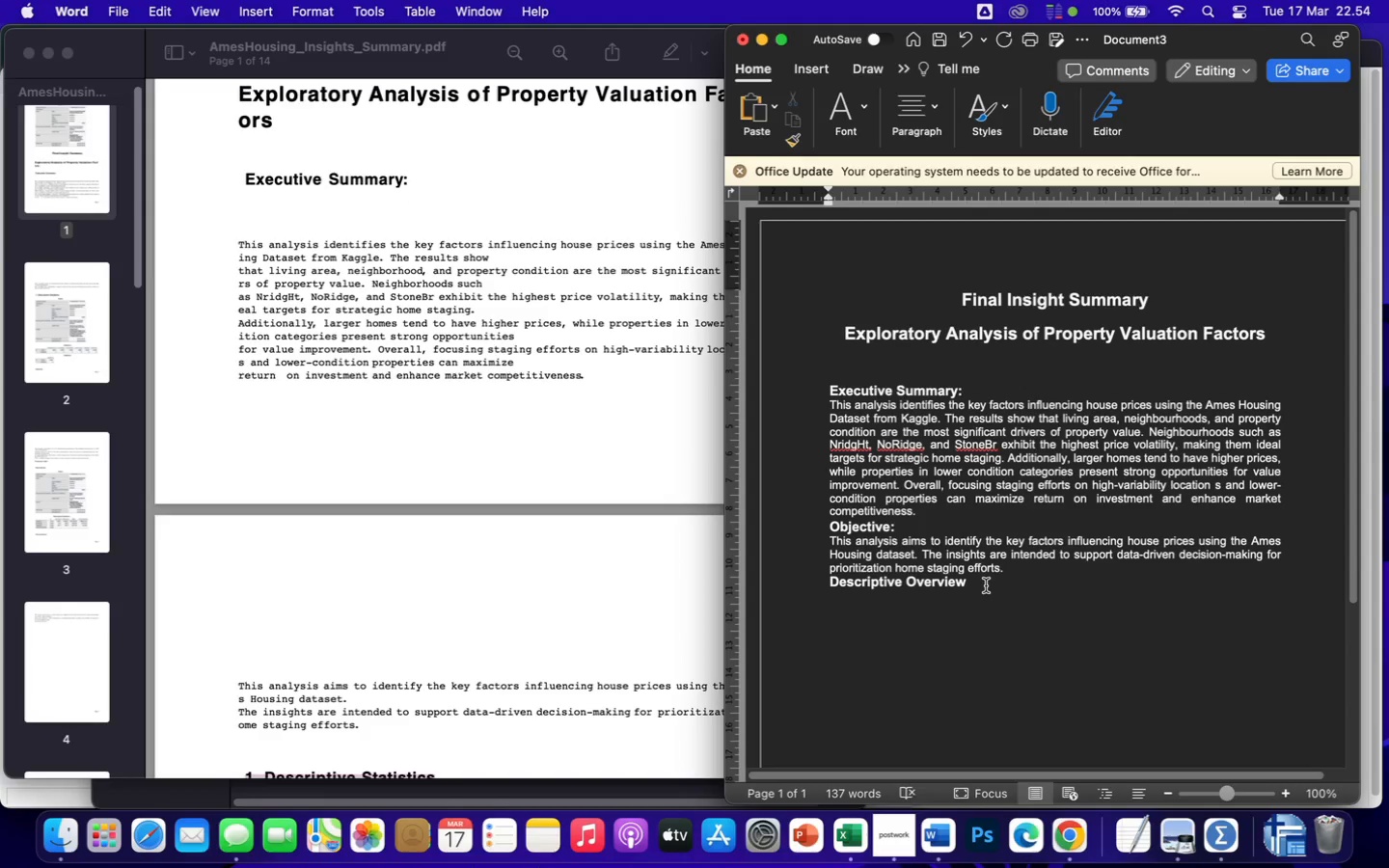 
key(Enter)
 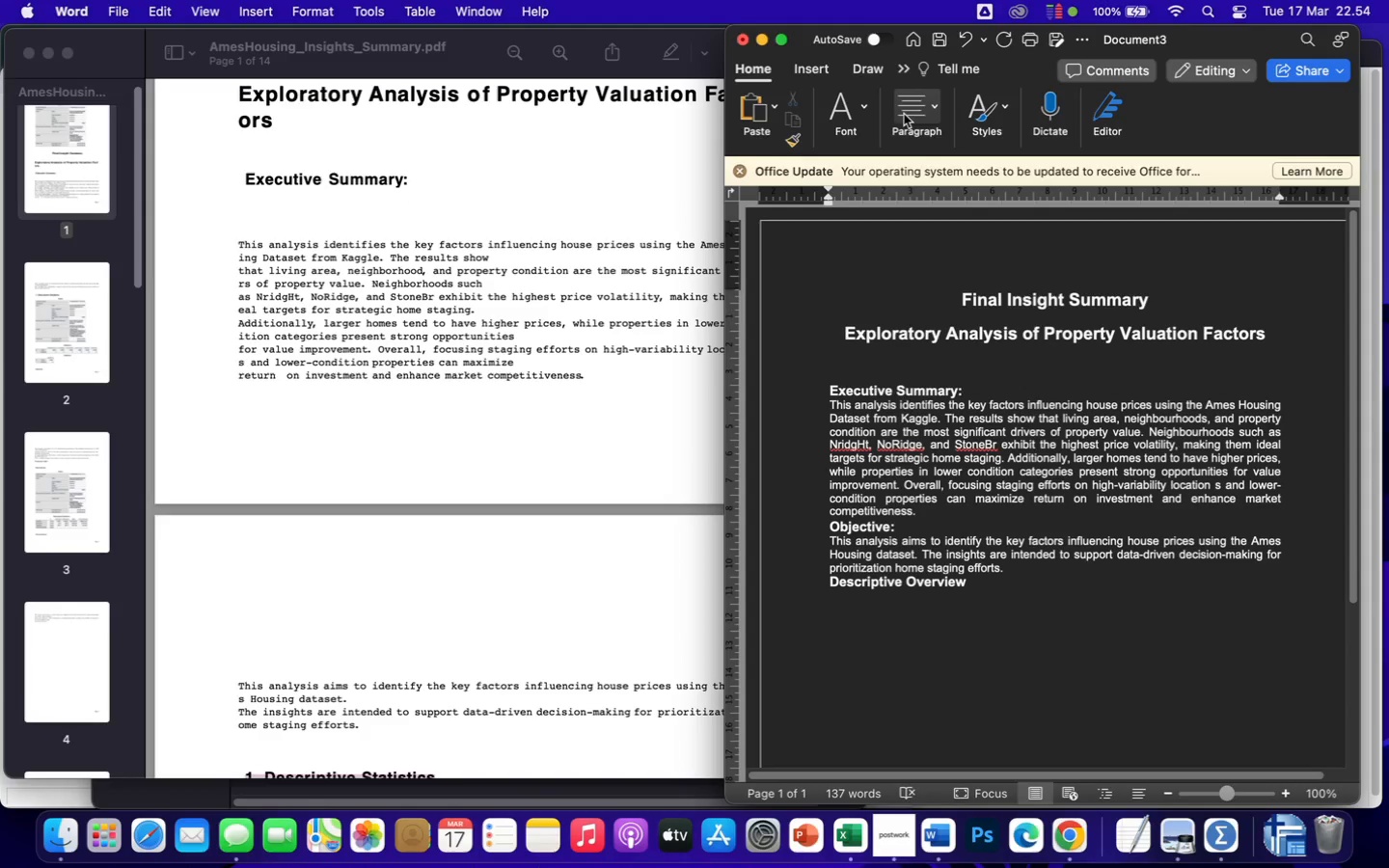 
left_click([906, 115])
 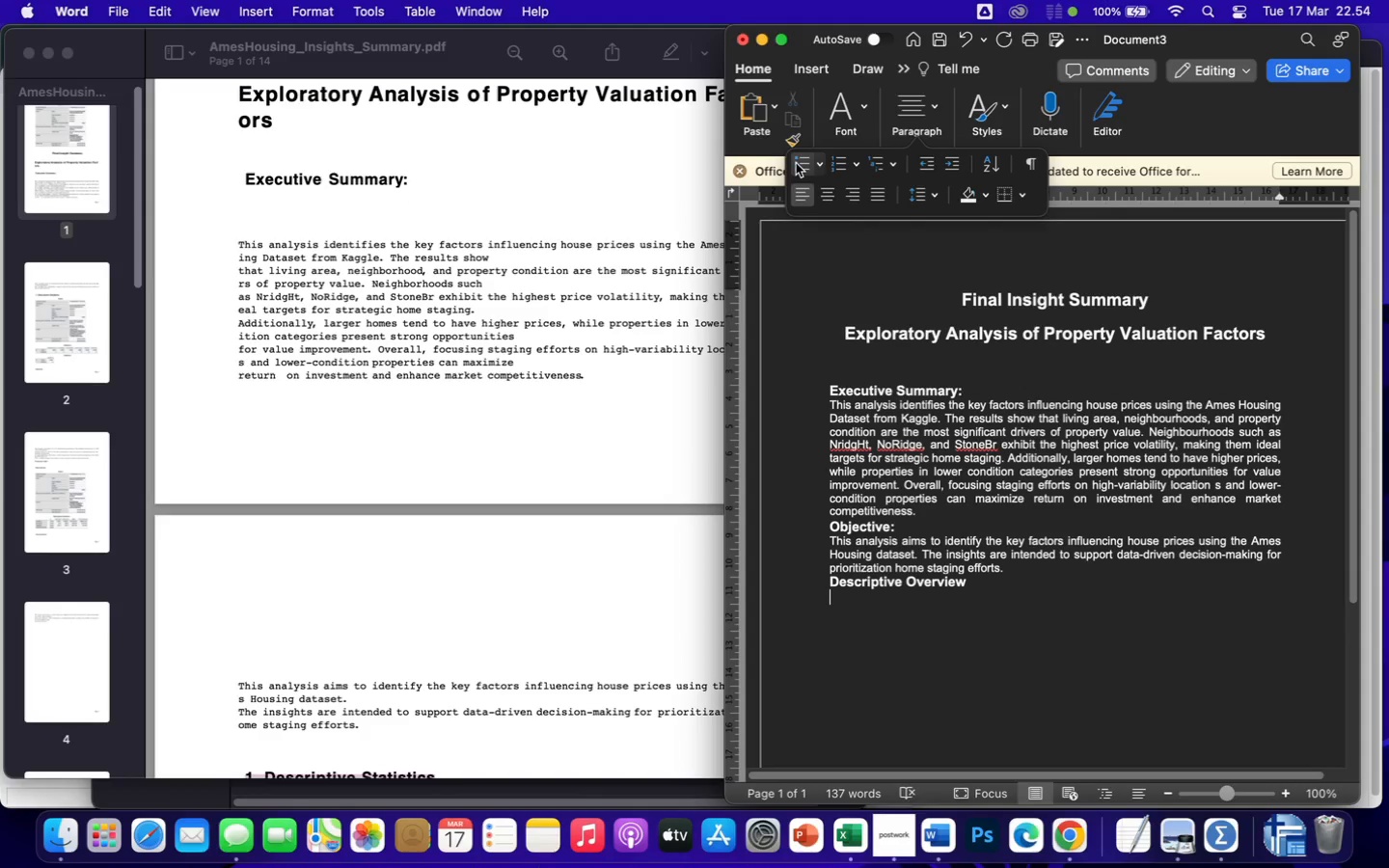 
left_click([798, 166])
 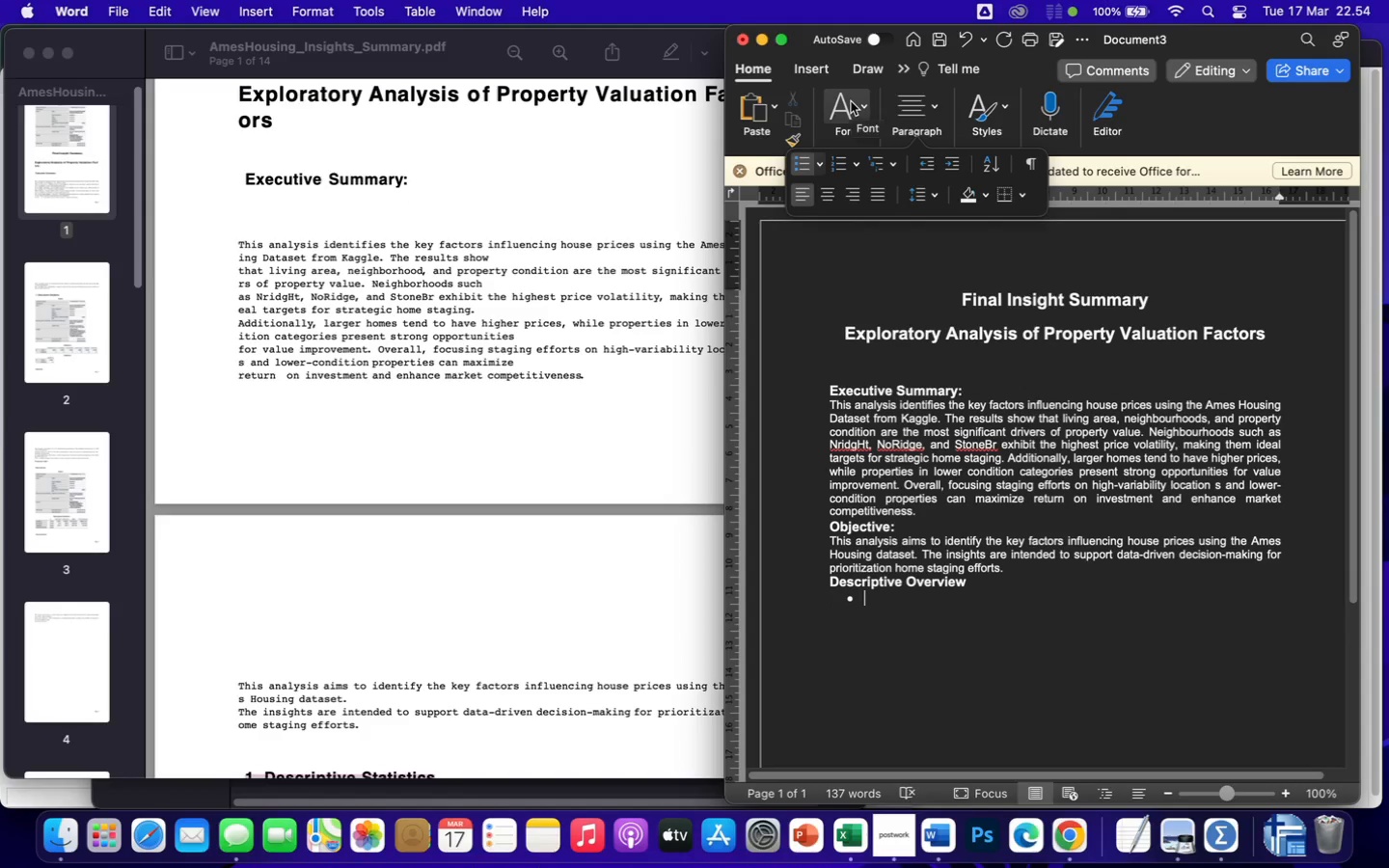 
wait(5.54)
 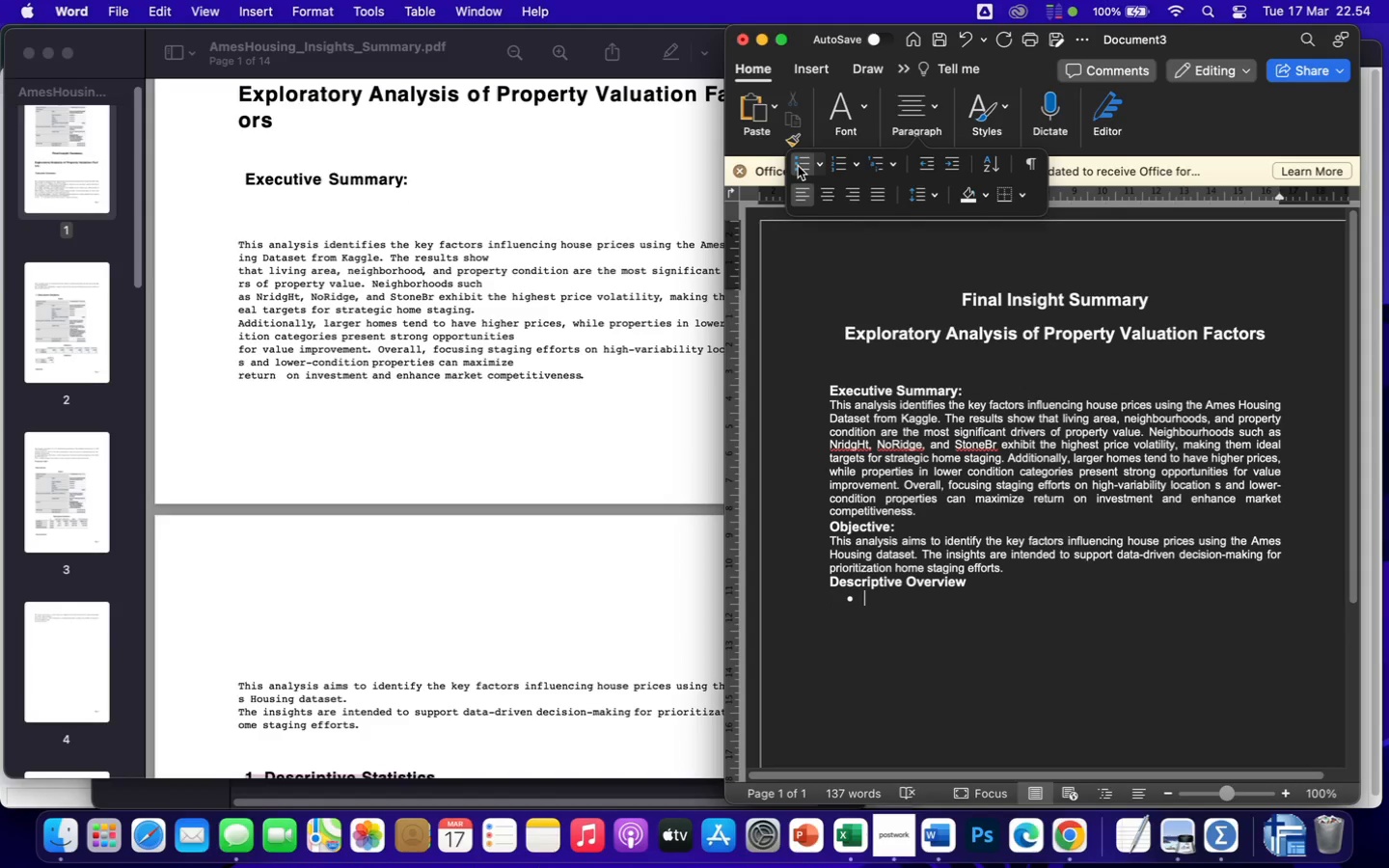 
key(Shift+A)
 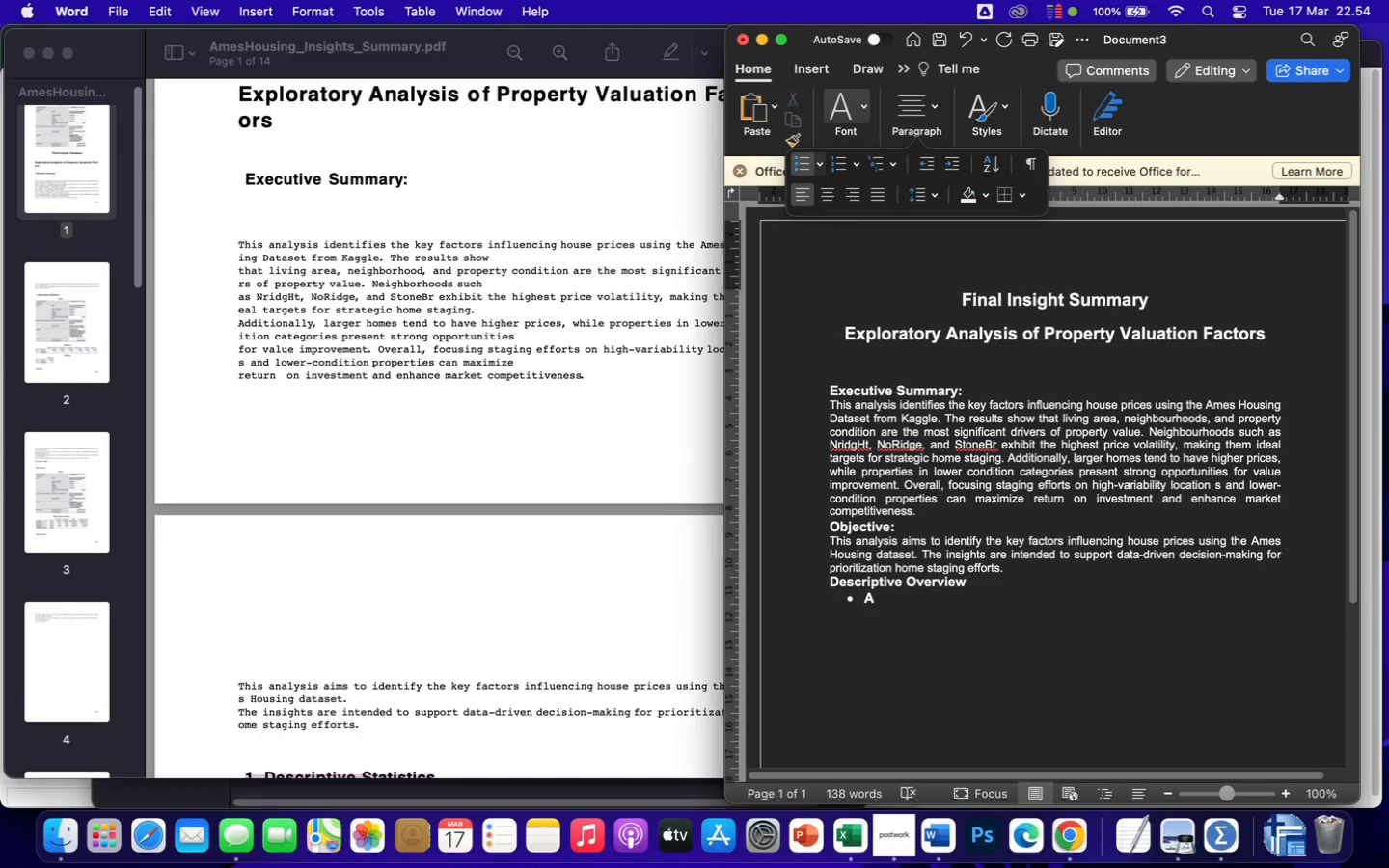 
key(Backspace)
 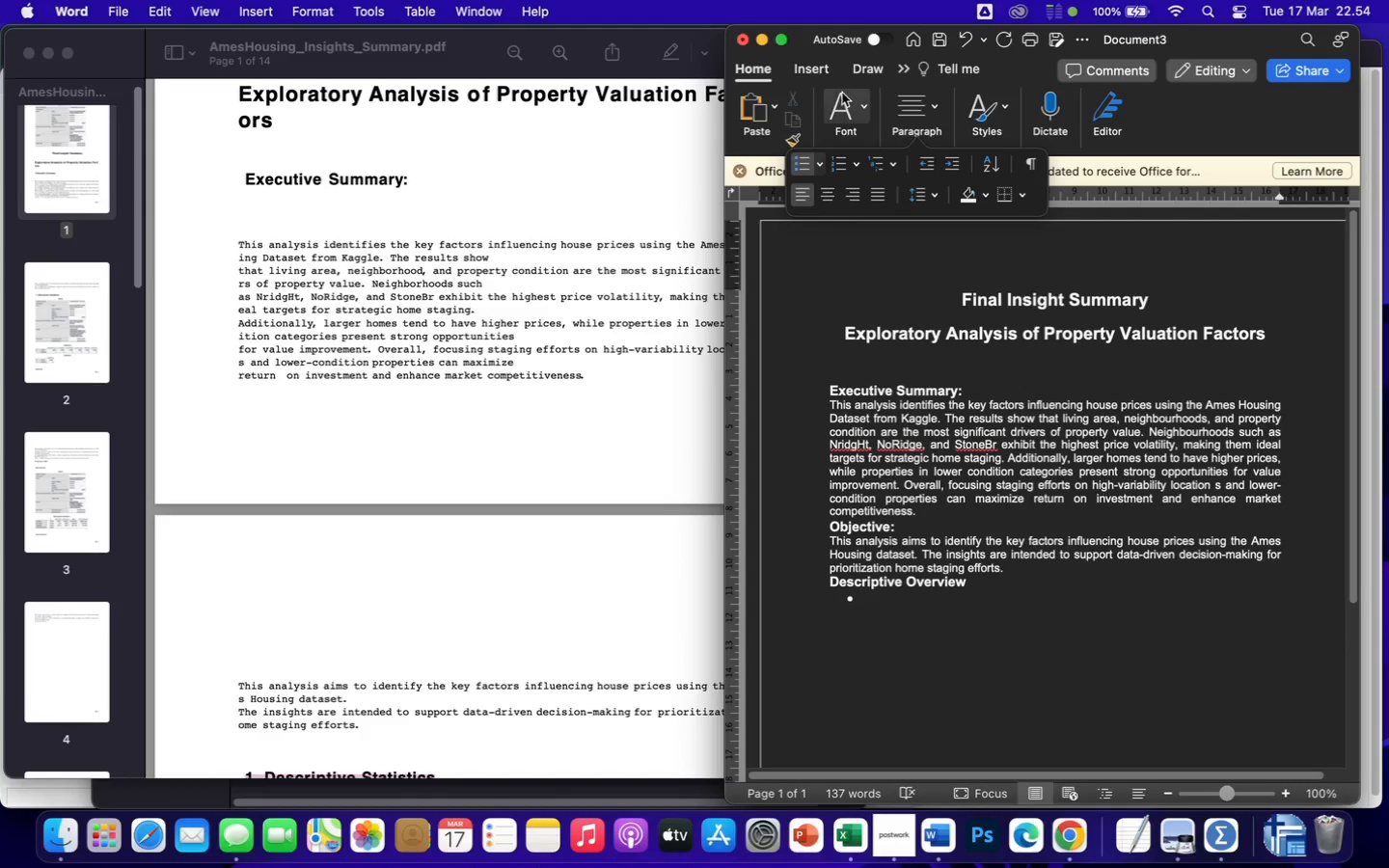 
left_click([847, 99])
 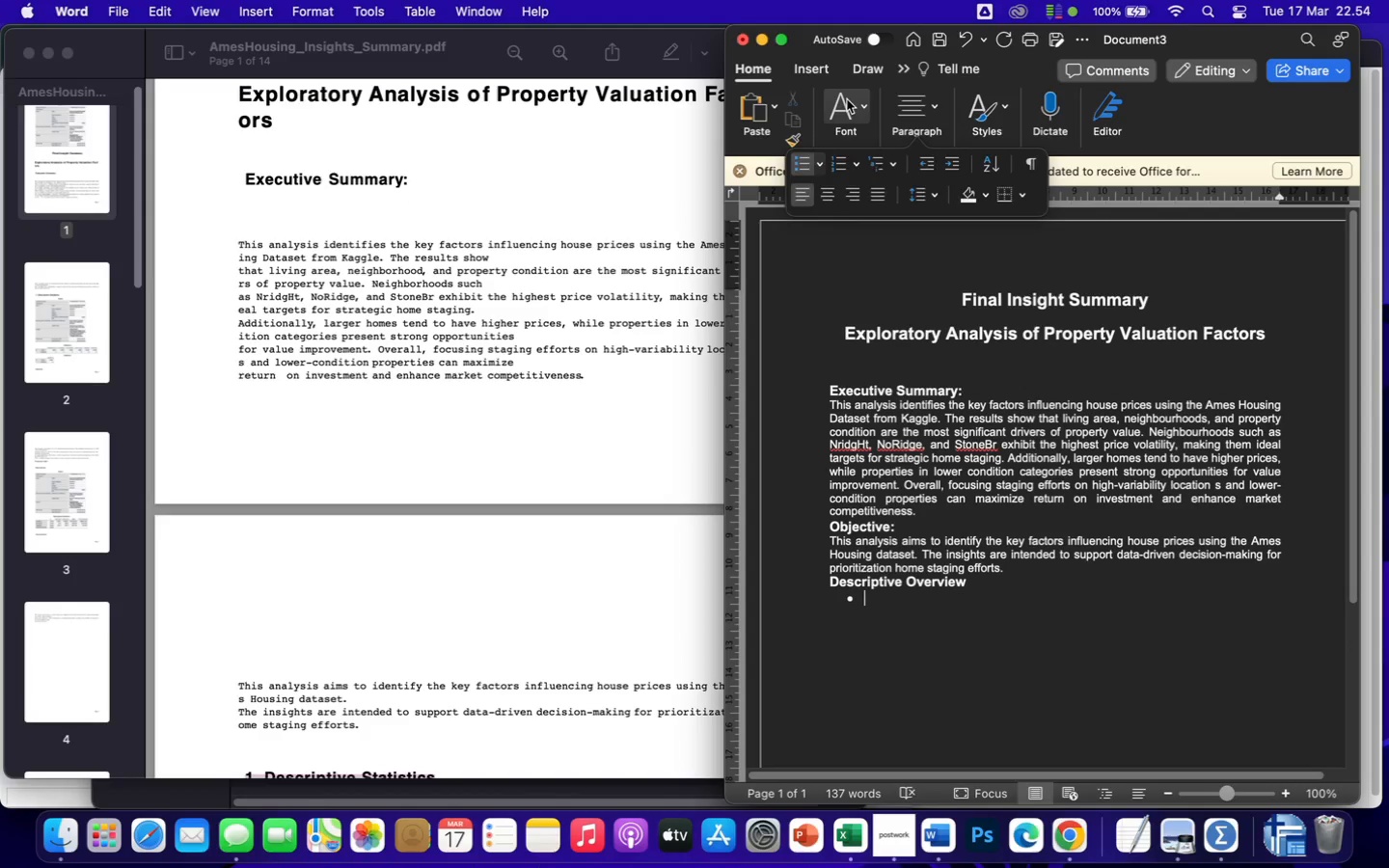 
mouse_move([839, 180])
 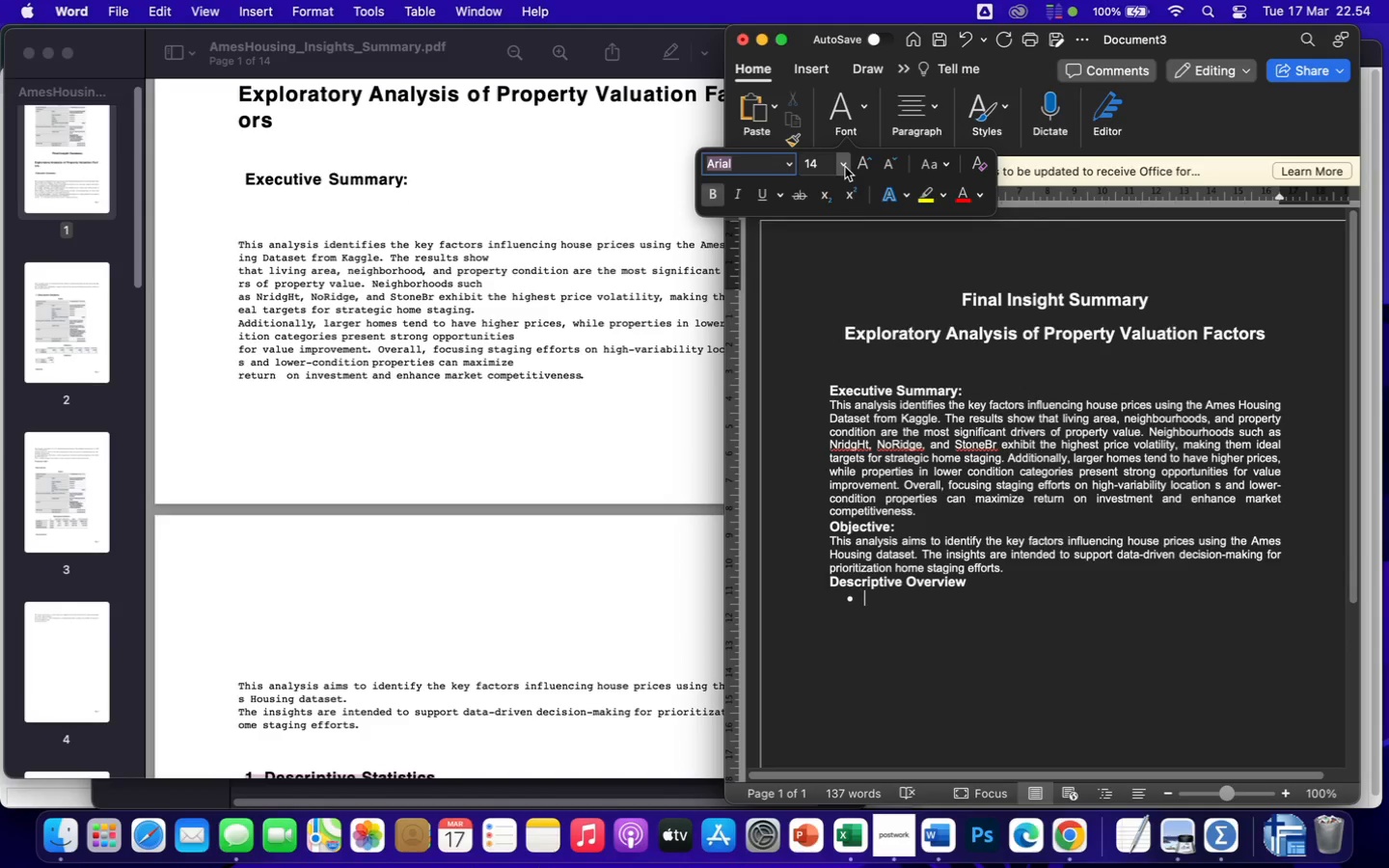 
left_click([845, 167])
 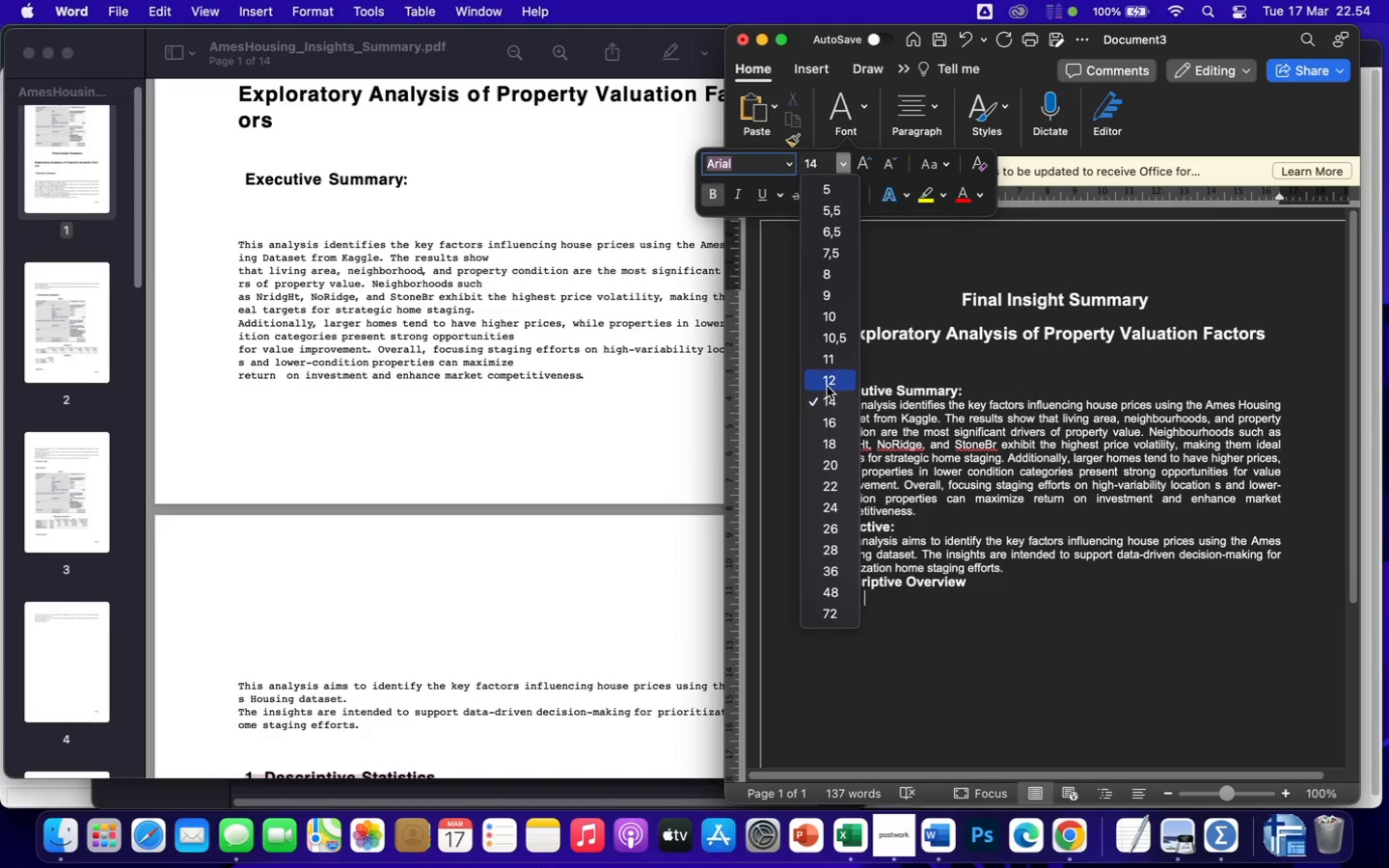 
left_click([827, 386])
 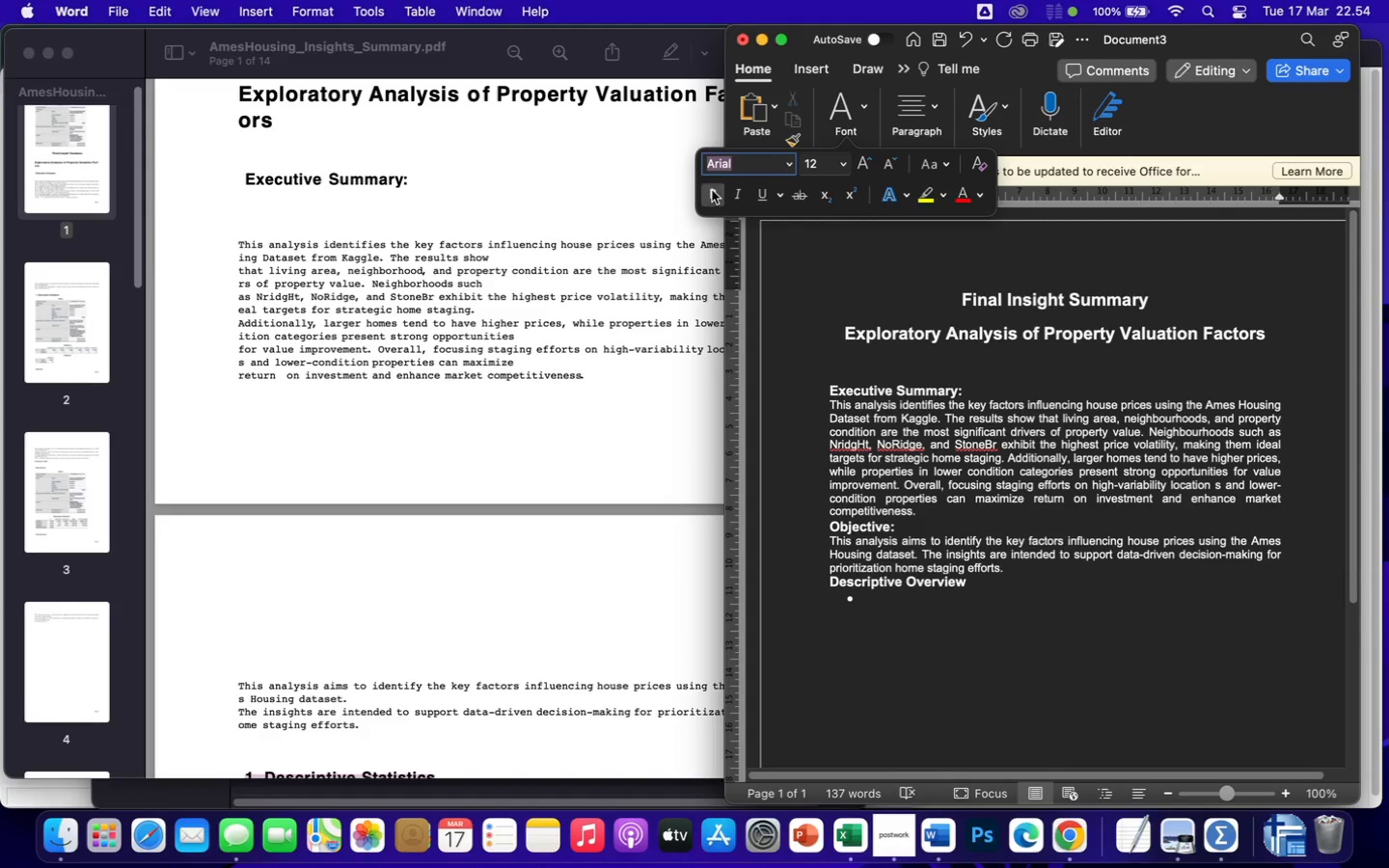 
left_click([716, 195])
 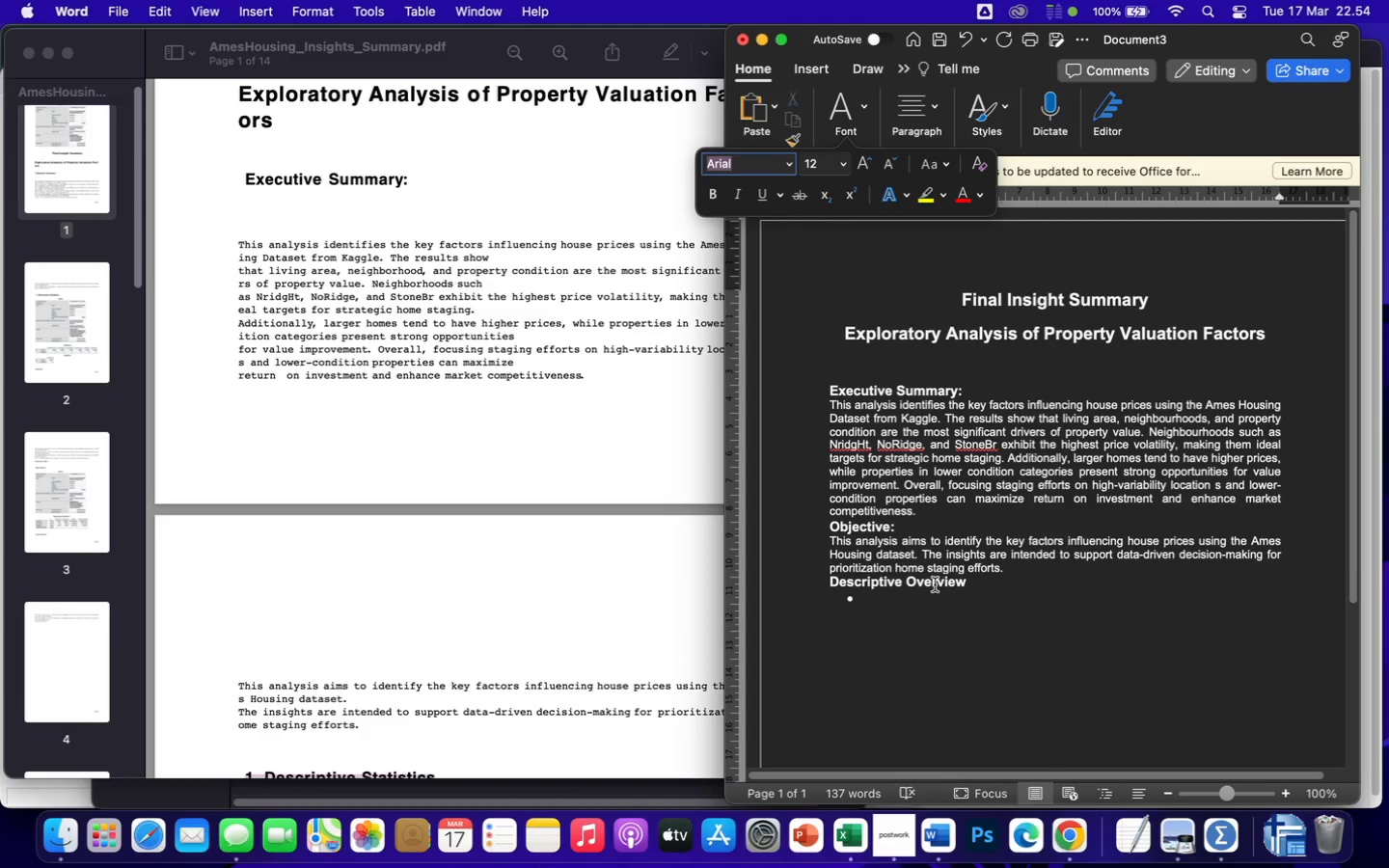 
left_click([900, 601])
 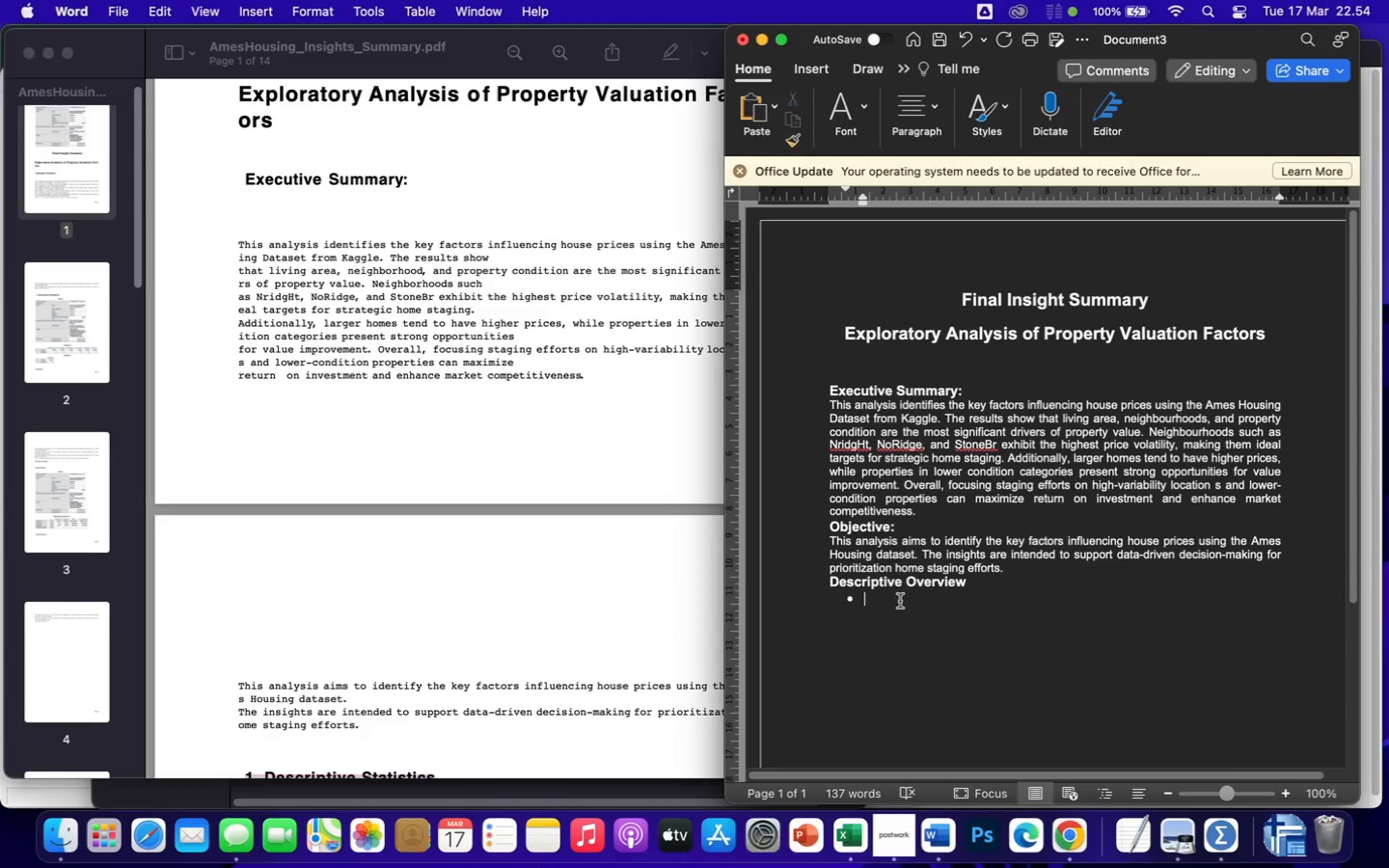 
type(Averahge)
key(Backspace)
key(Backspace)
key(Backspace)
type(ge Price: )
 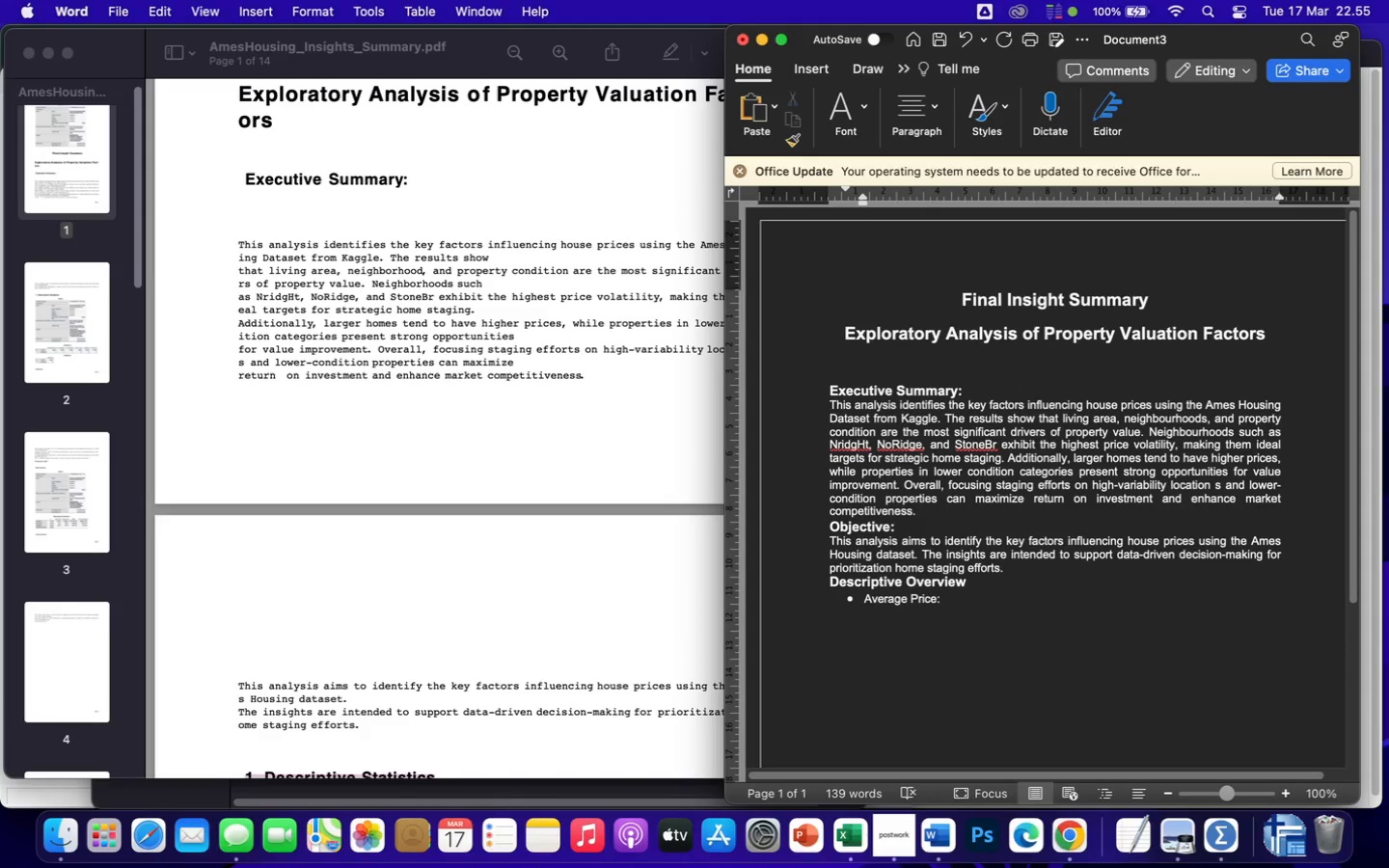 
type($180,796)
 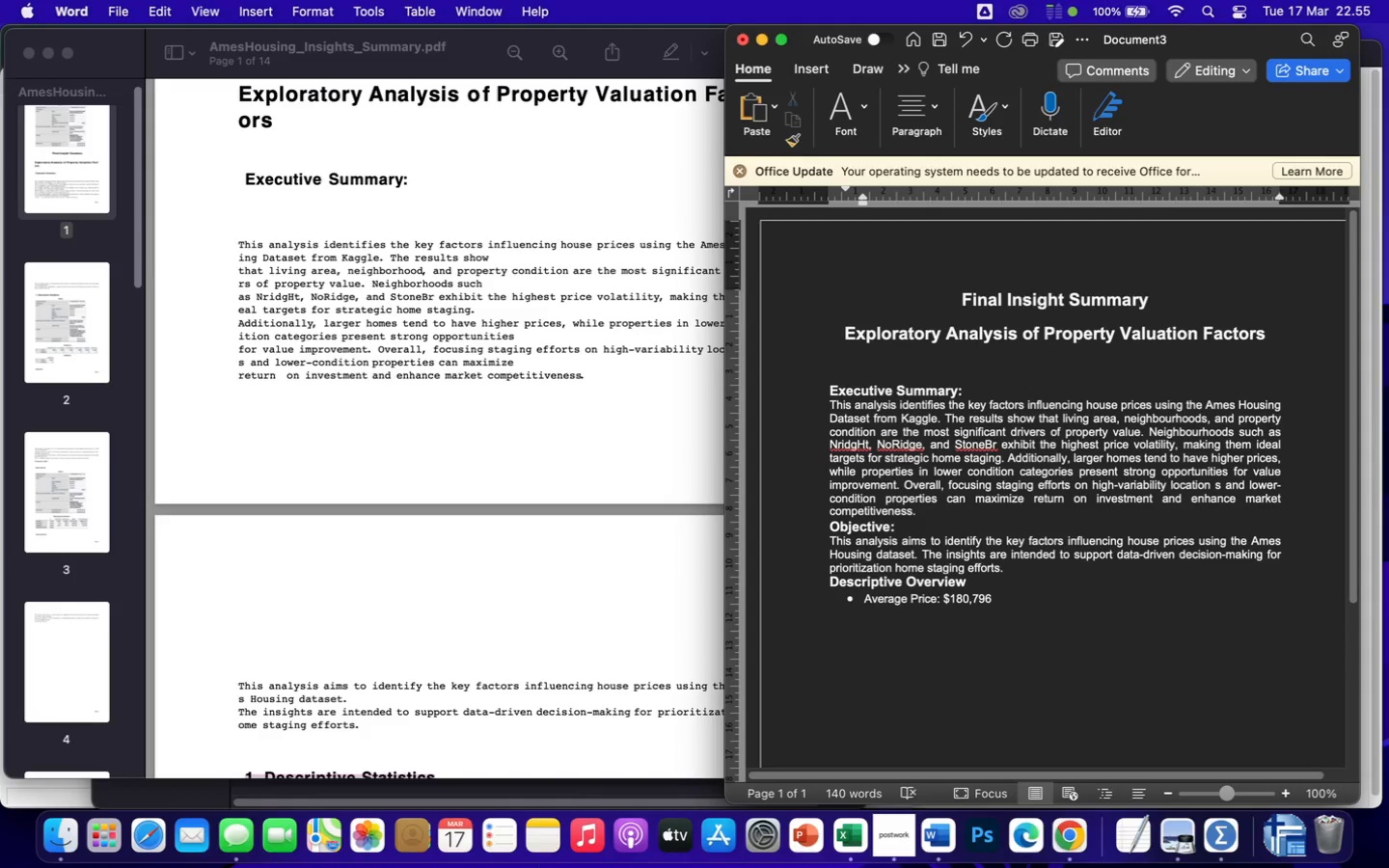 
key(Enter)
 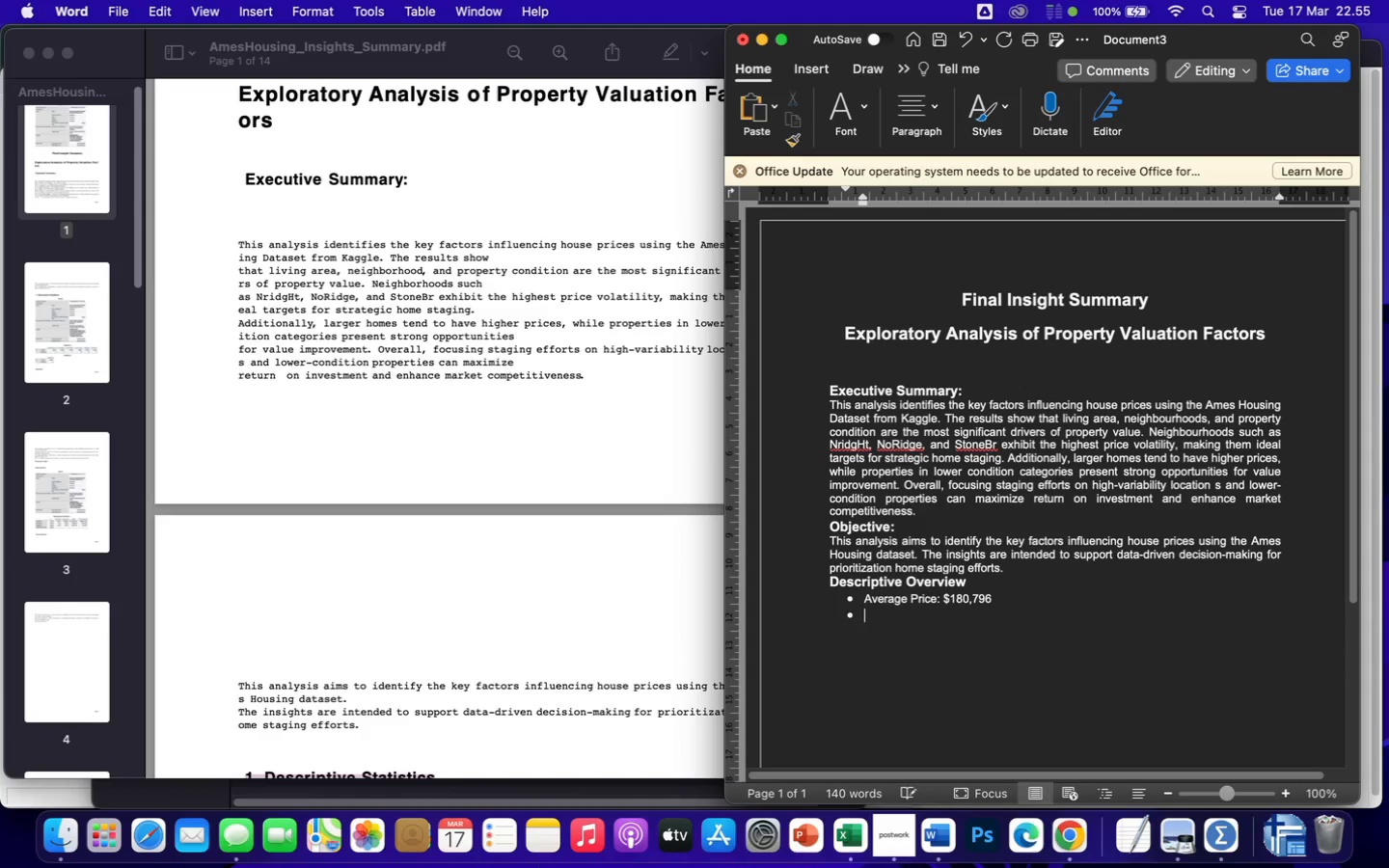 
type(Price Range: $12,789)
 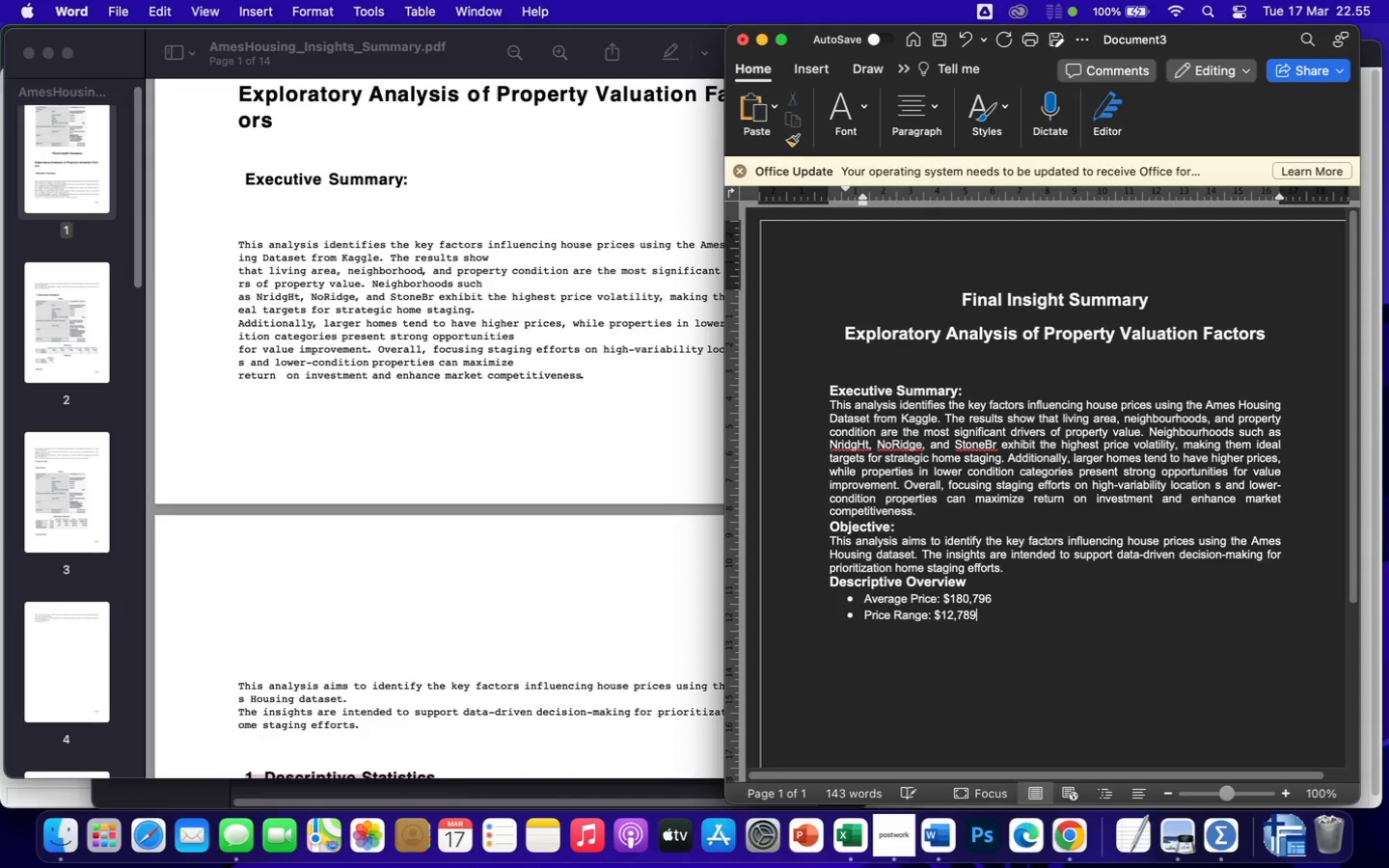 
type( - $755)
 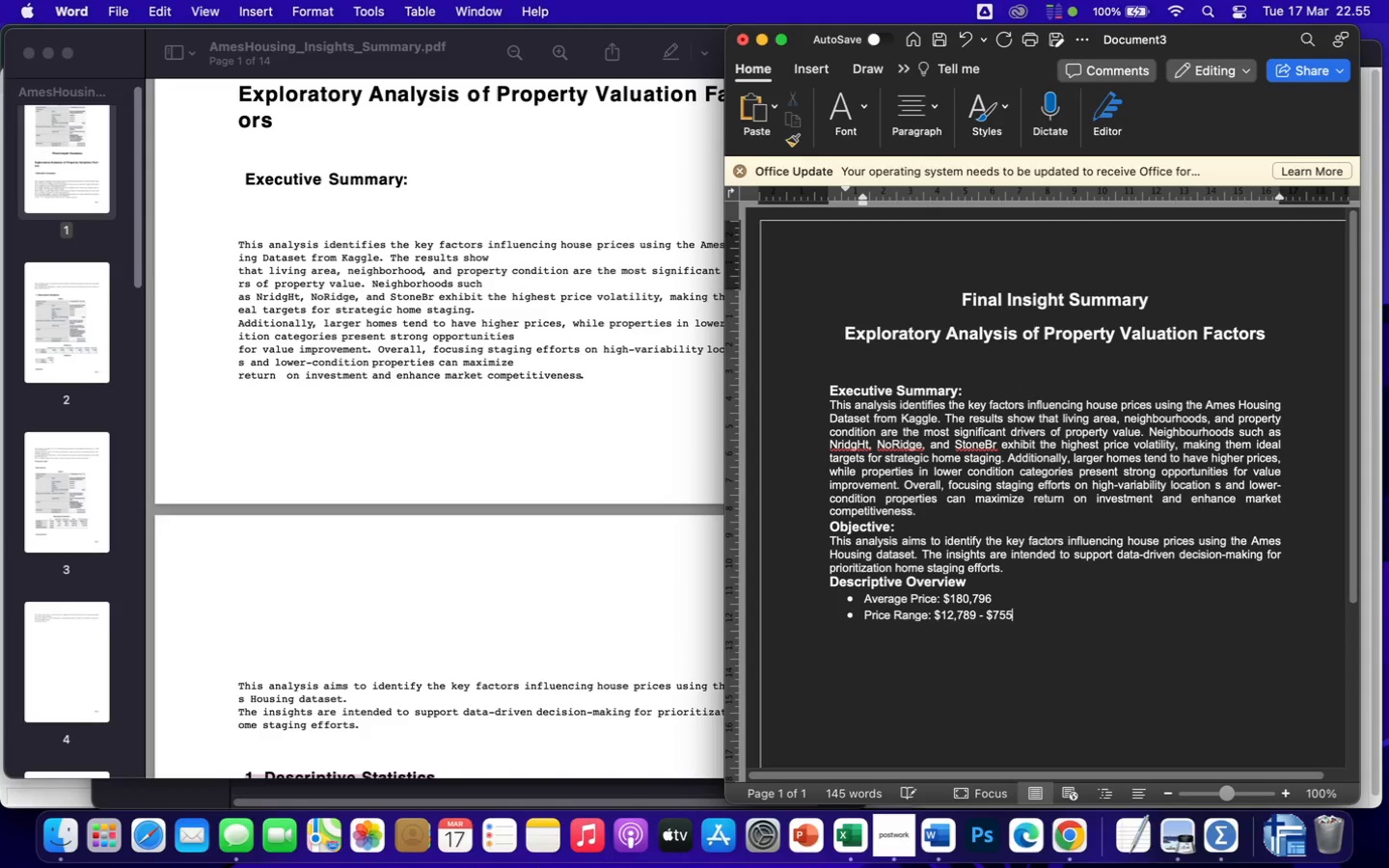 
type(,000)
 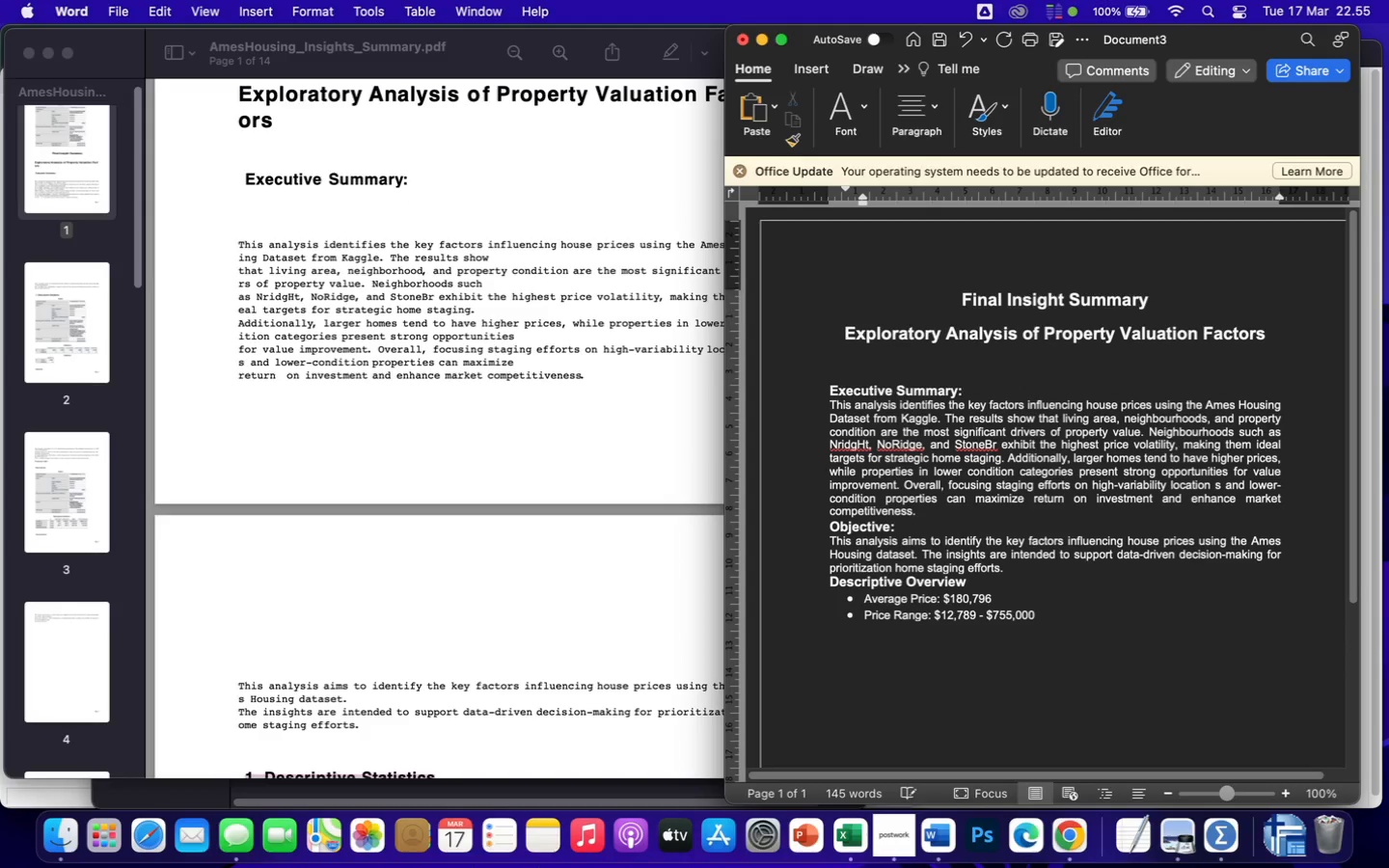 
key(Enter)
 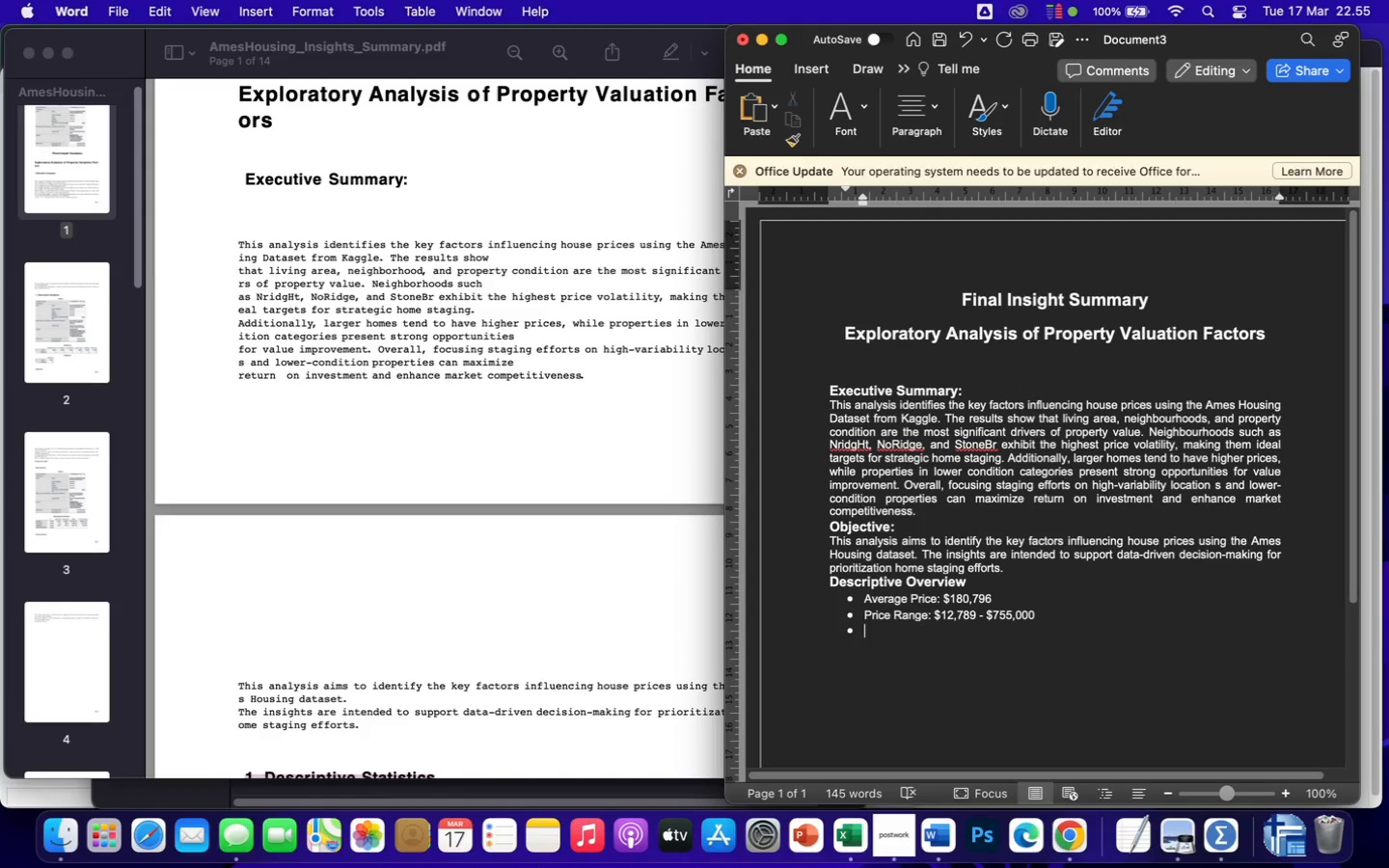 
type(Average Living)
 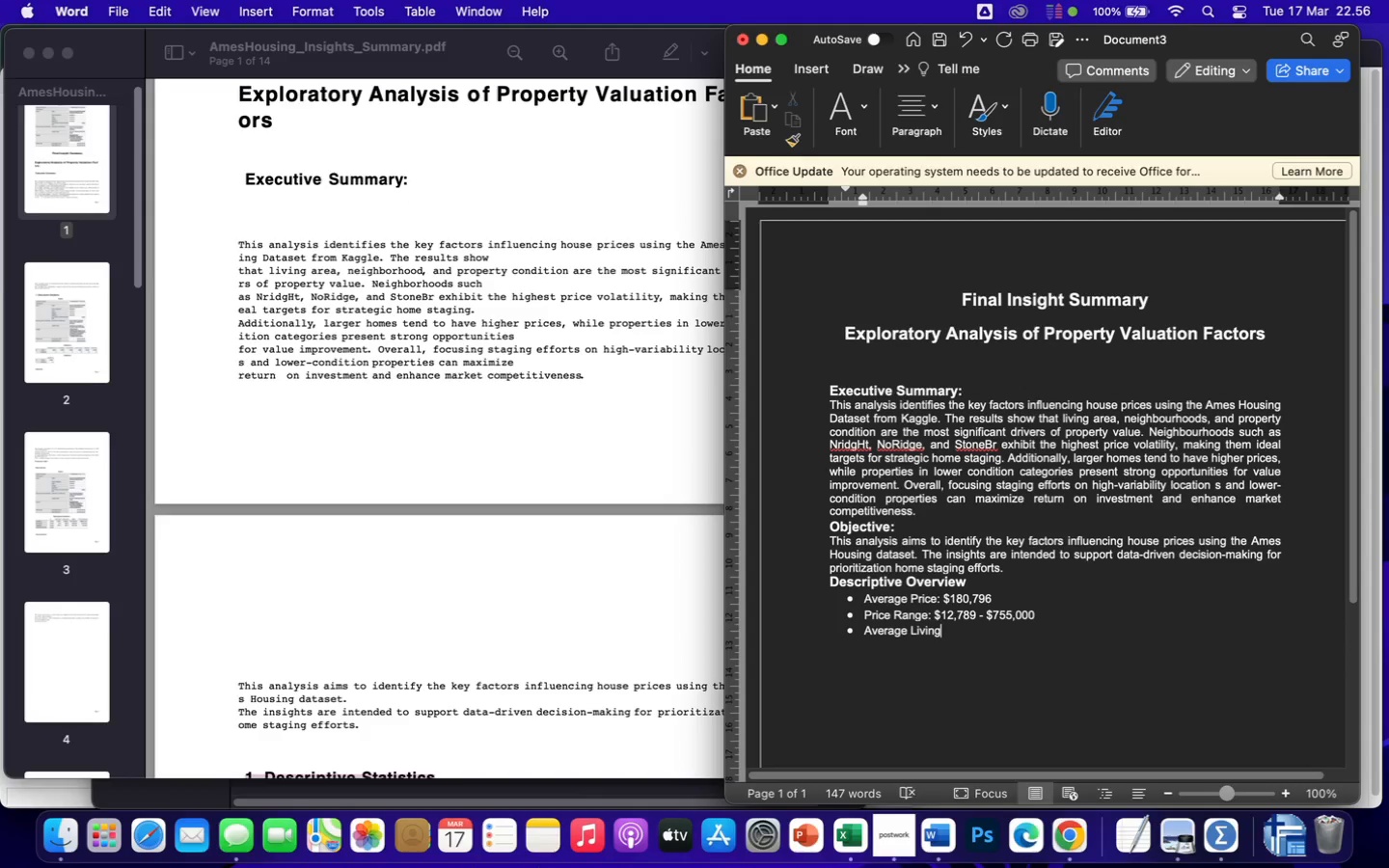 
wait(6.76)
 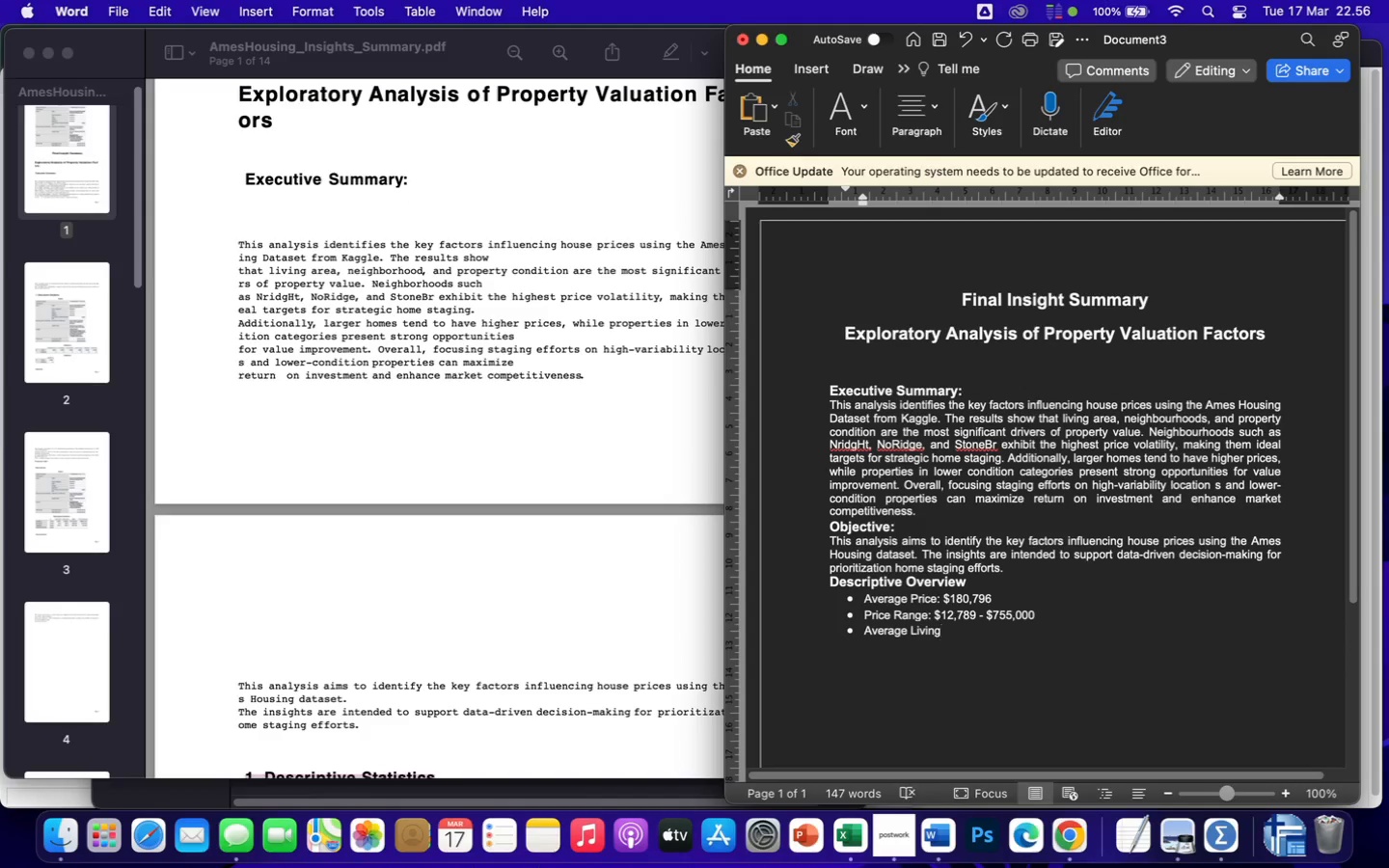 
type( Area: 12)
key(Backspace)
type(,499 sq ft)
 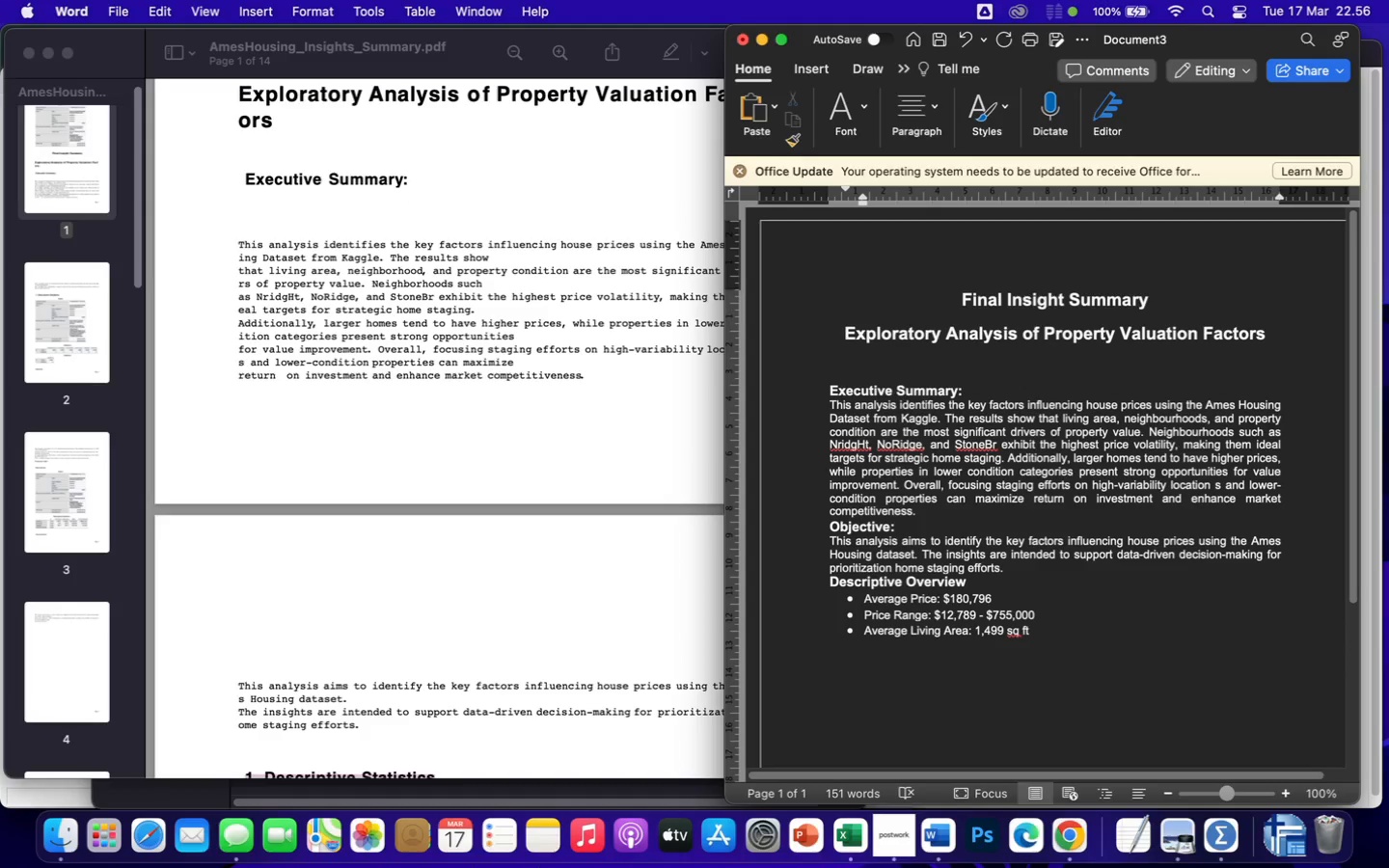 
key(Enter)
 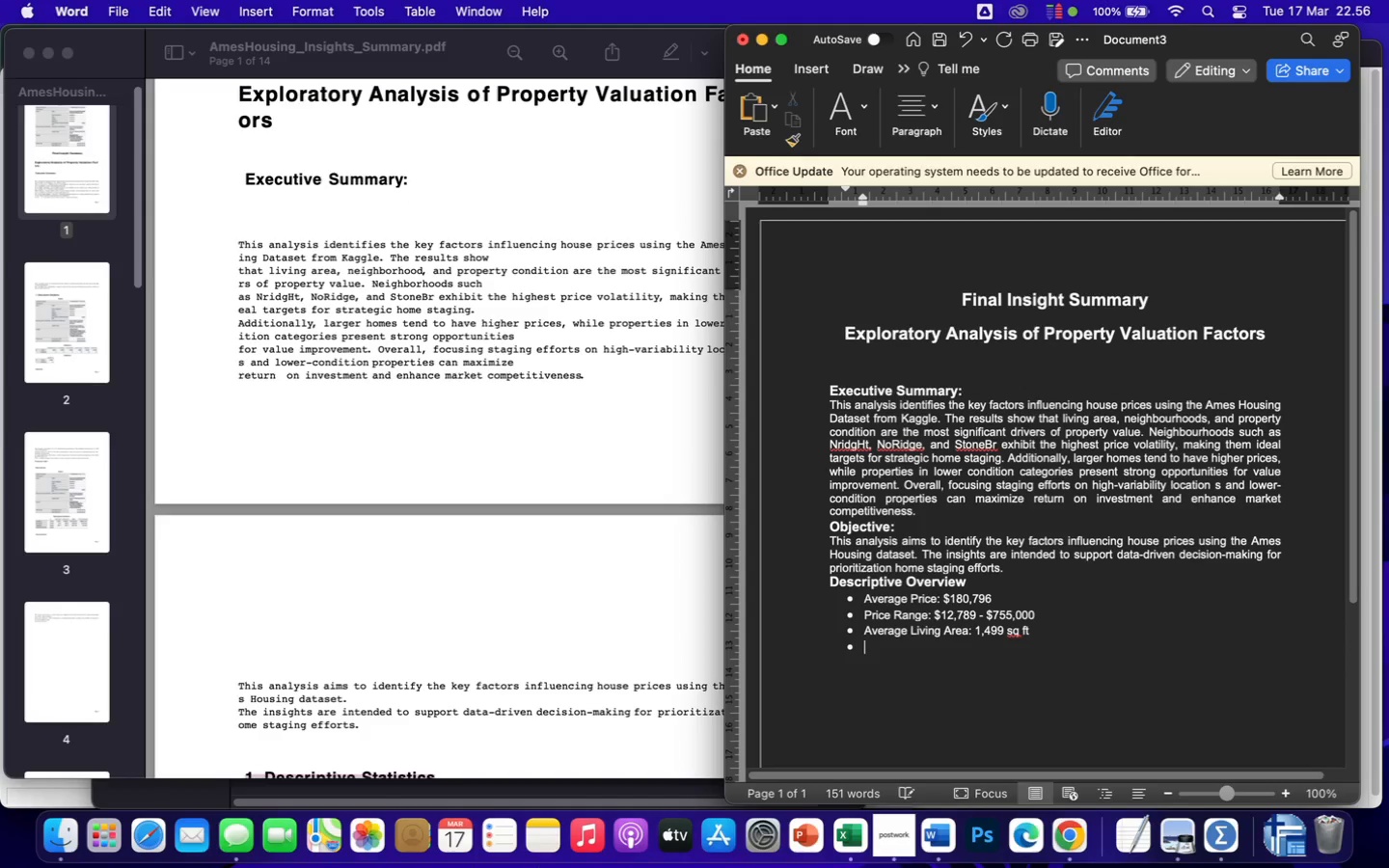 
type(Average Year Built)
 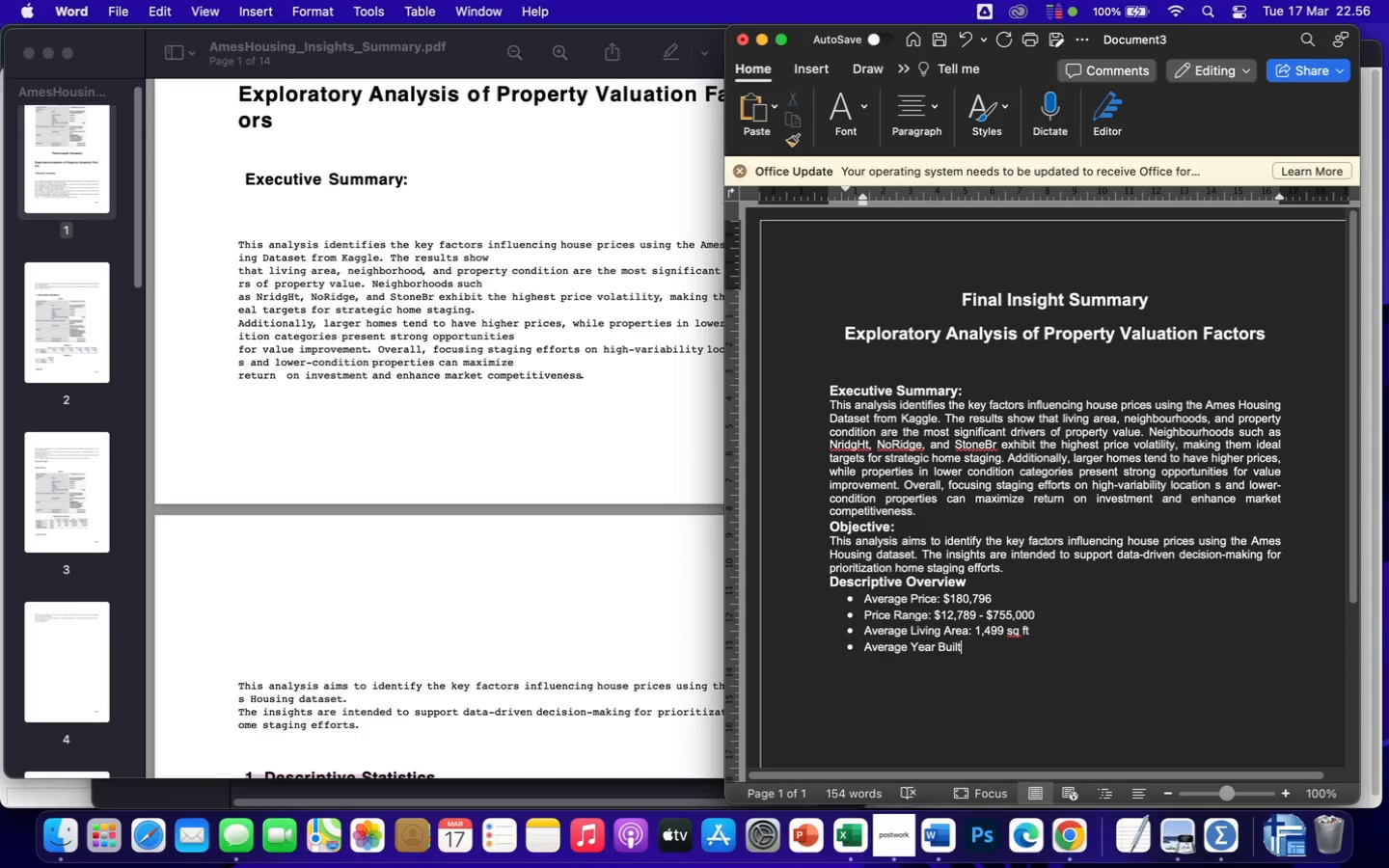 
type(: 1971)
 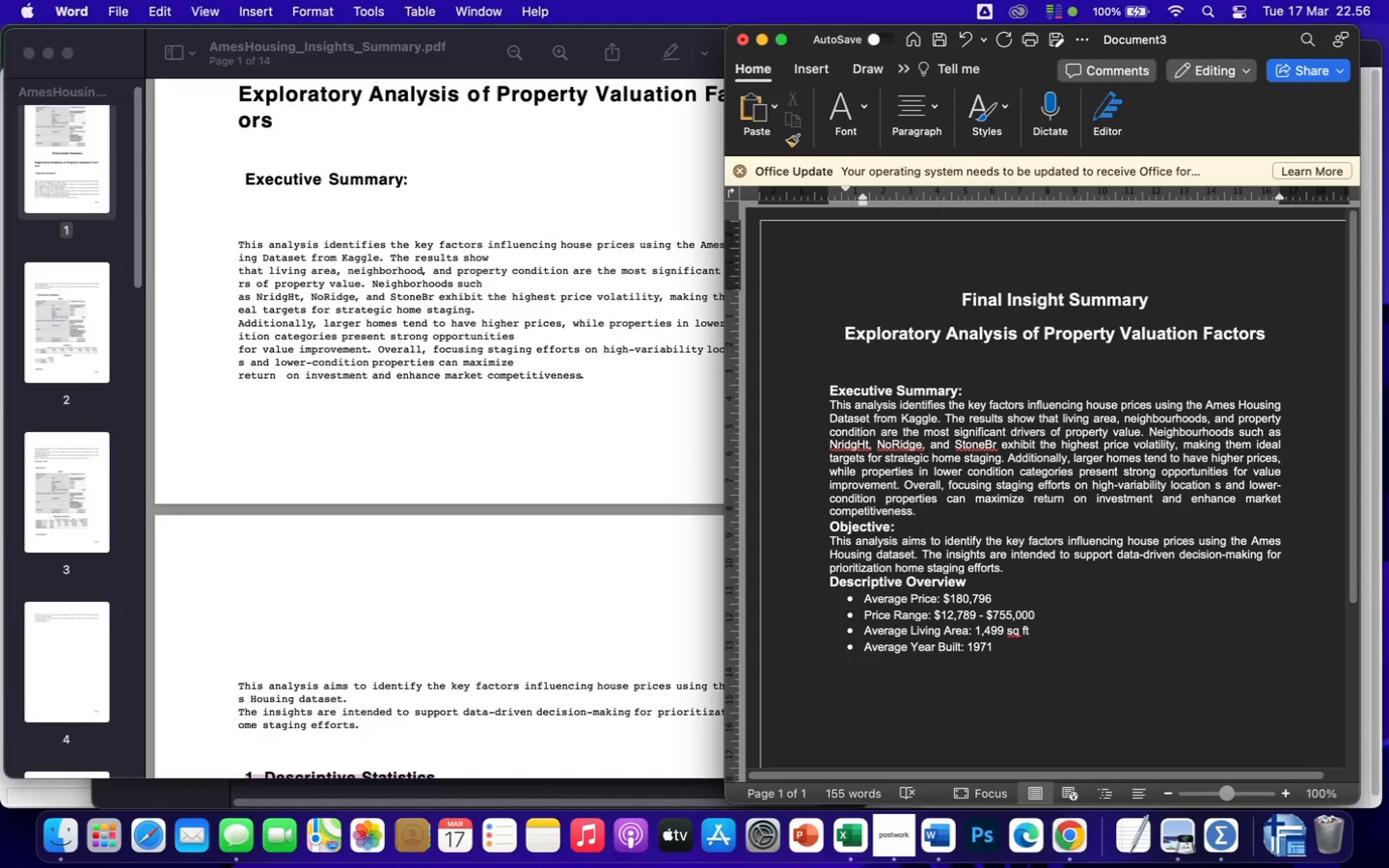 
wait(5.61)
 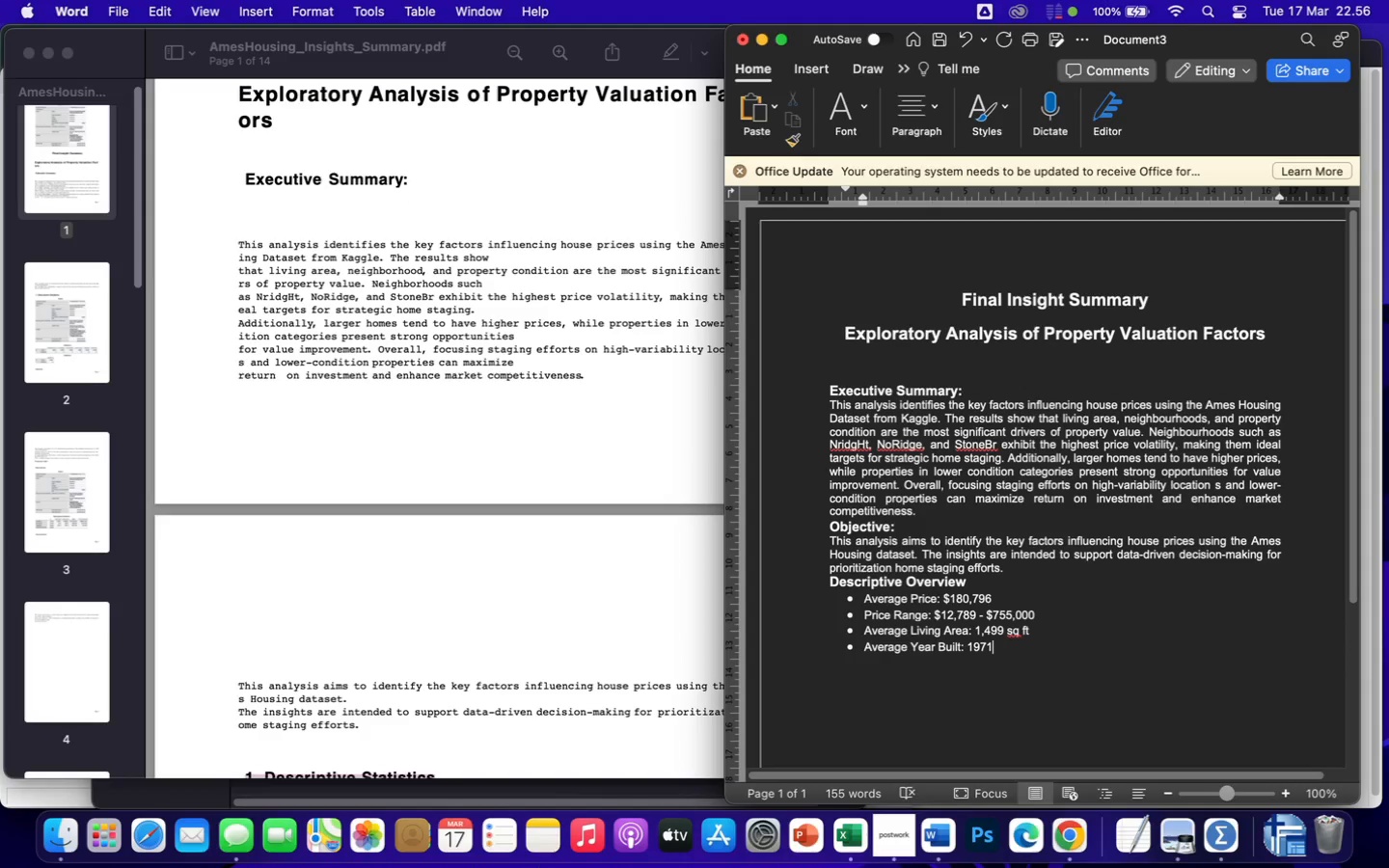 
key(Enter)
 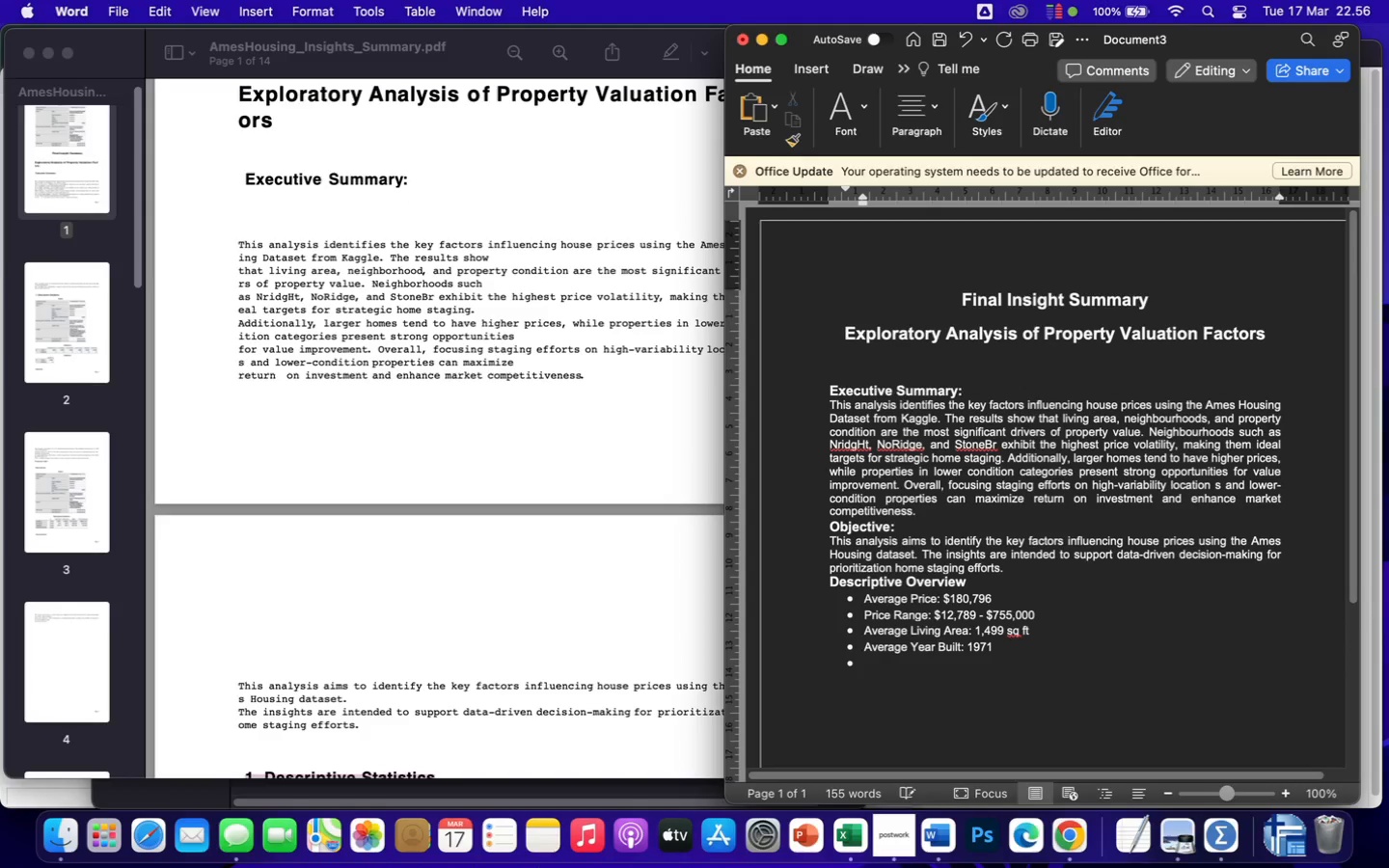 
key(Enter)
 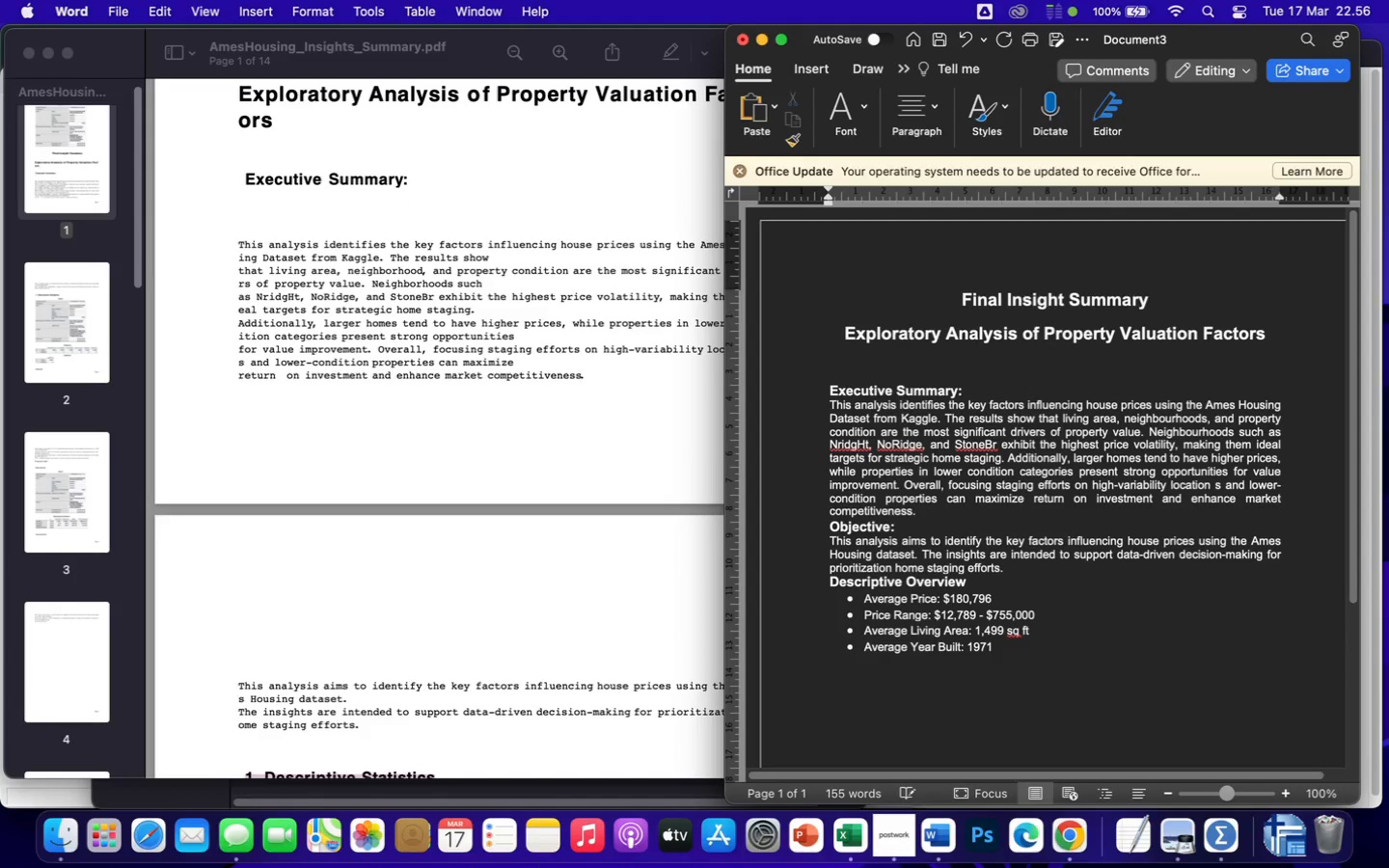 
type(Insight sin)
 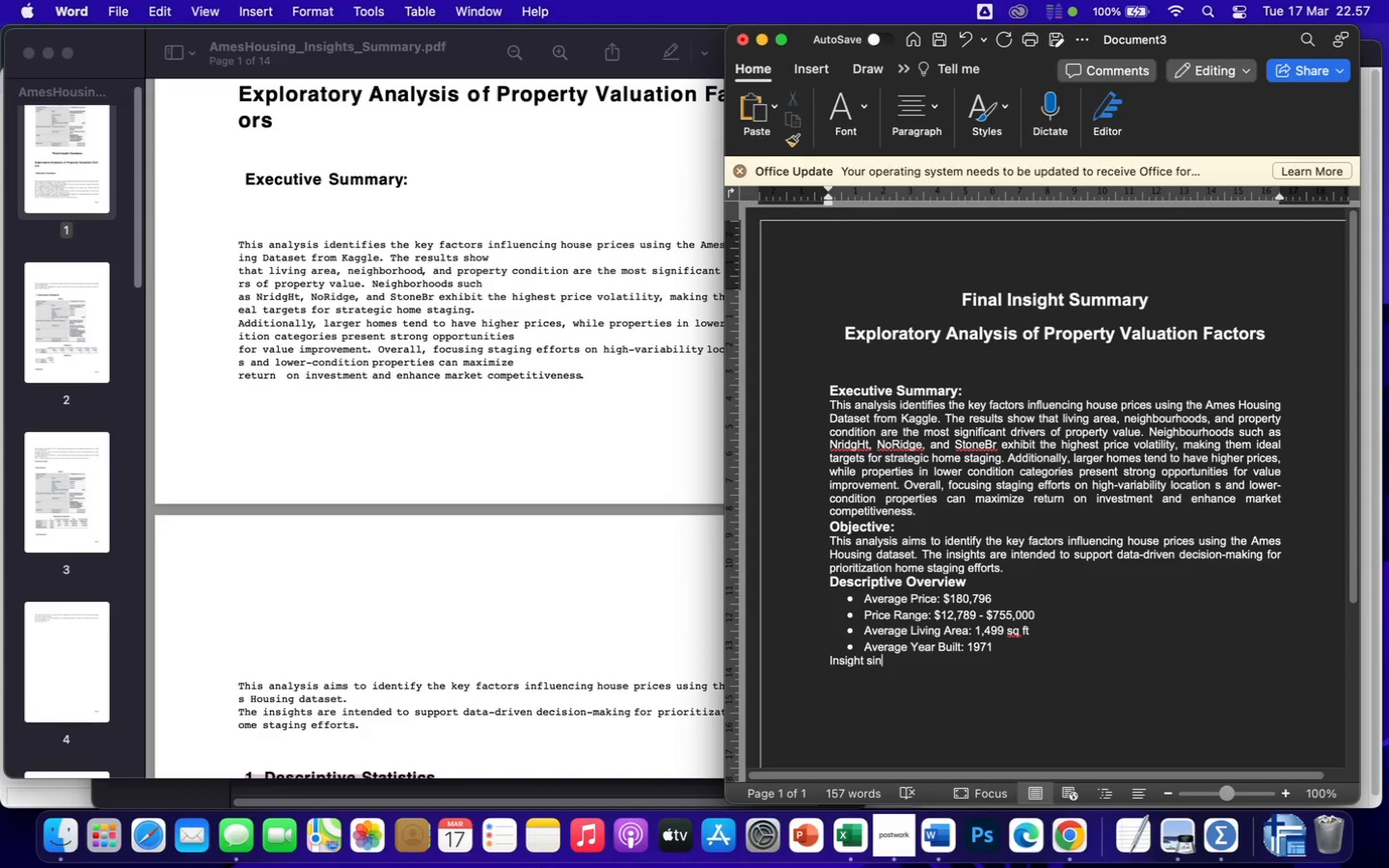 
wait(5.09)
 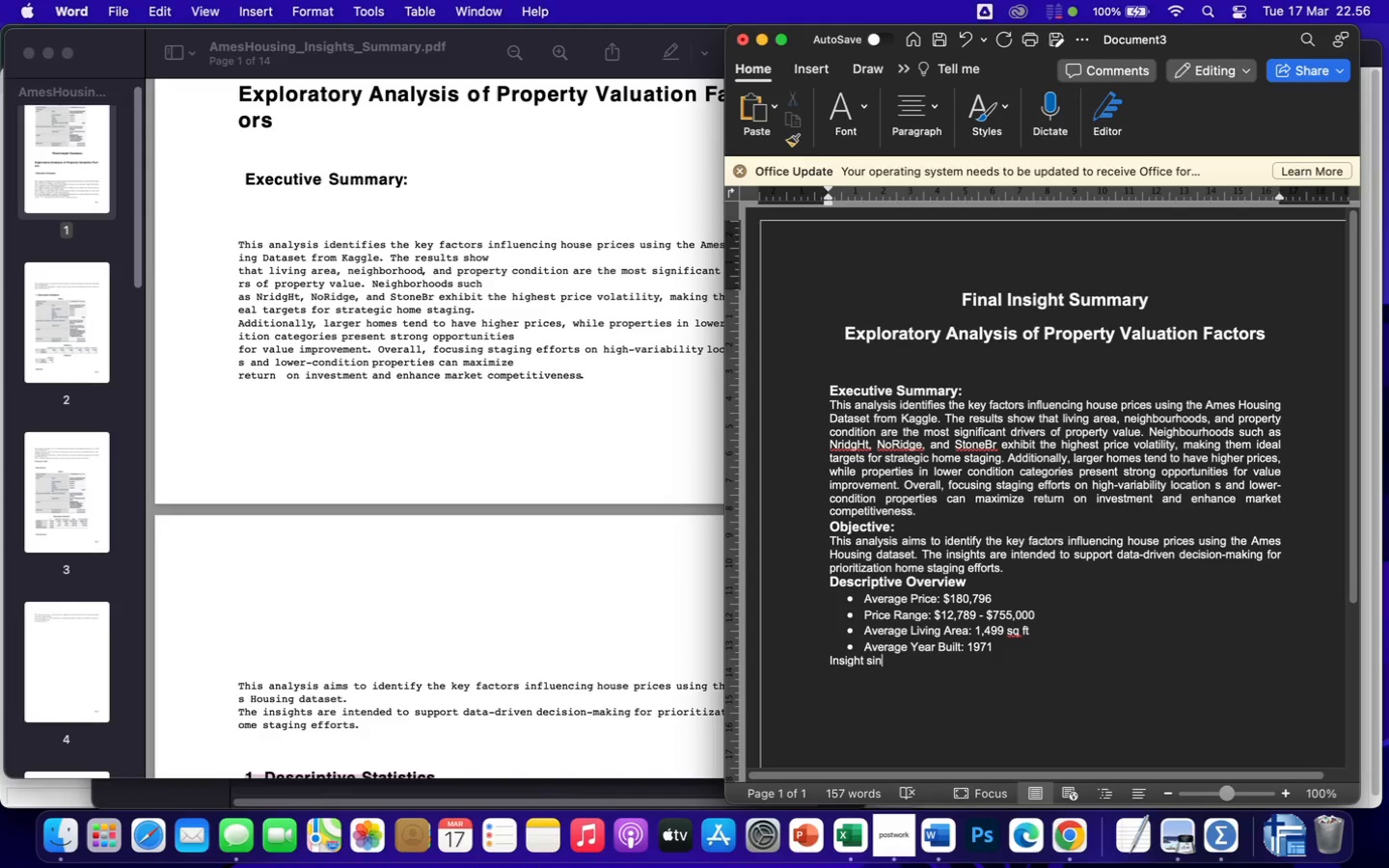 
key(Backspace)
 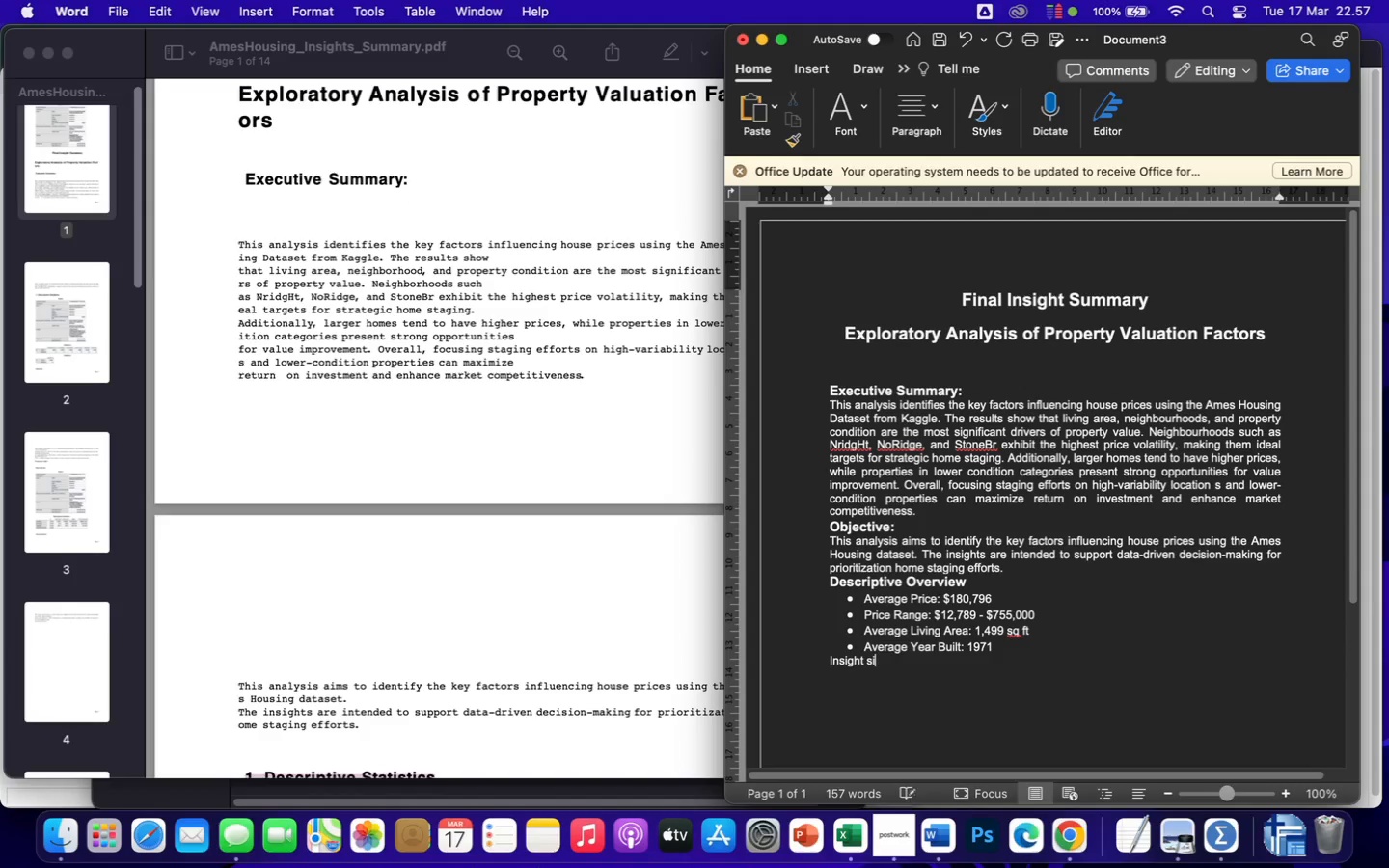 
key(Backspace)
 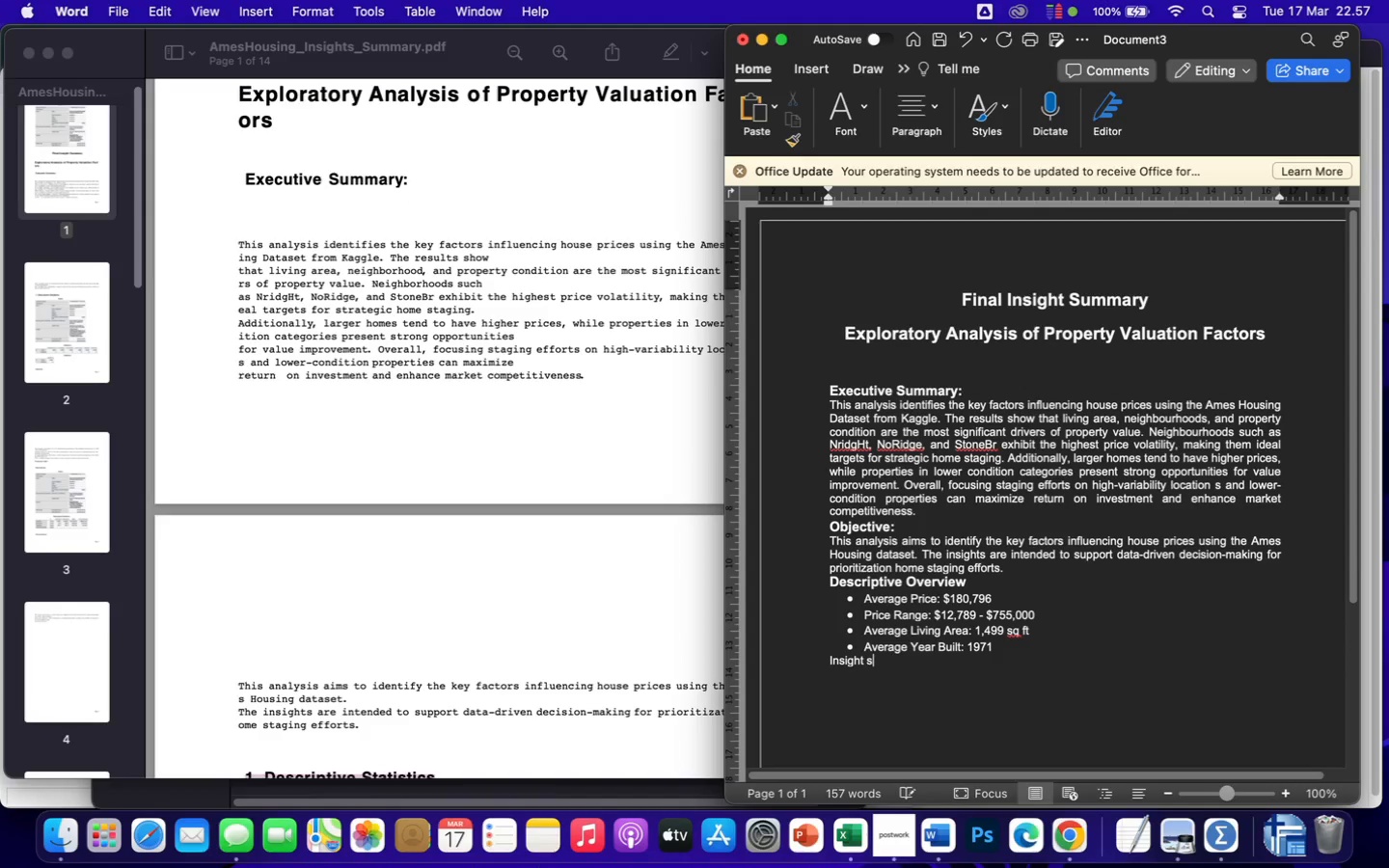 
key(Backspace)
 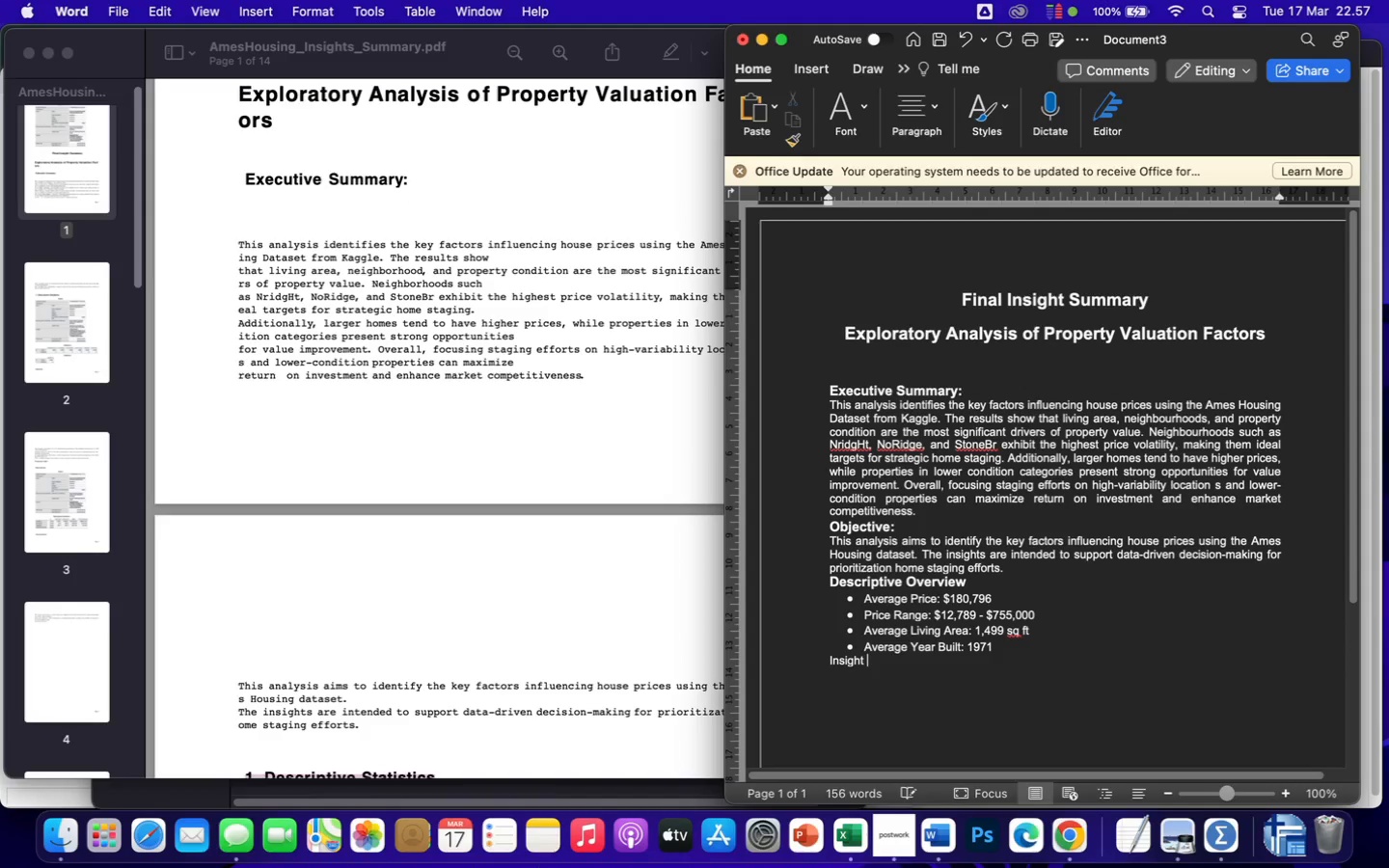 
key(Backspace)
 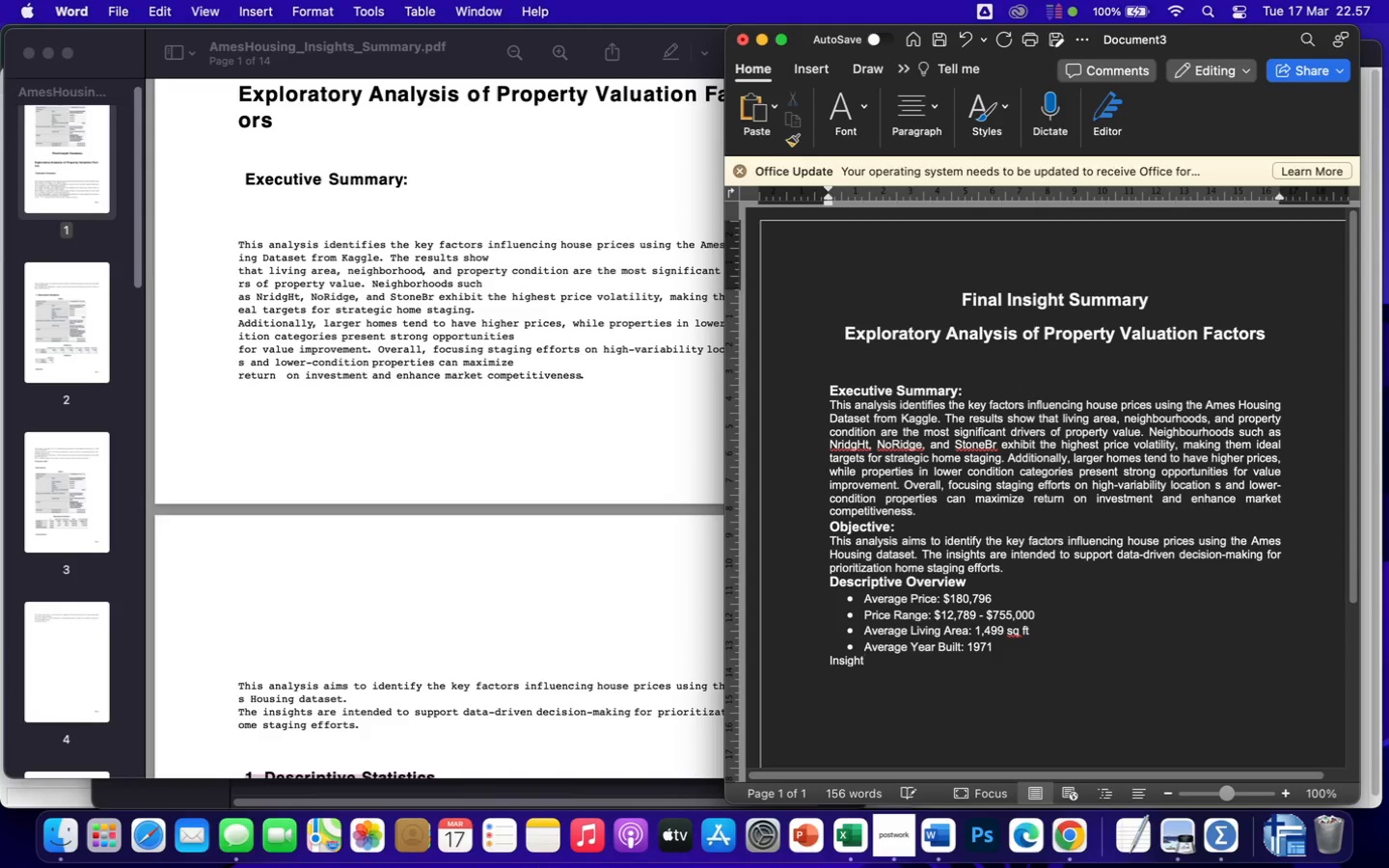 
key(Shift+ShiftRight)
 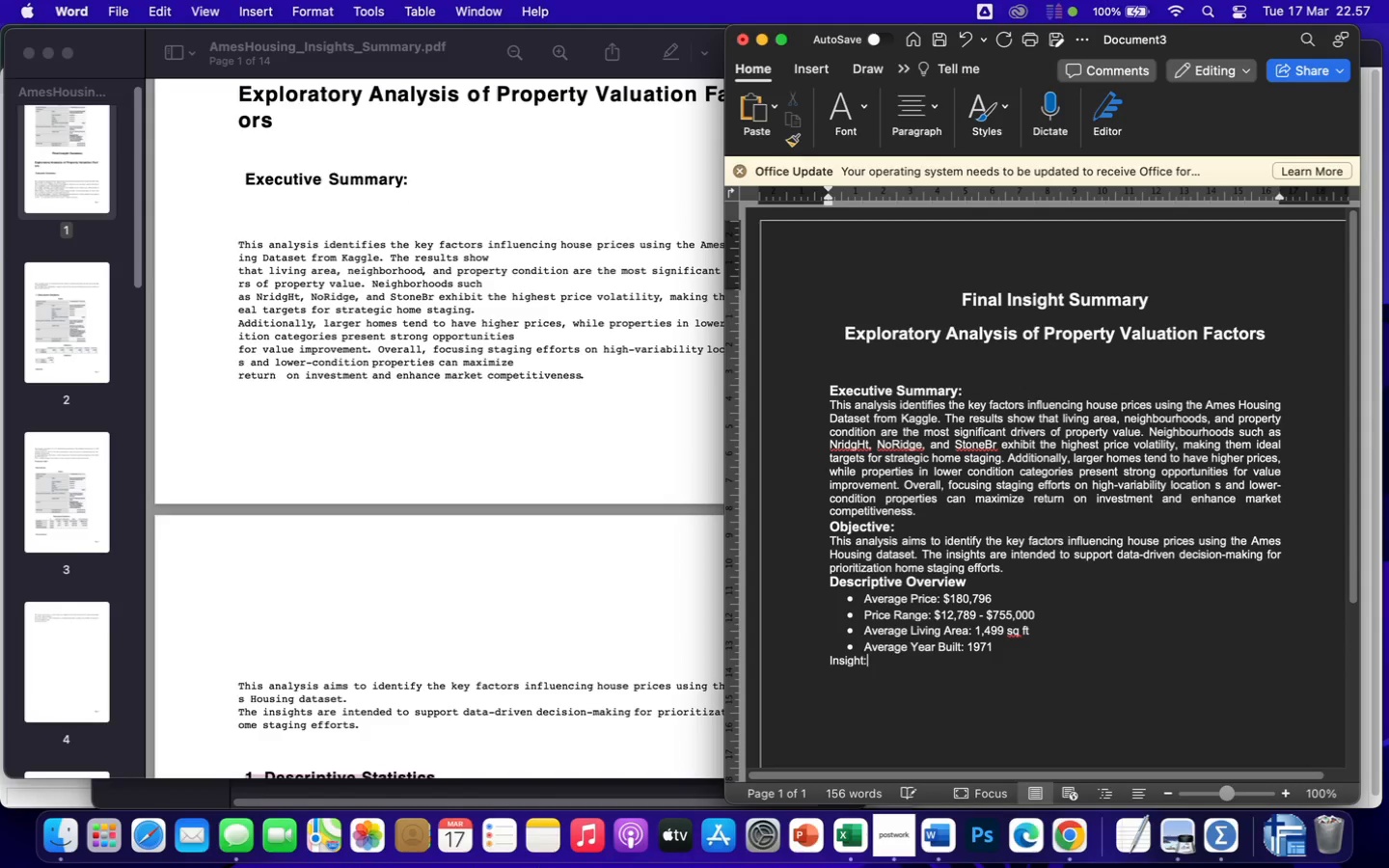 
key(Shift+Semicolon)
 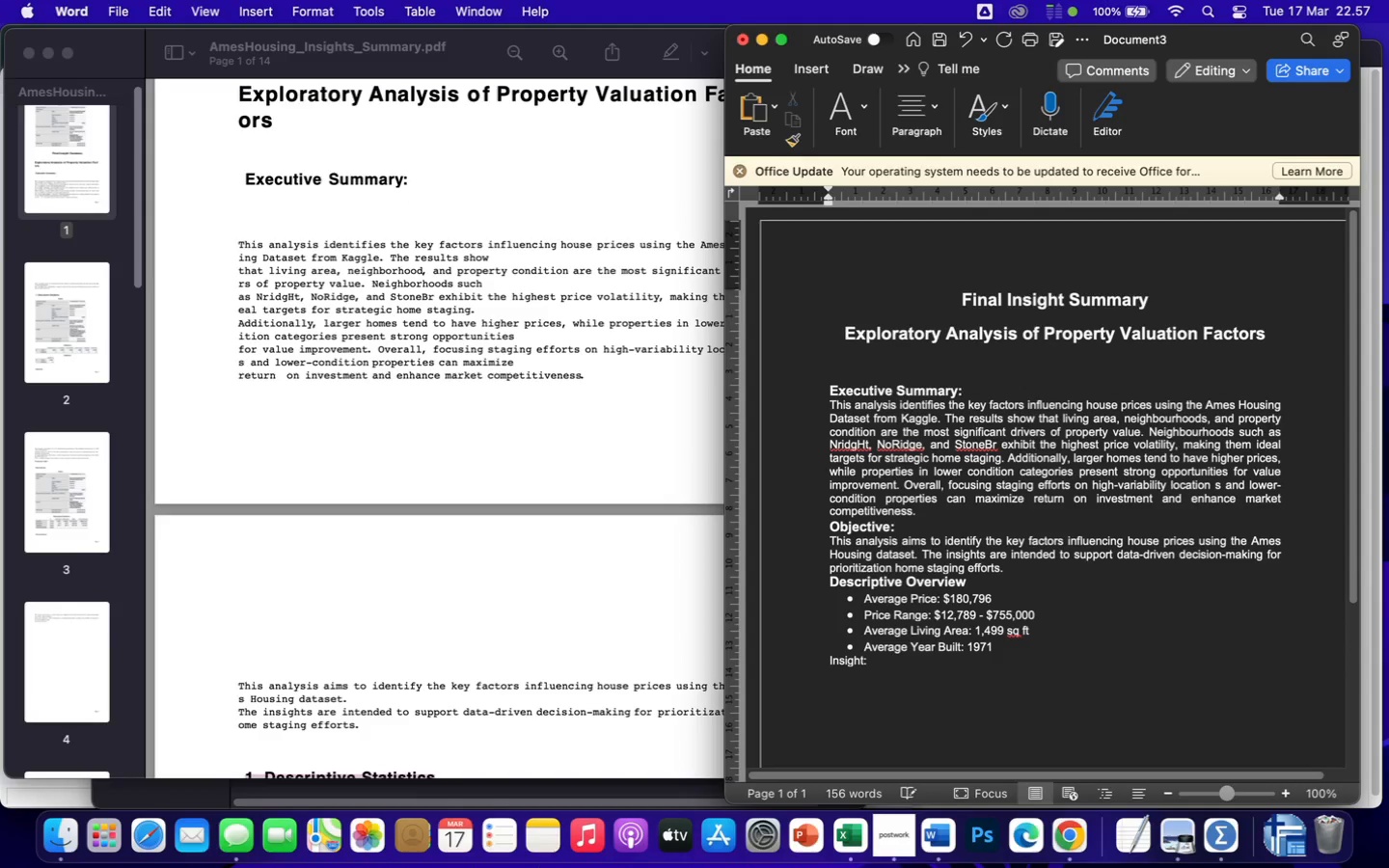 
key(Enter)
 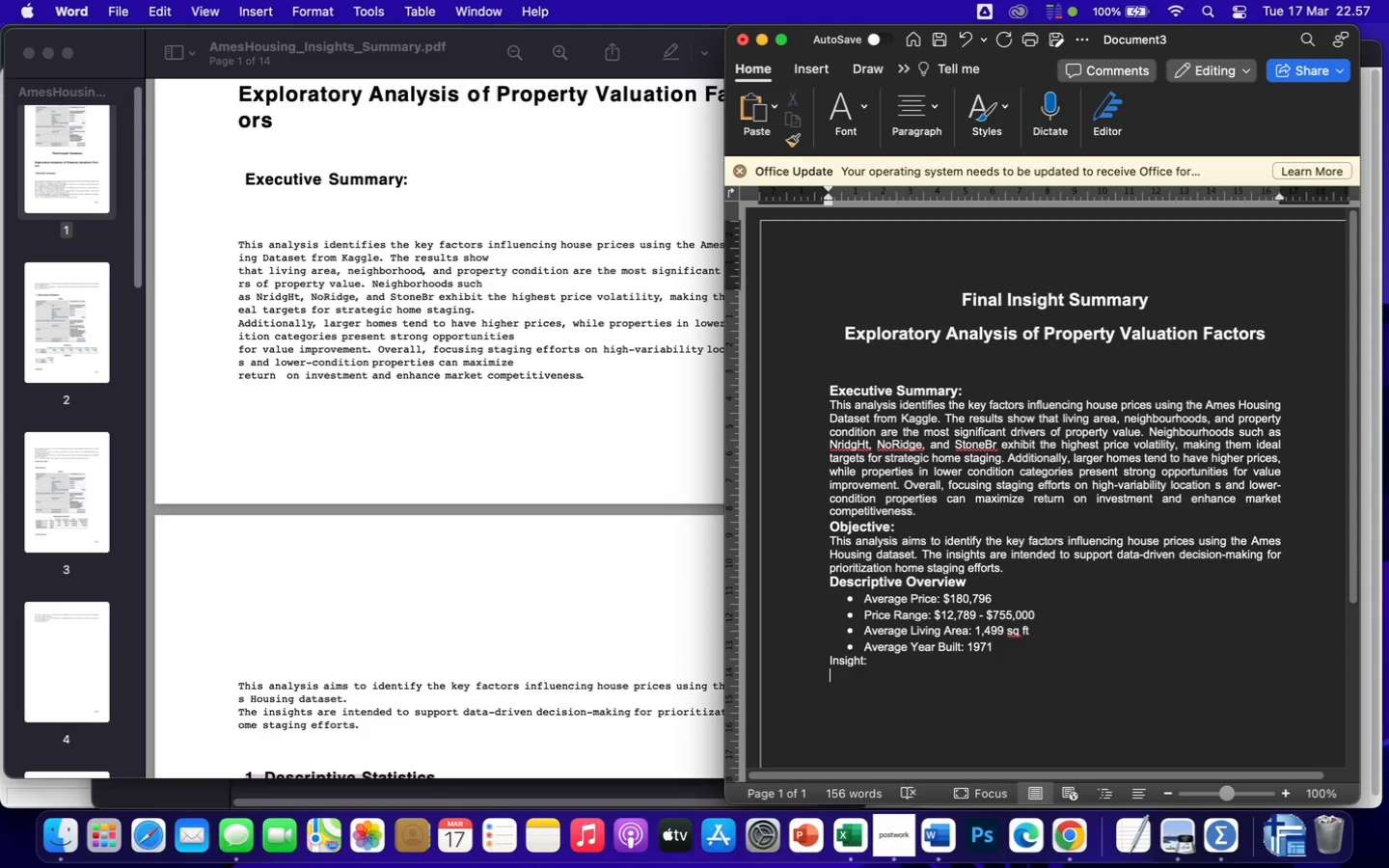 
type(The wide variation indicate)
 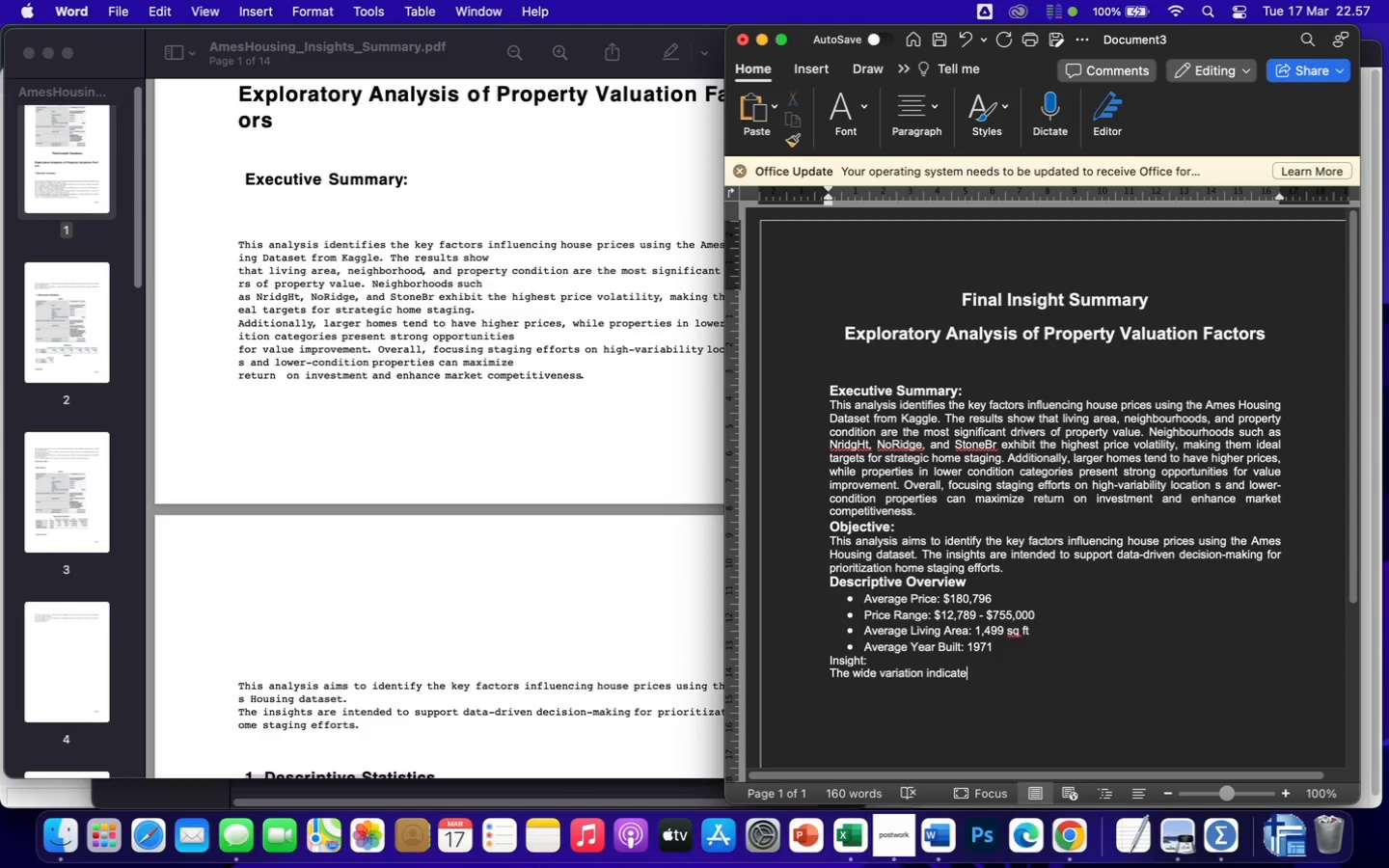 
type(s that size and)
 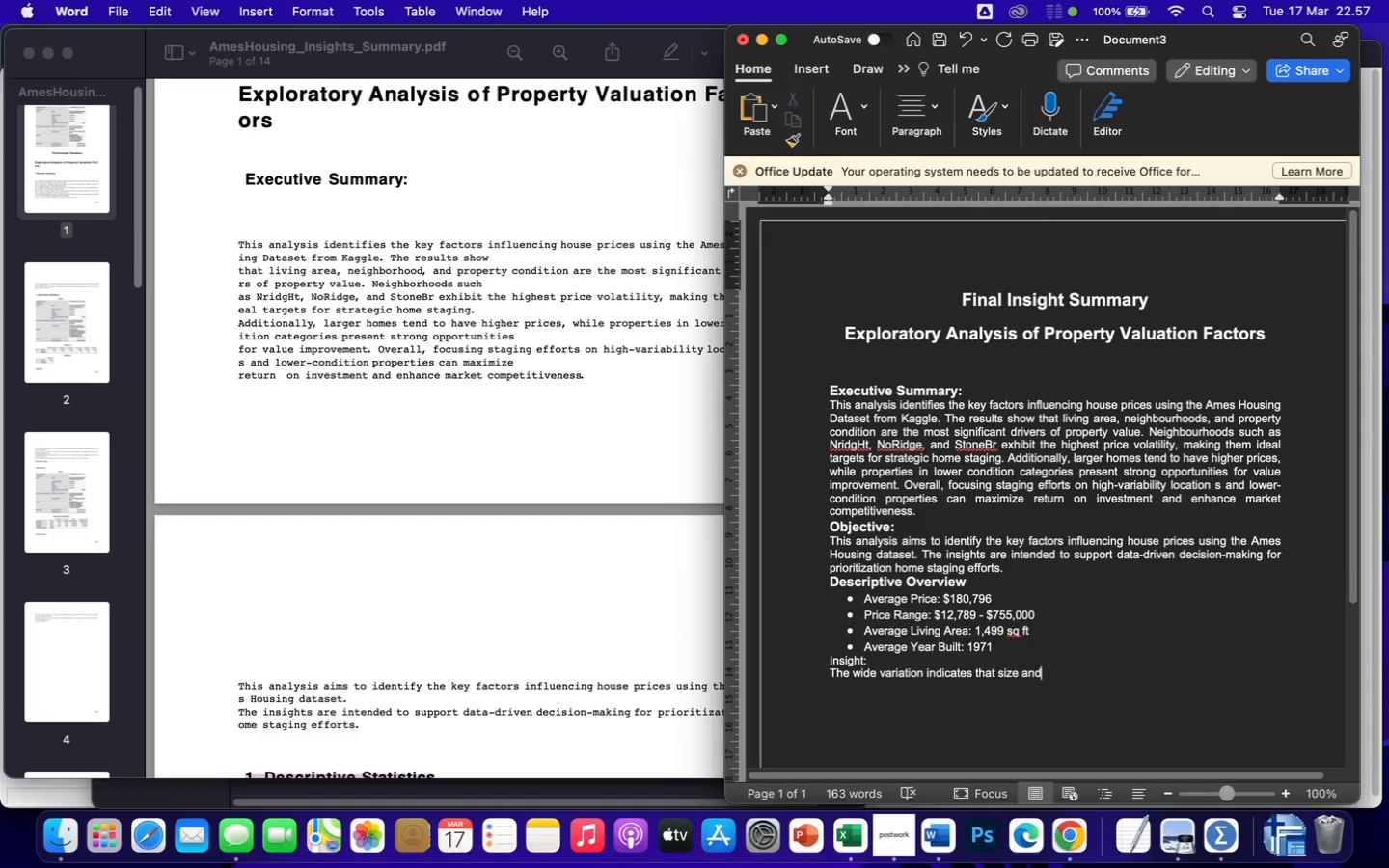 
wait(5.56)
 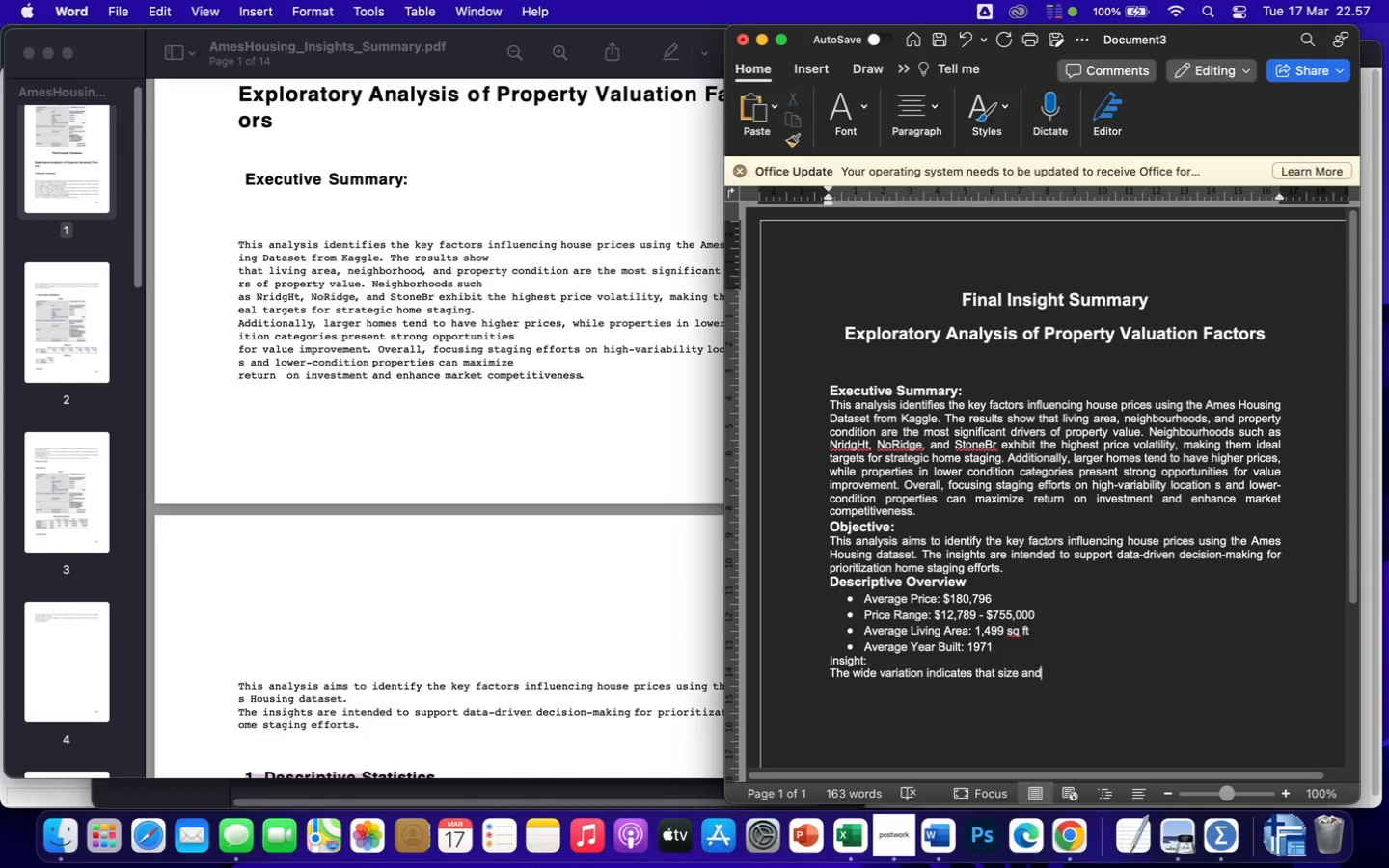 
type( location strong)
 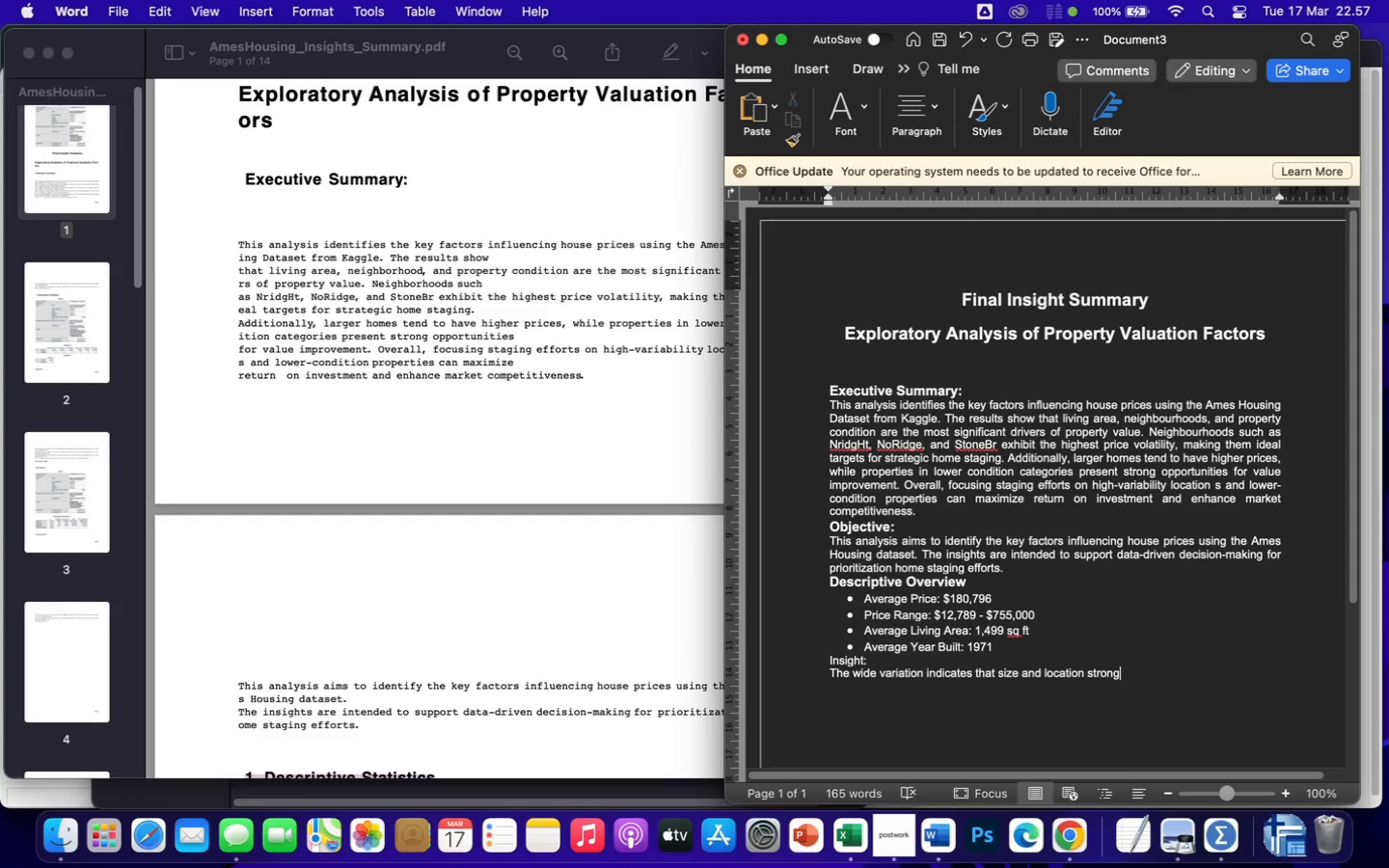 
type(ly influence property)
 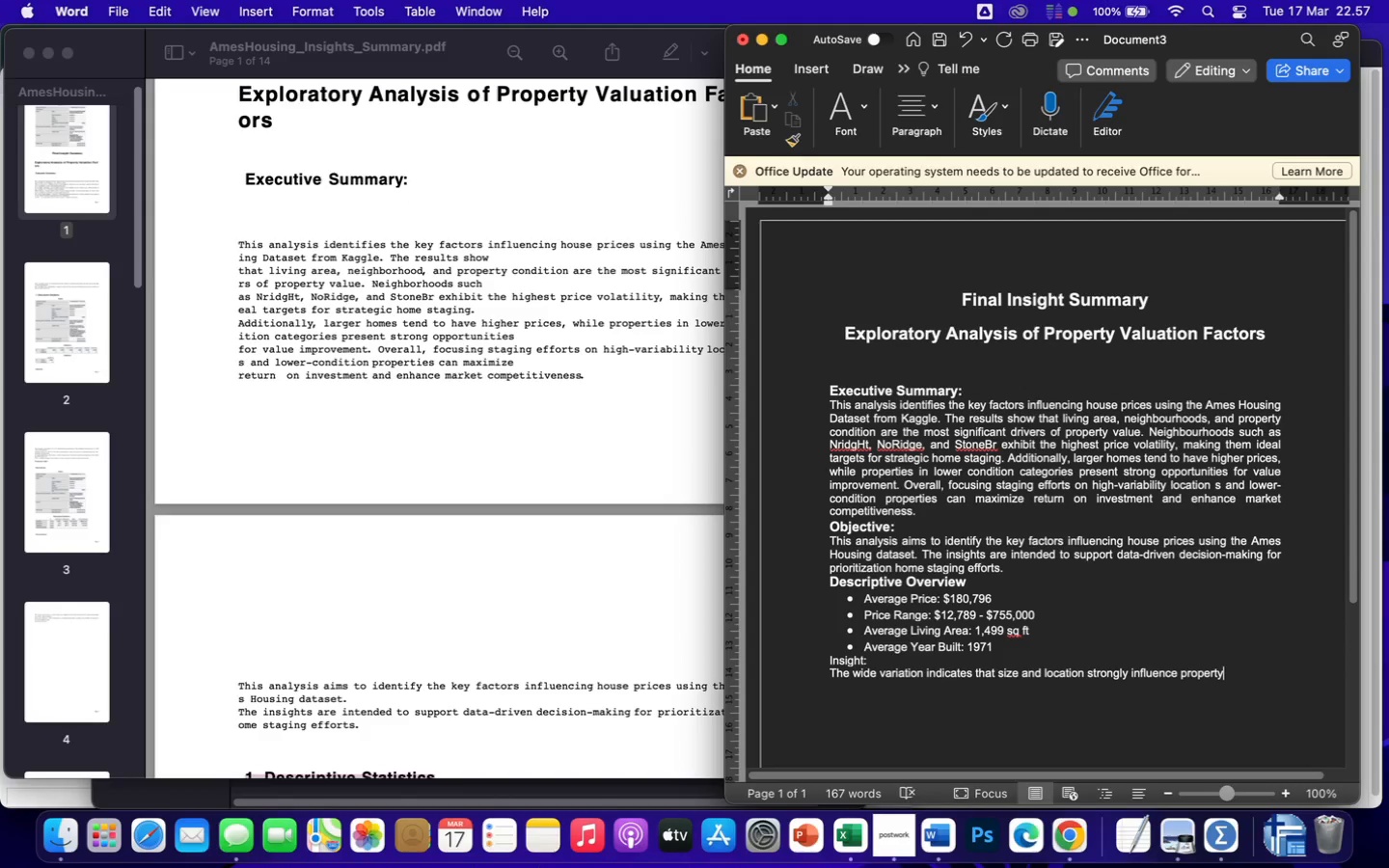 
type( prices.)
 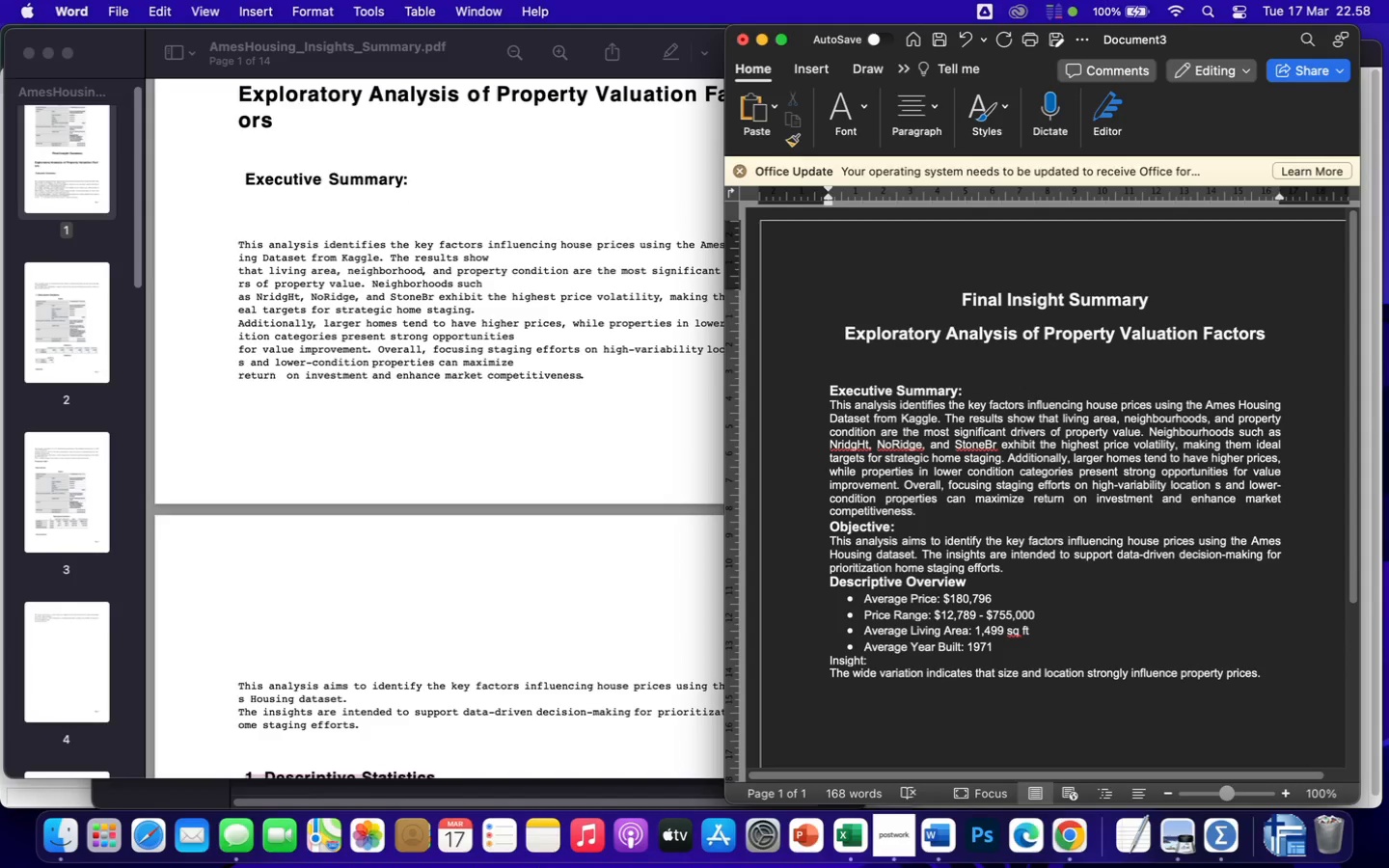 
wait(10.72)
 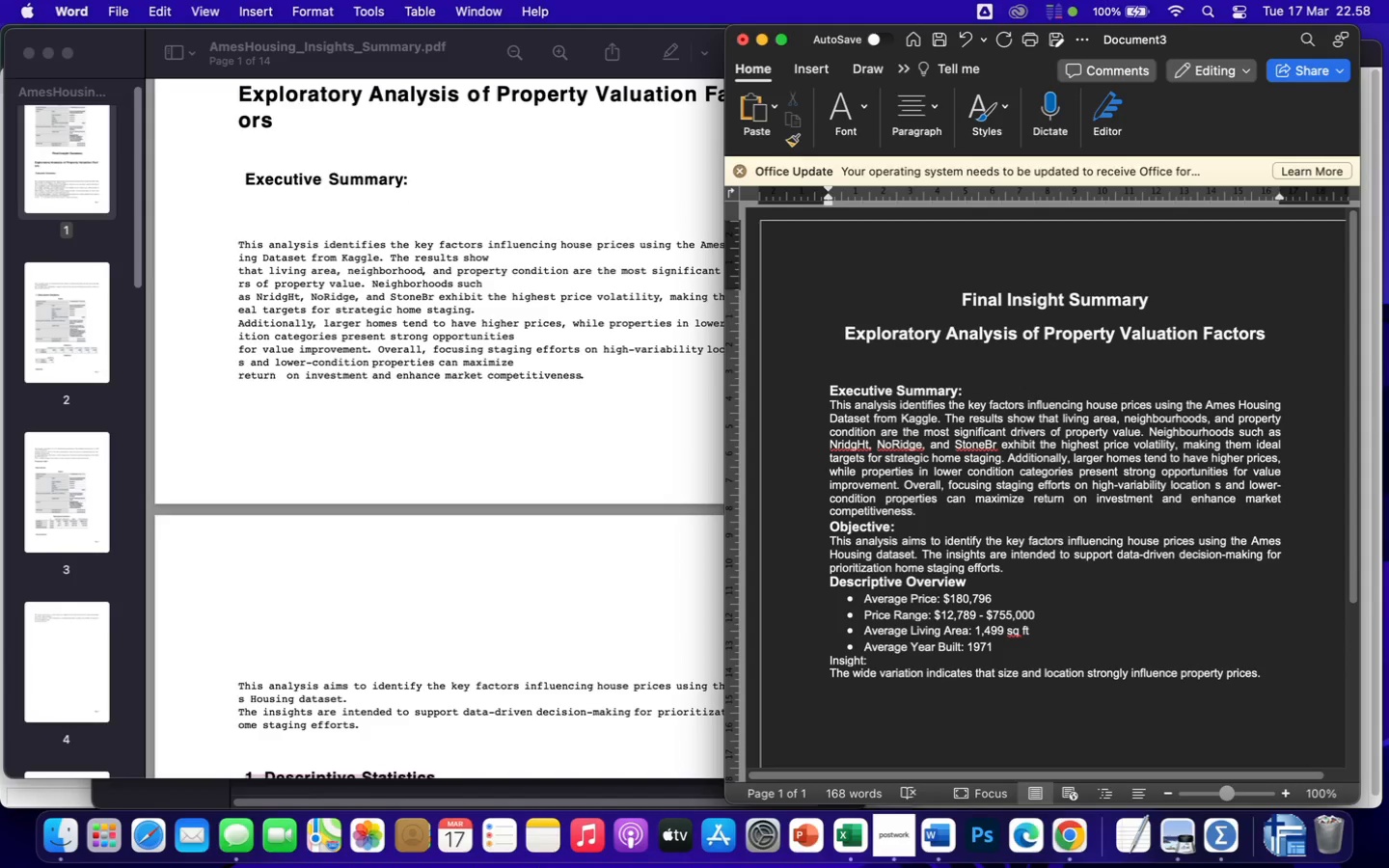 
left_click([926, 518])
 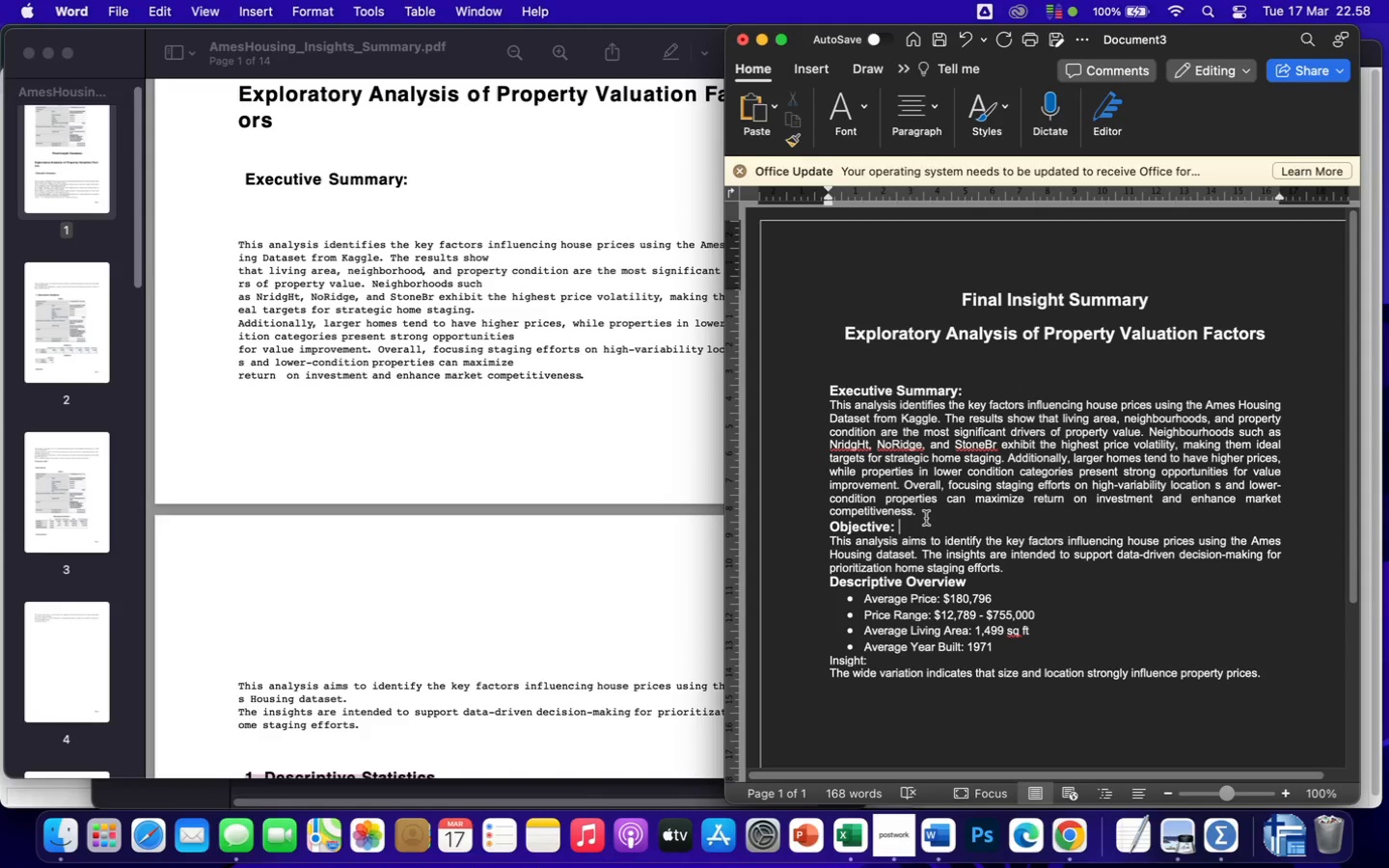 
key(ArrowLeft)
 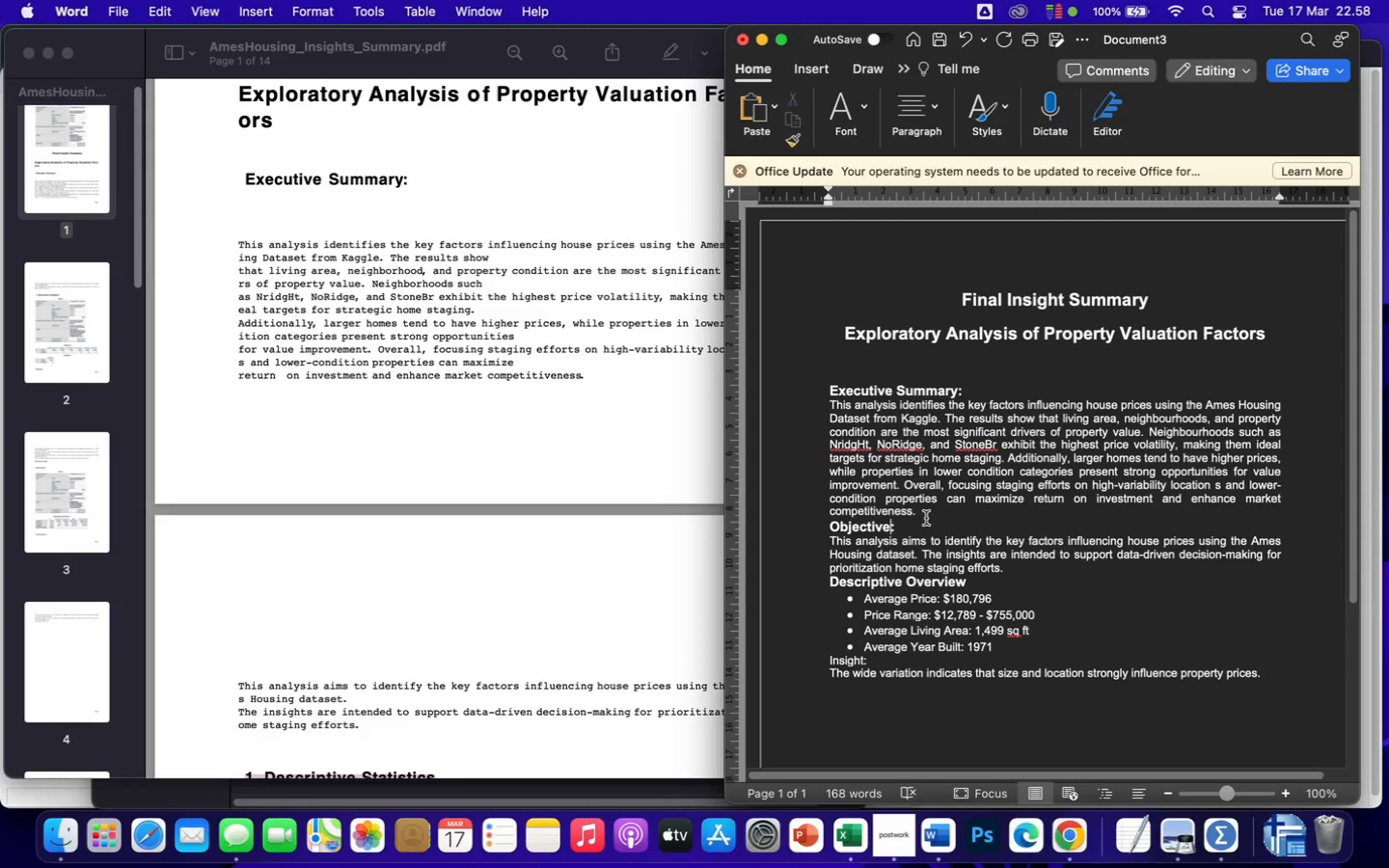 
key(ArrowLeft)
 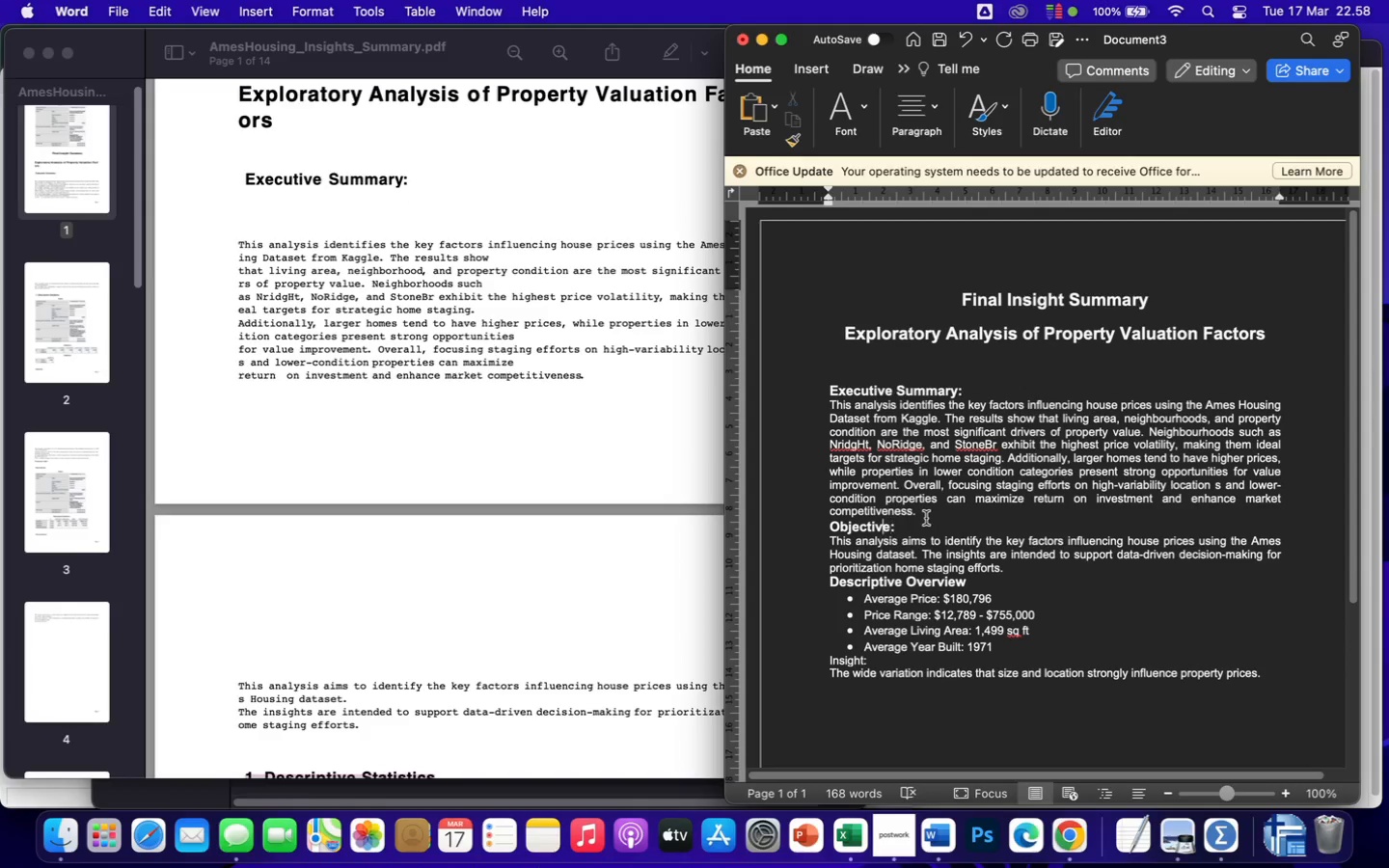 
key(ArrowLeft)
 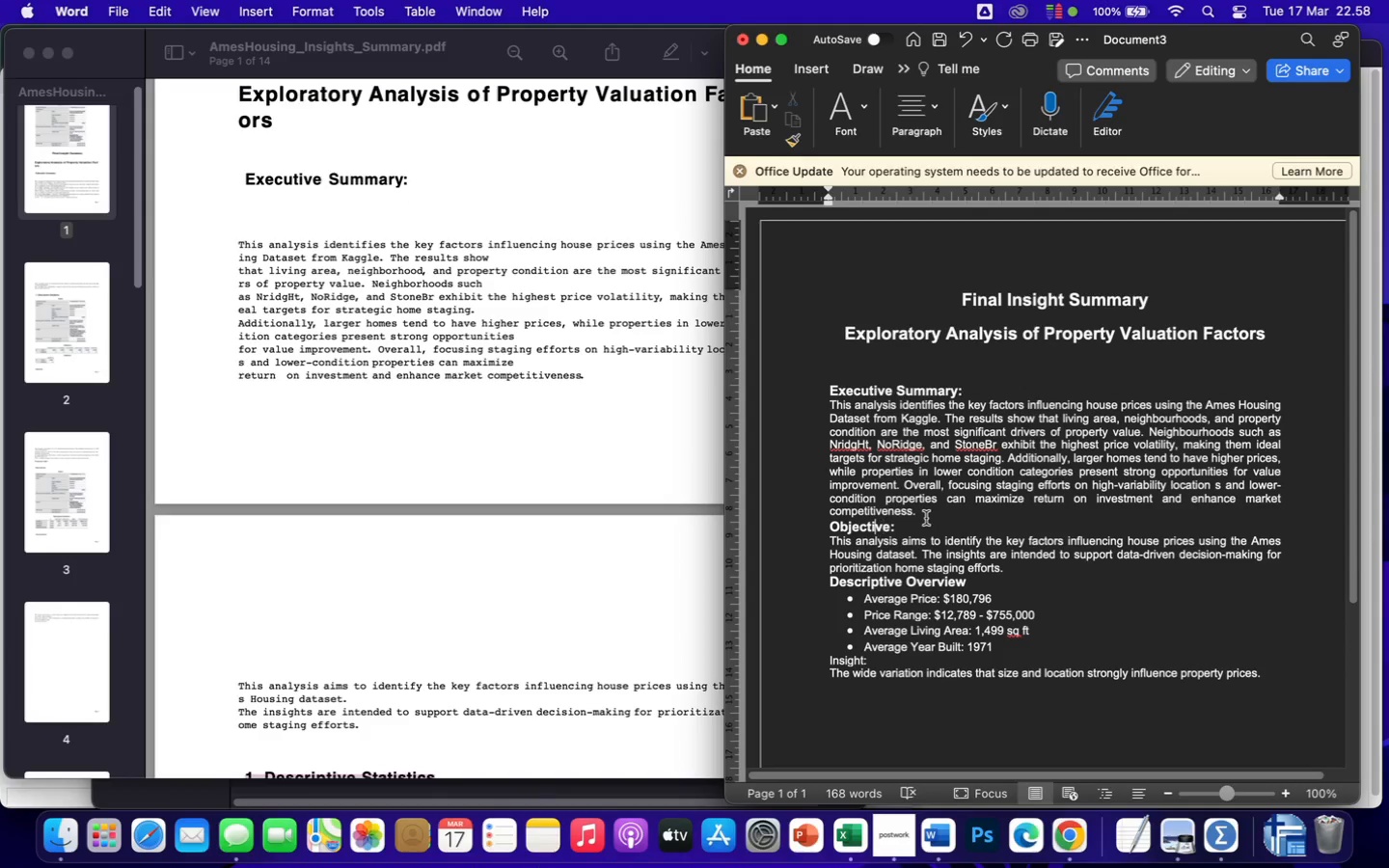 
key(ArrowLeft)
 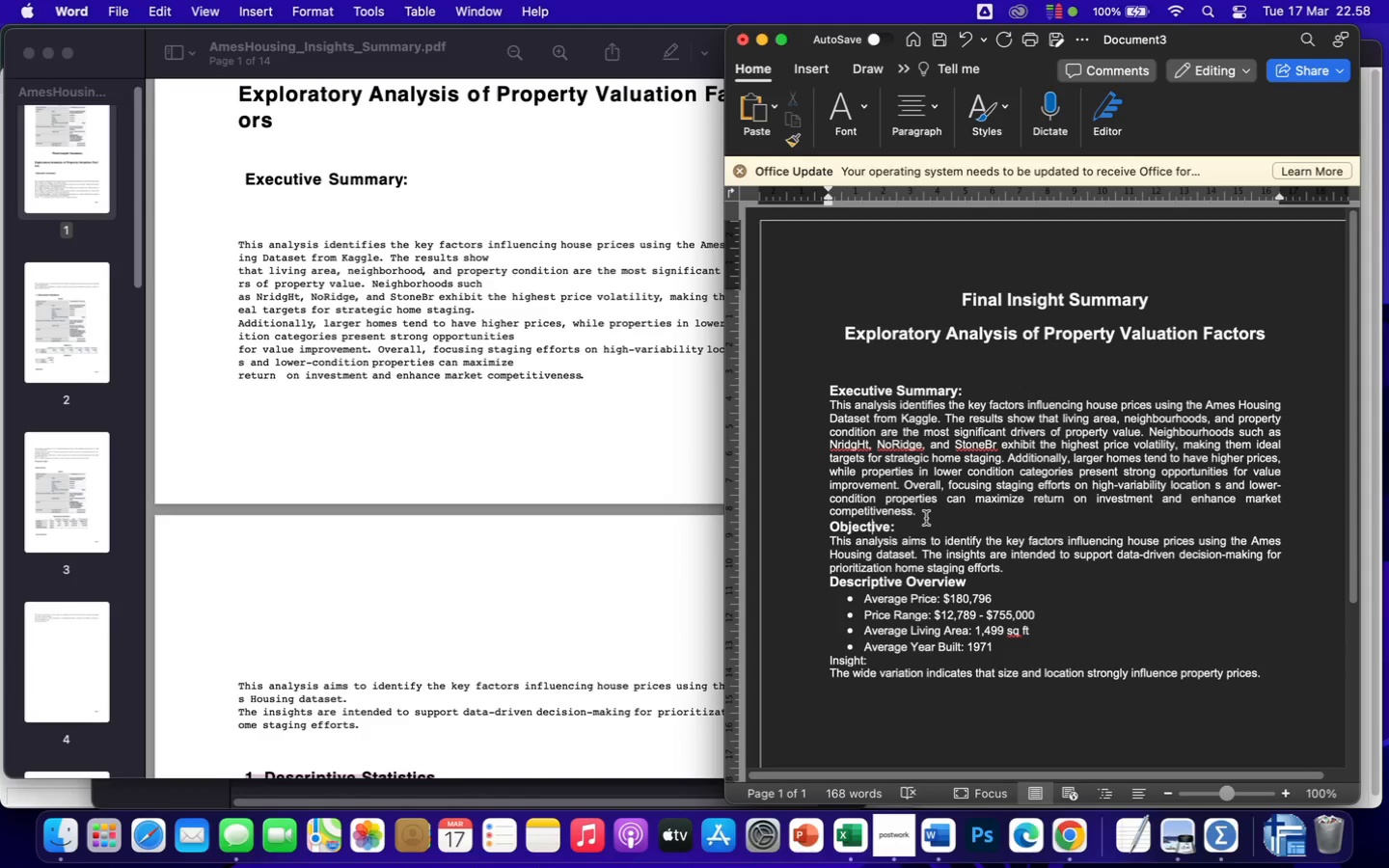 
key(ArrowLeft)
 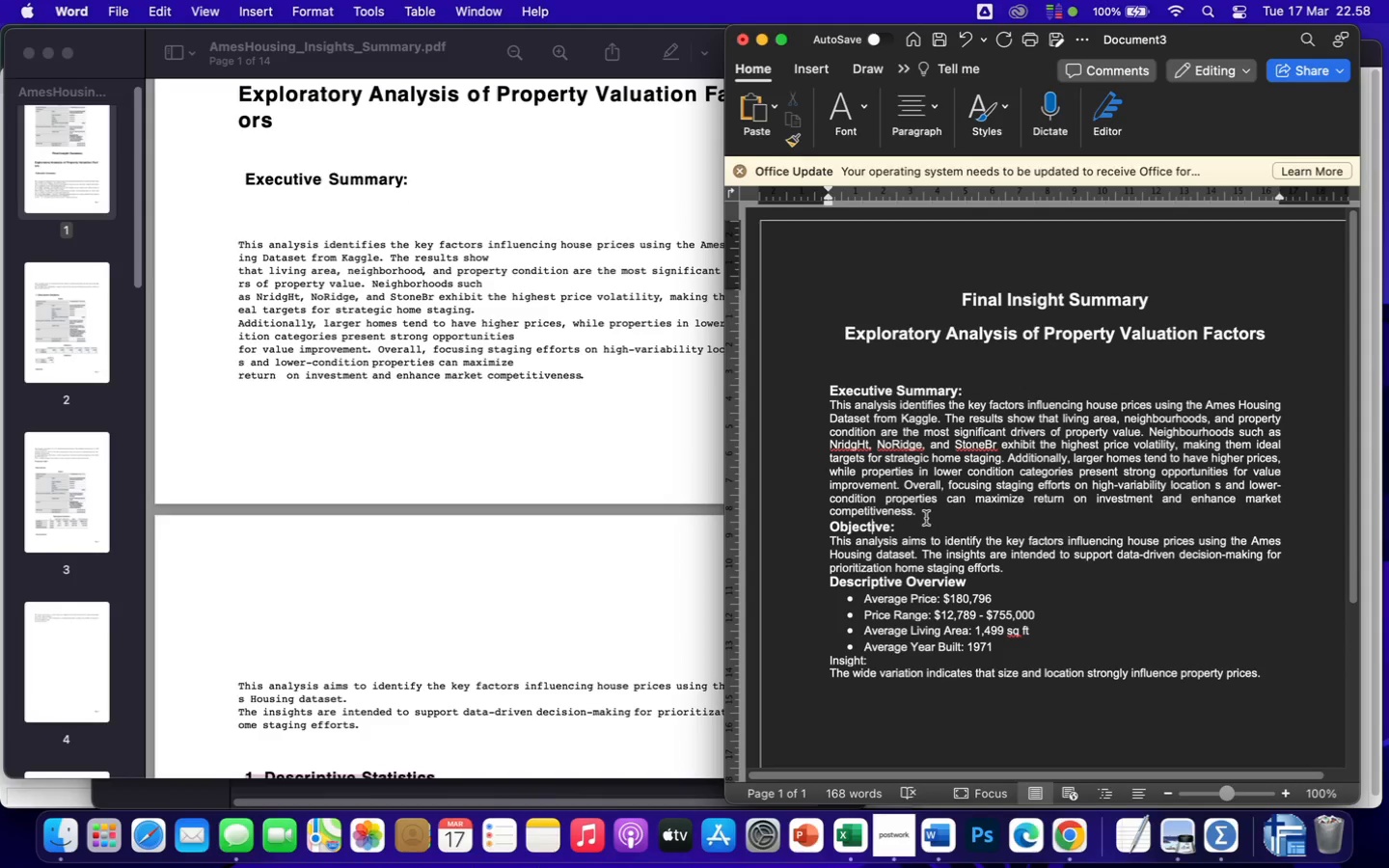 
key(ArrowLeft)
 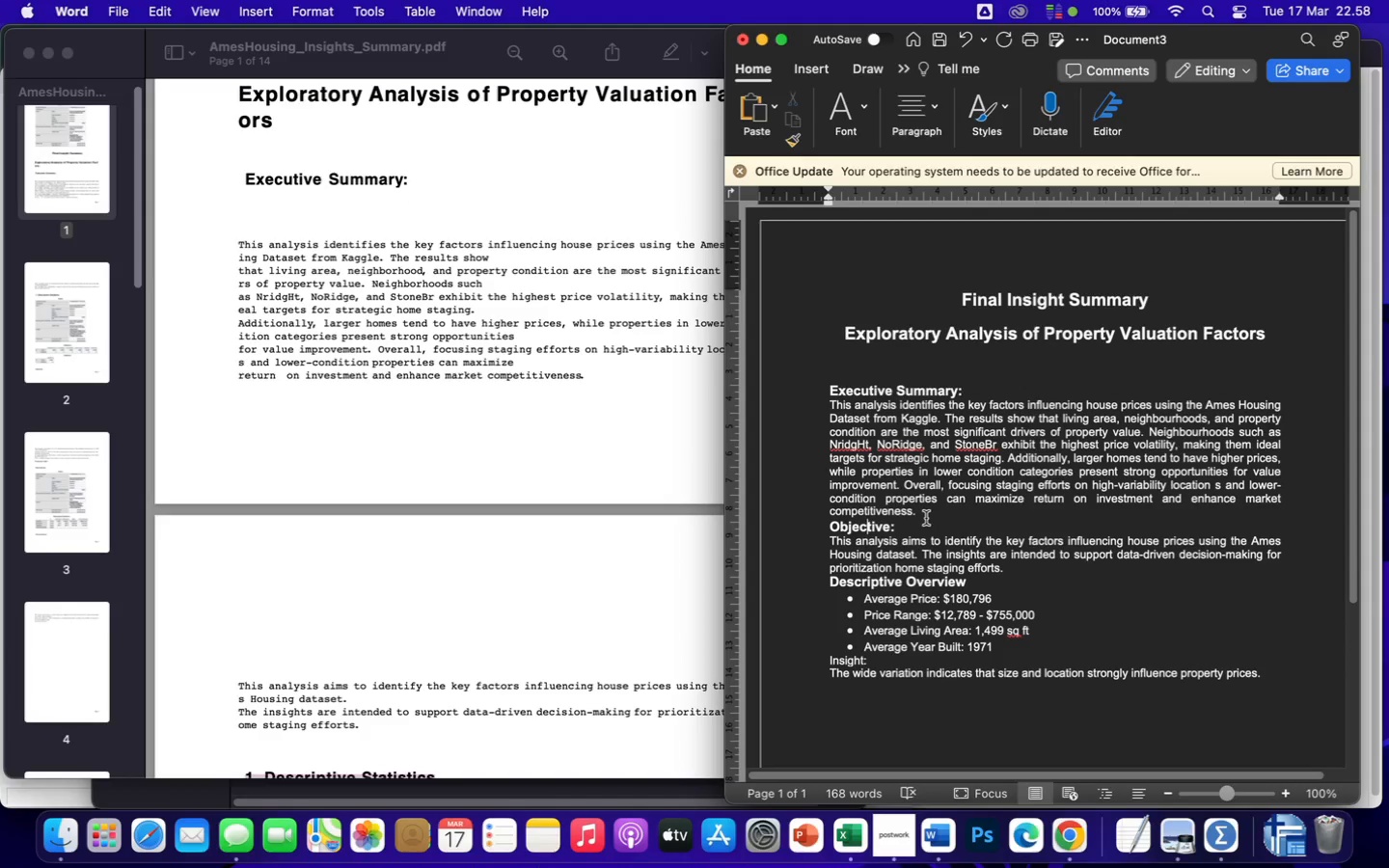 
key(ArrowLeft)
 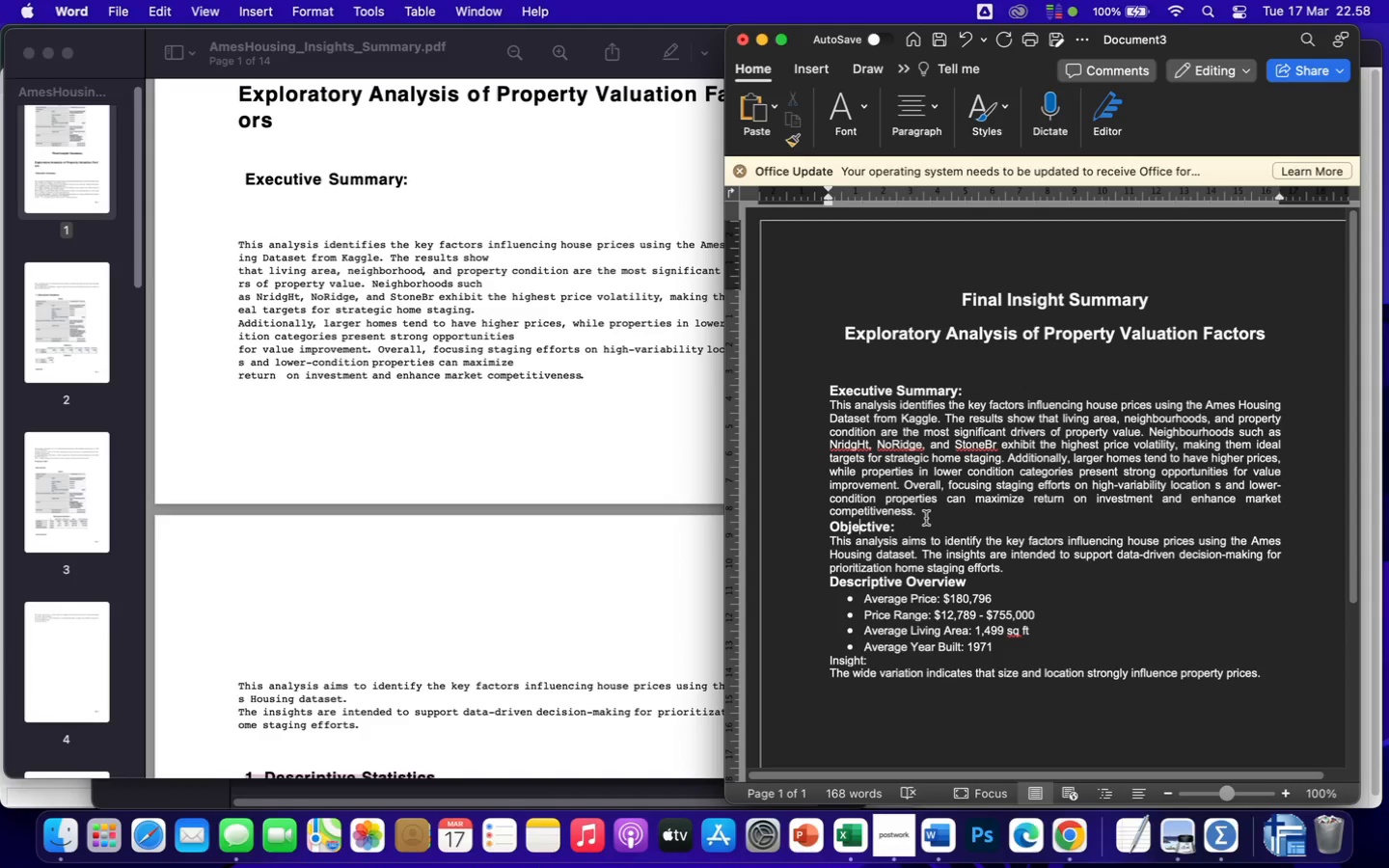 
key(ArrowLeft)
 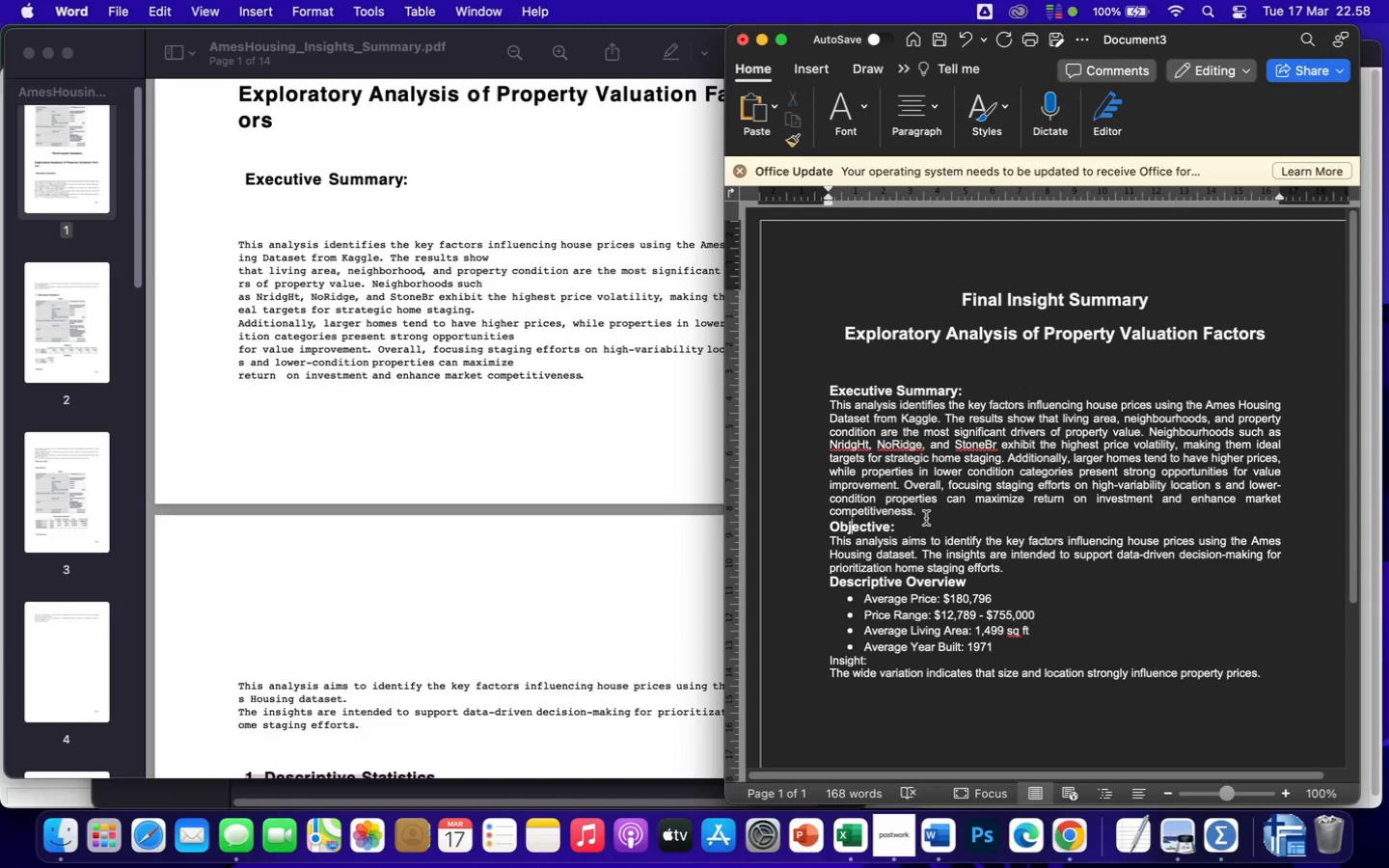 
key(ArrowLeft)
 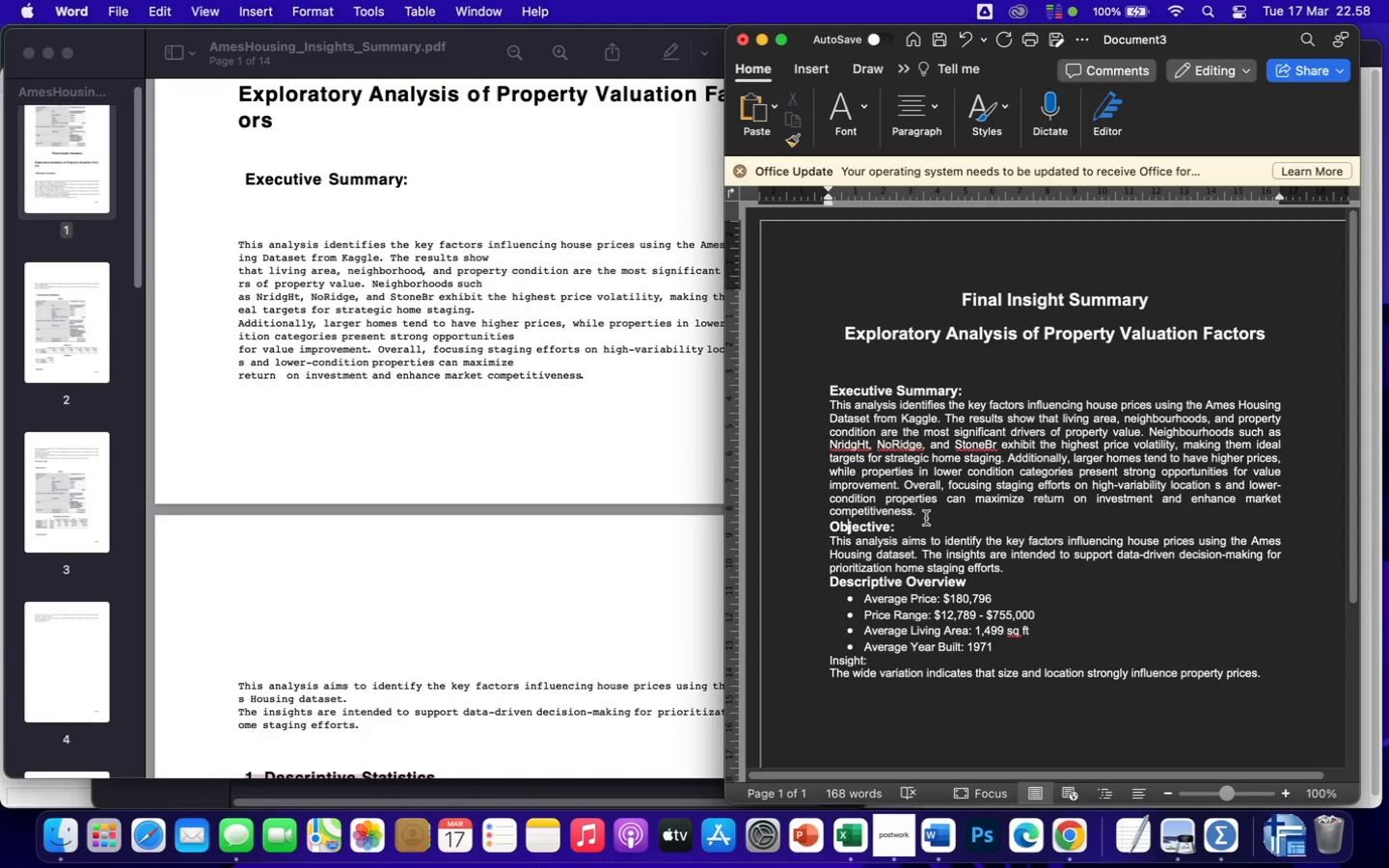 
key(ArrowLeft)
 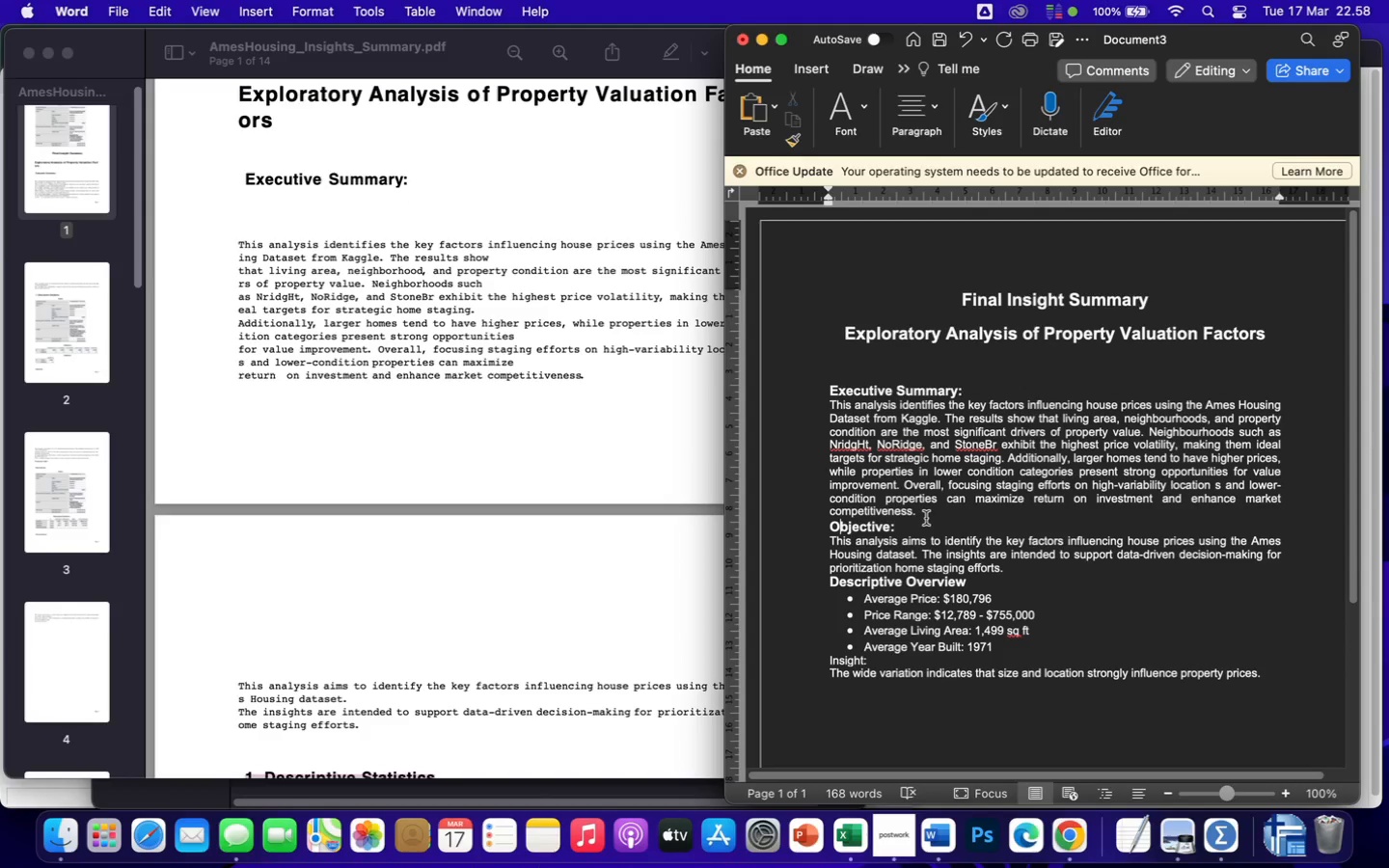 
key(ArrowLeft)
 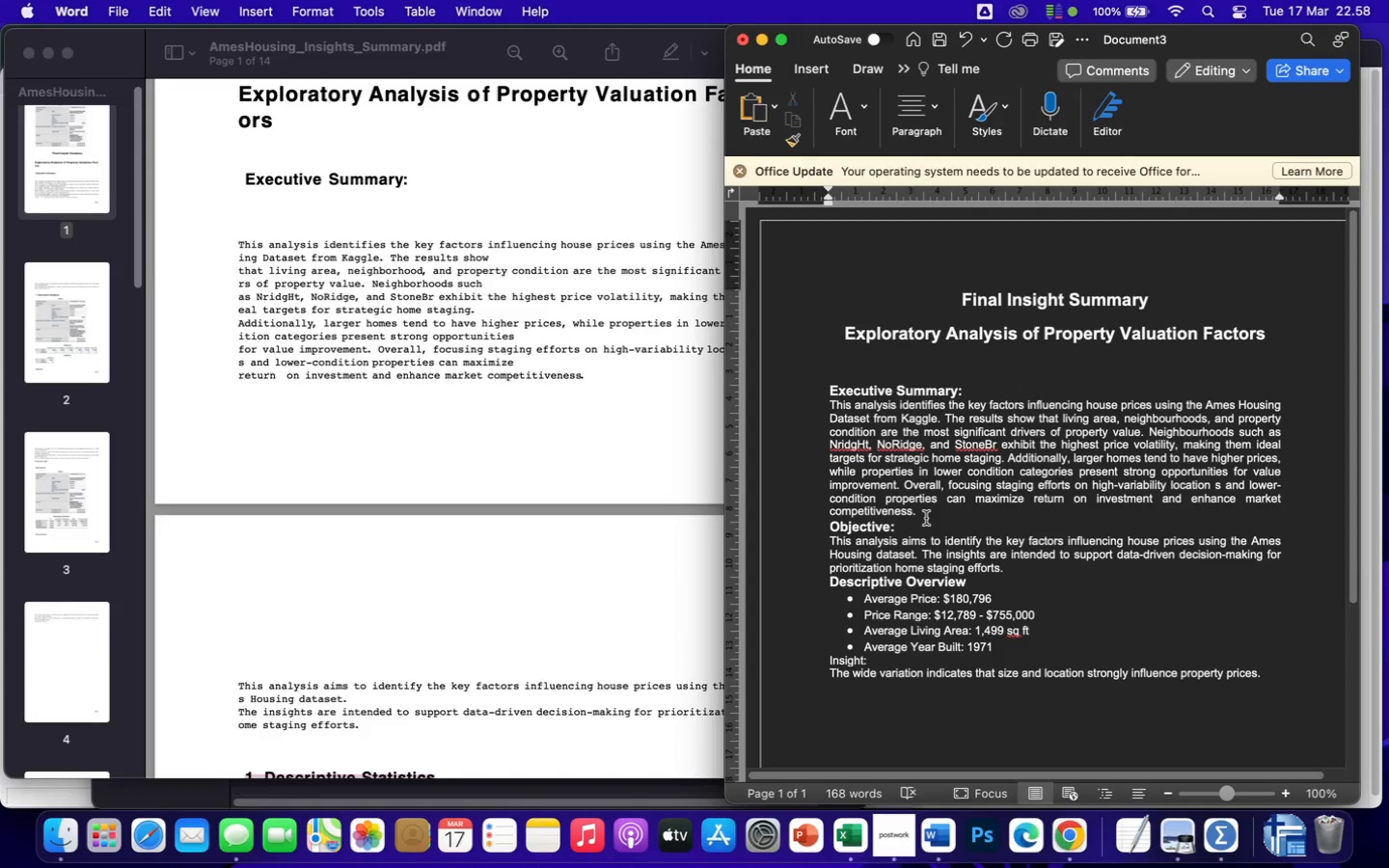 
key(Enter)
 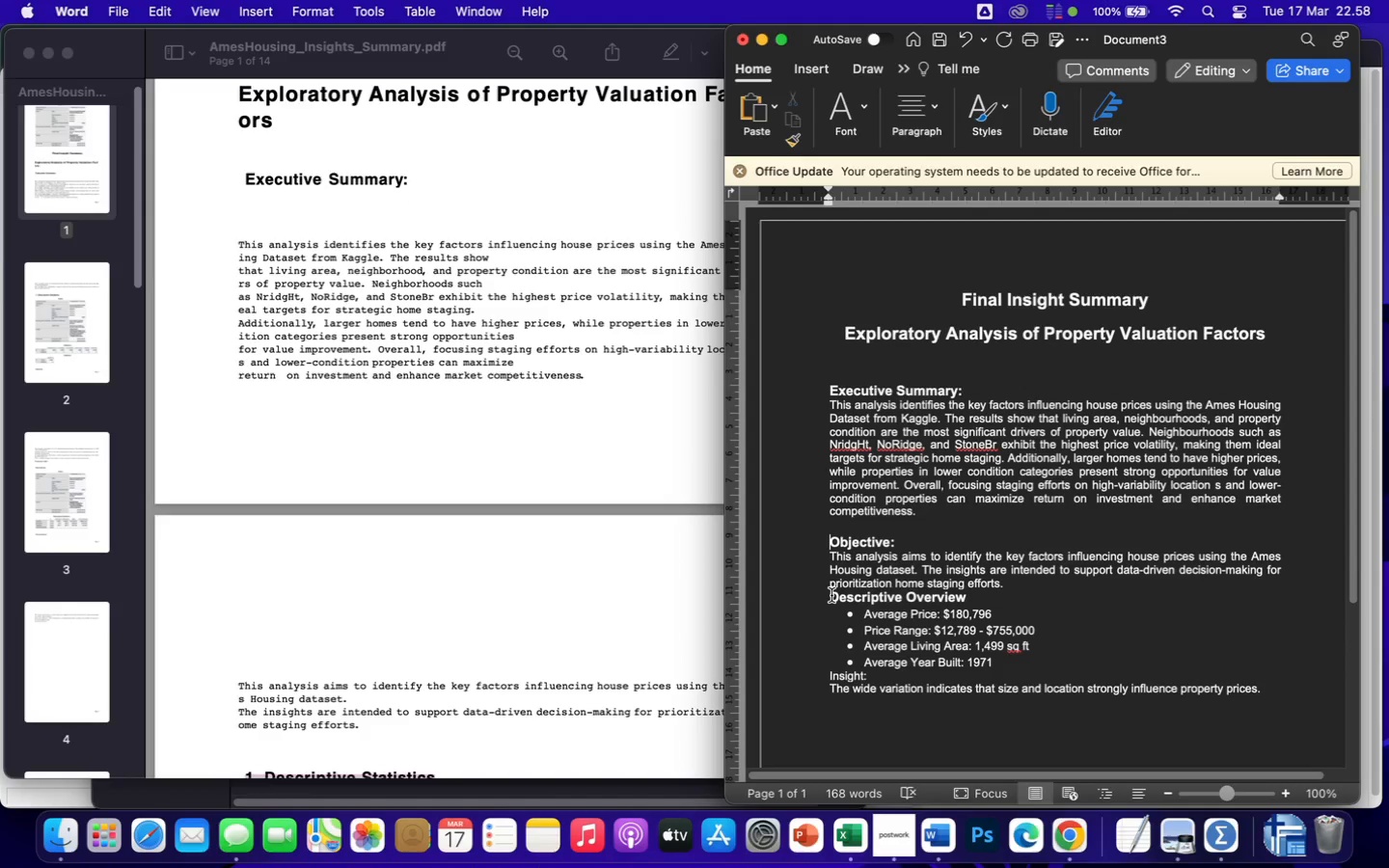 
left_click([829, 598])
 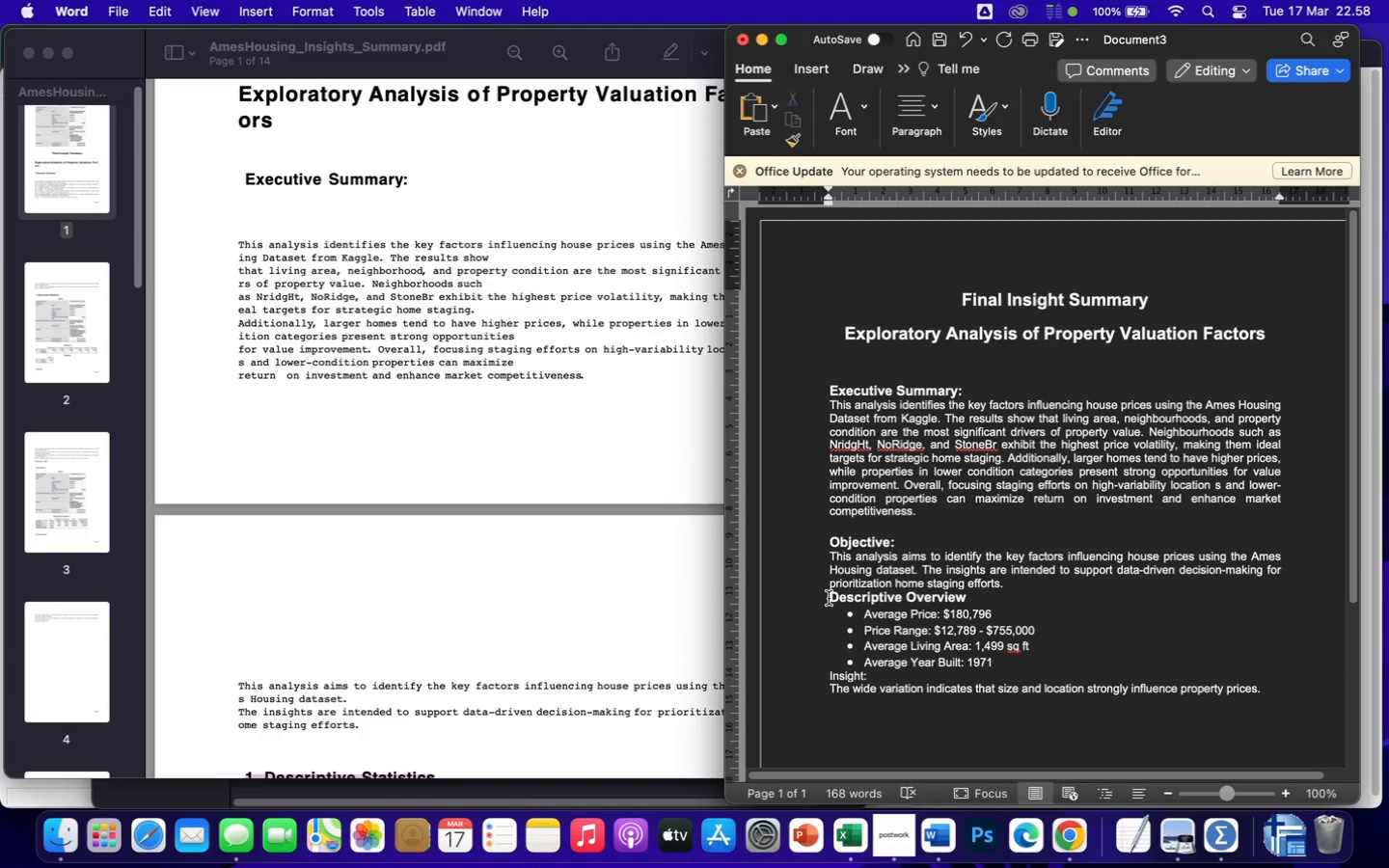 
key(Enter)
 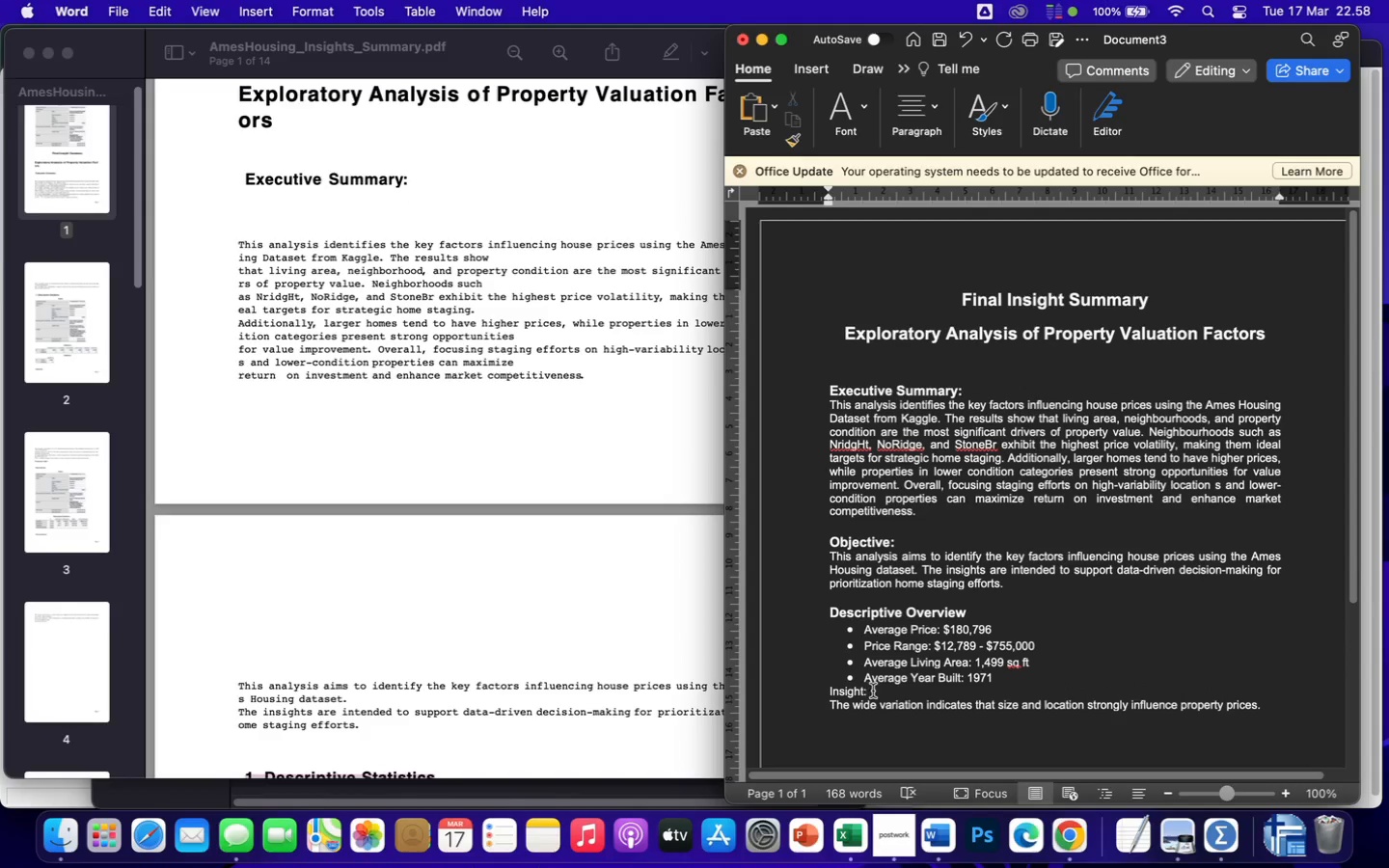 
left_click_drag(start_coordinate=[873, 692], to_coordinate=[822, 689])
 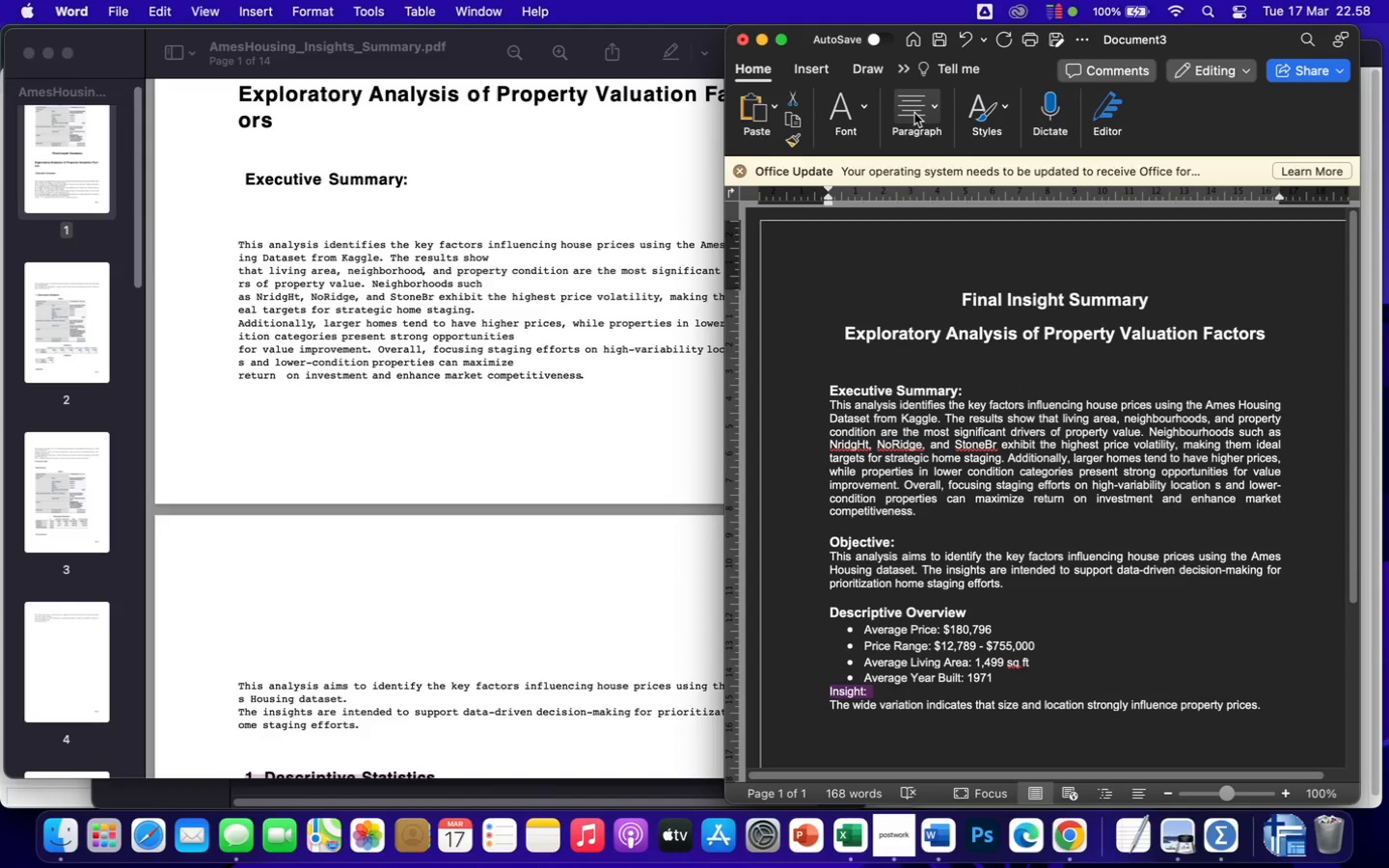 
left_click([858, 107])
 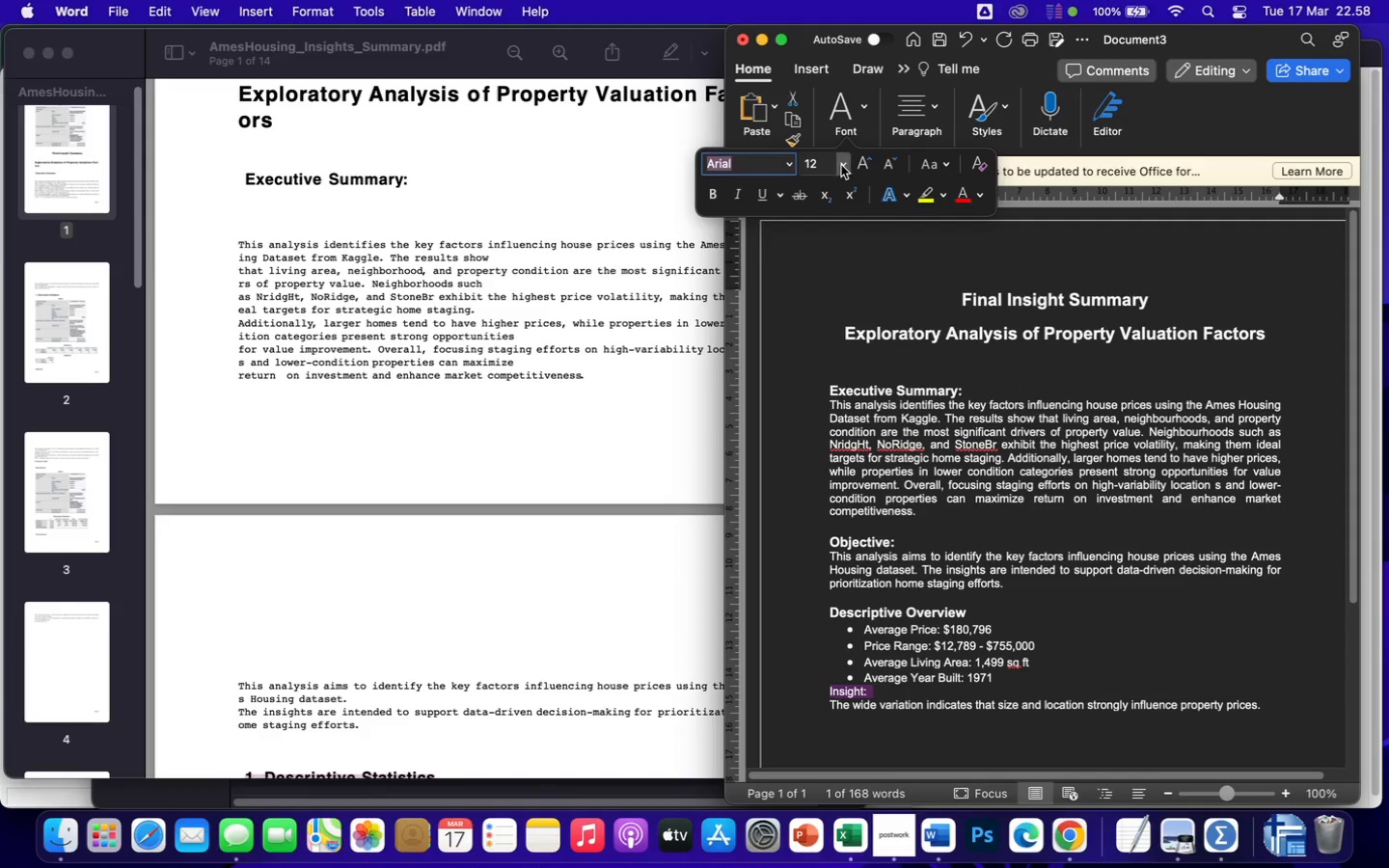 
left_click([845, 167])
 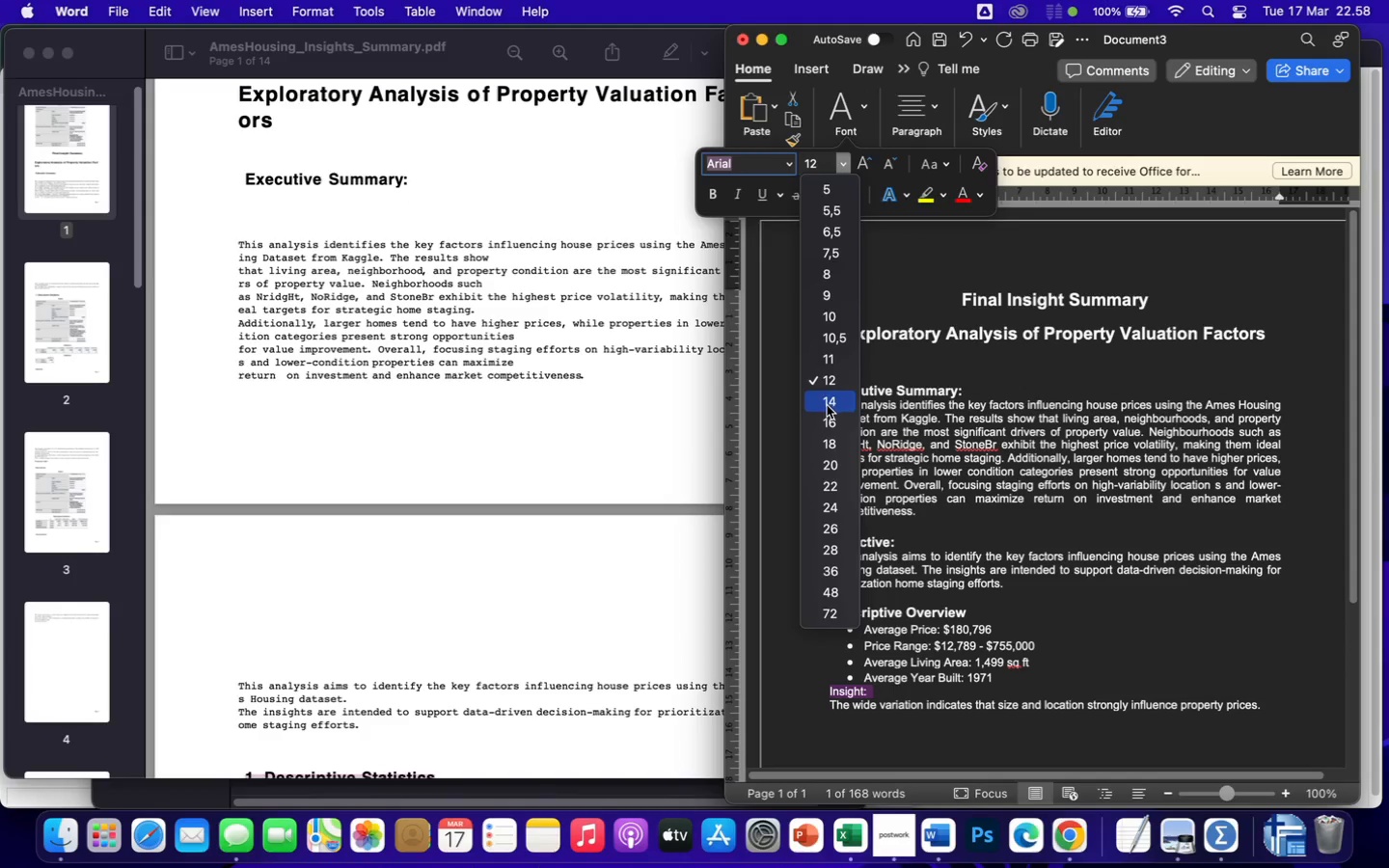 
left_click([827, 405])
 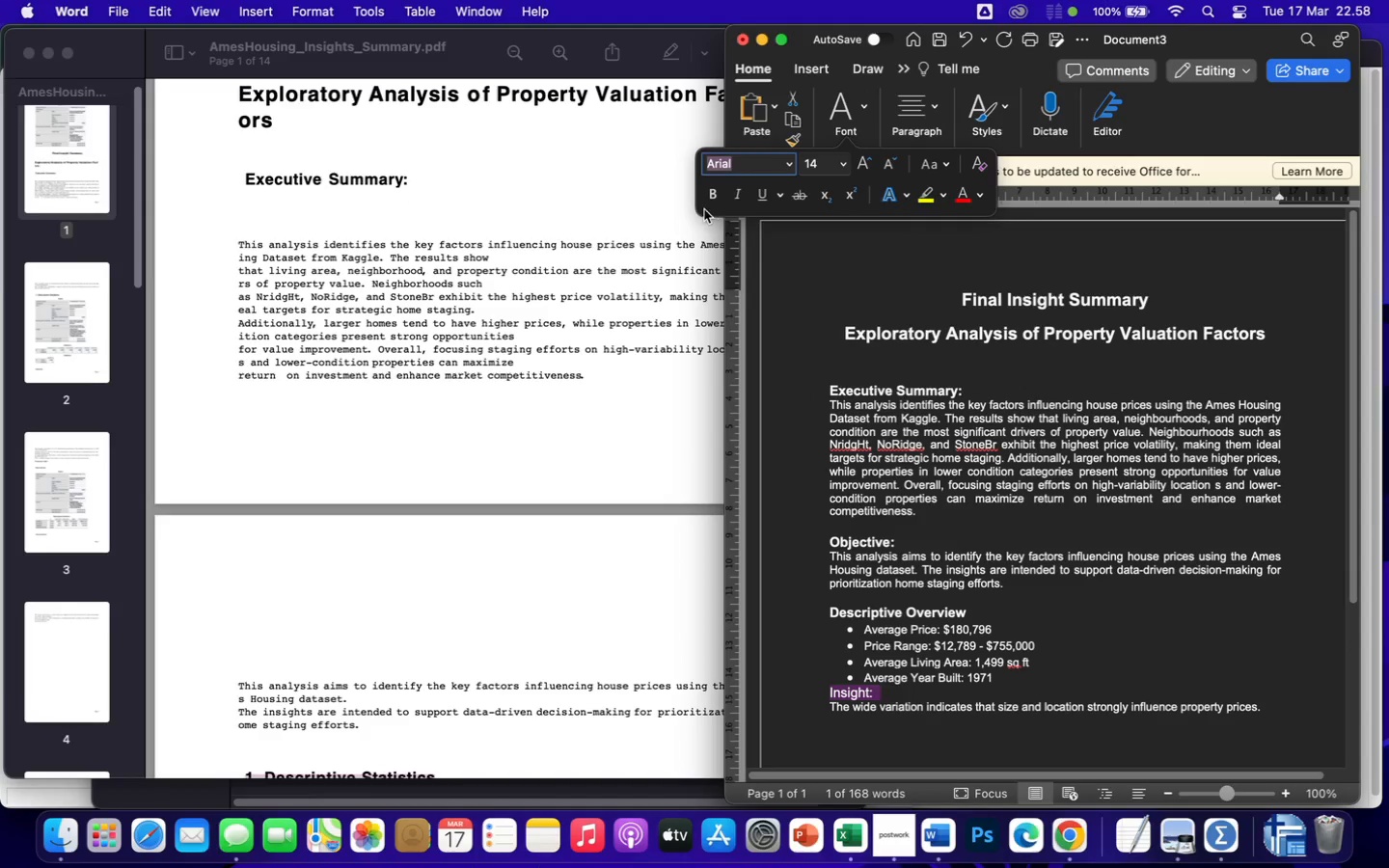 
left_click([710, 197])
 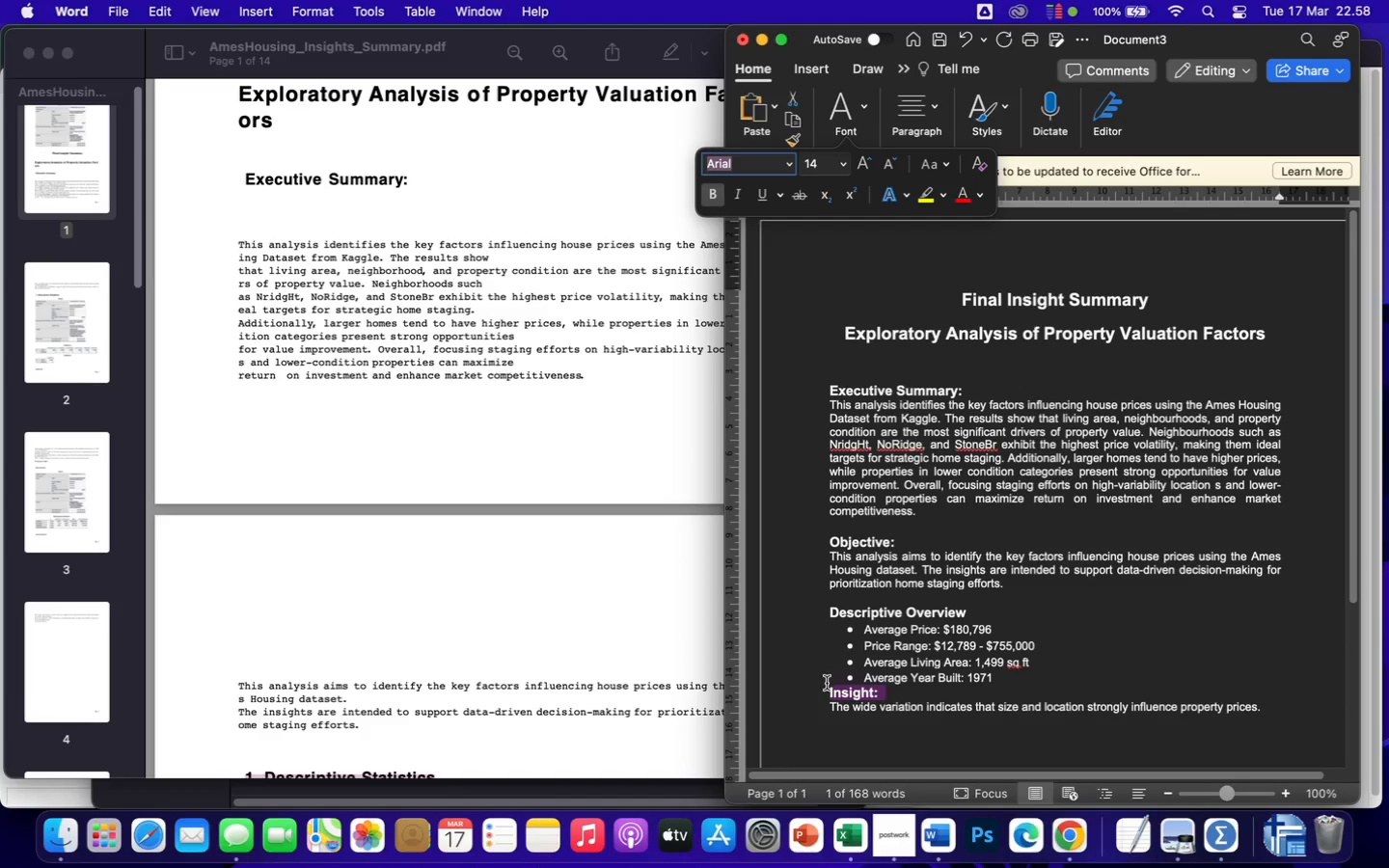 
wait(6.69)
 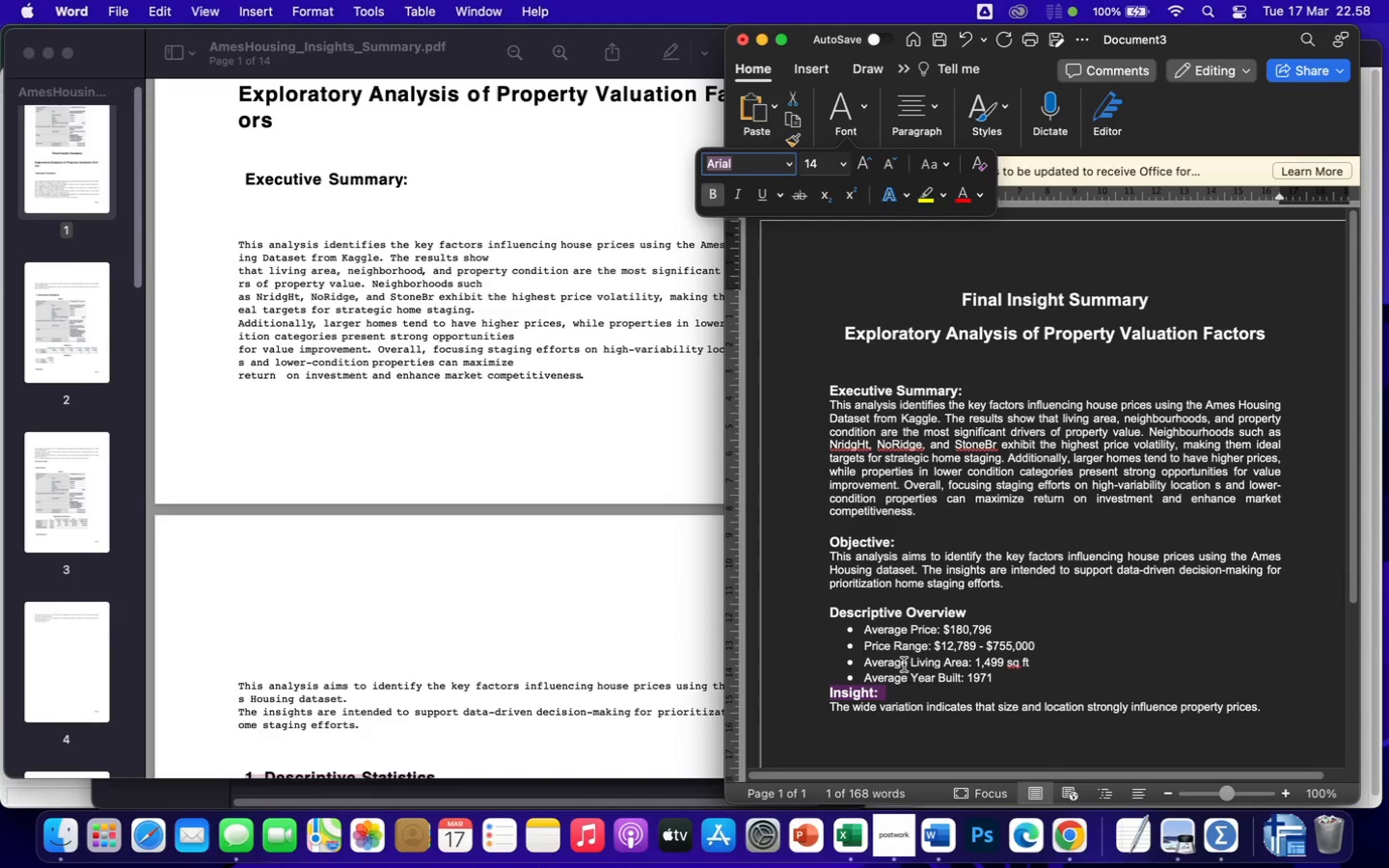 
left_click([828, 698])
 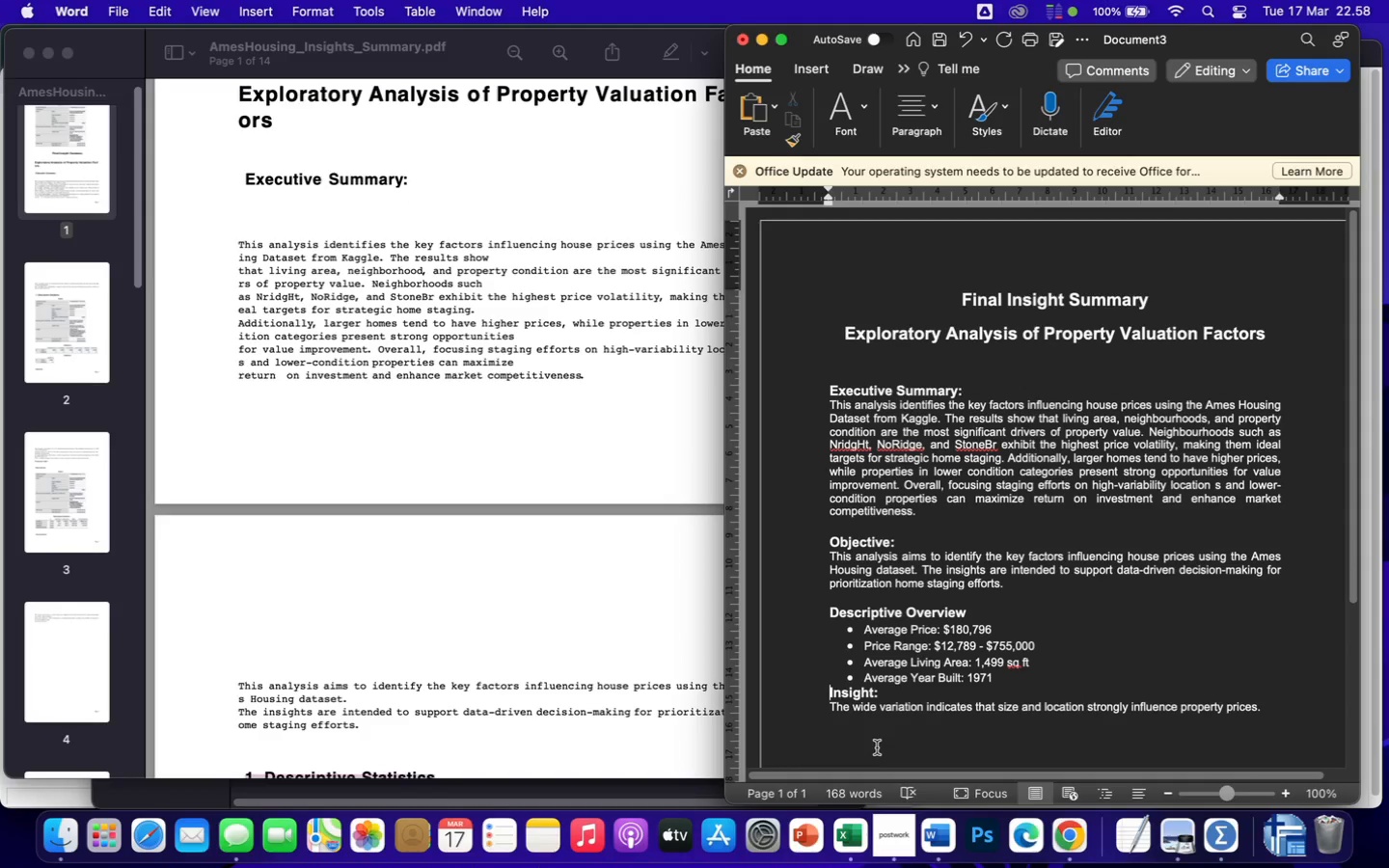 
key(Enter)
 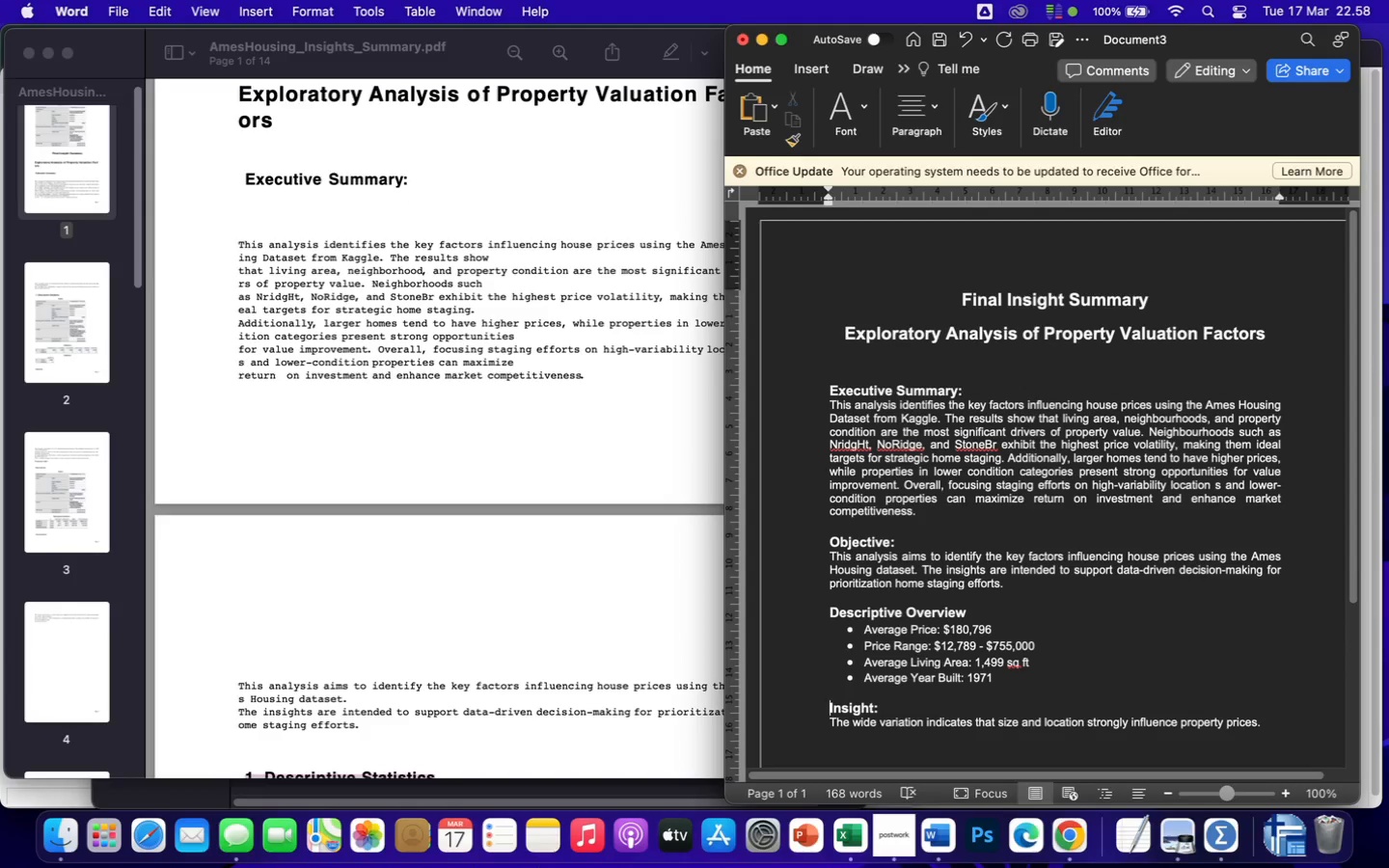 
wait(13.37)
 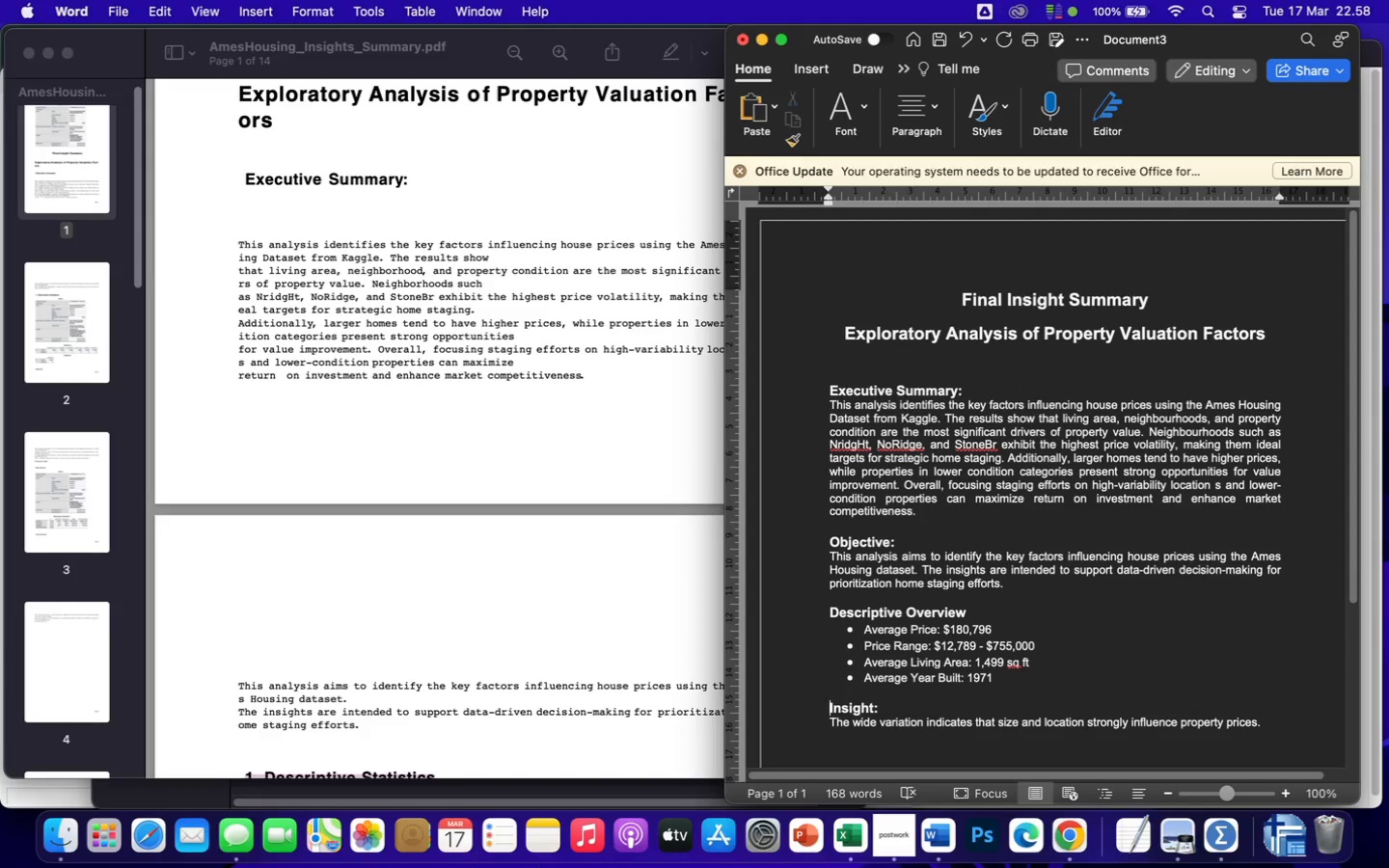 
scroll: coordinate [509, 603], scroll_direction: down, amount: 352.0
 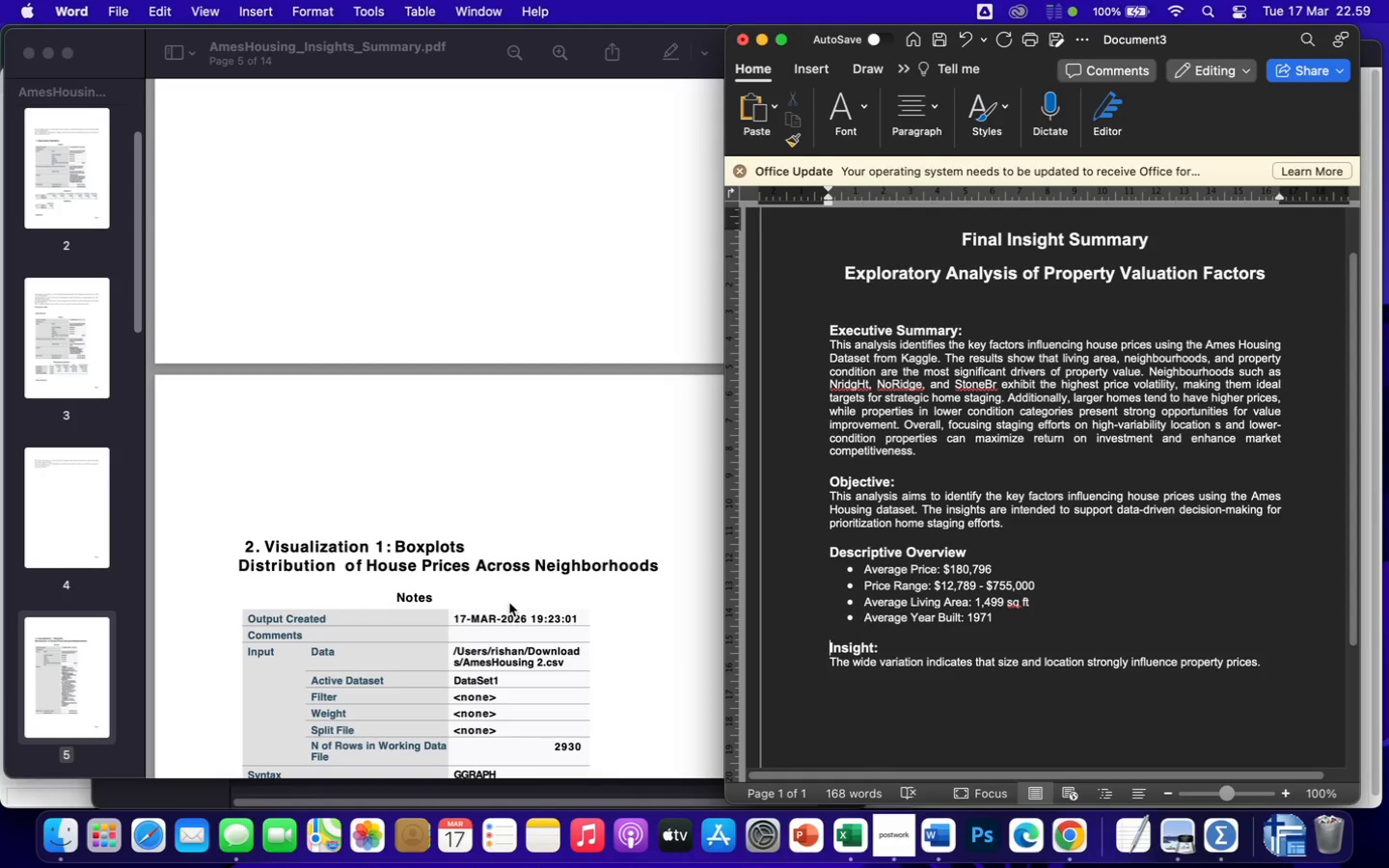 
wait(6.9)
 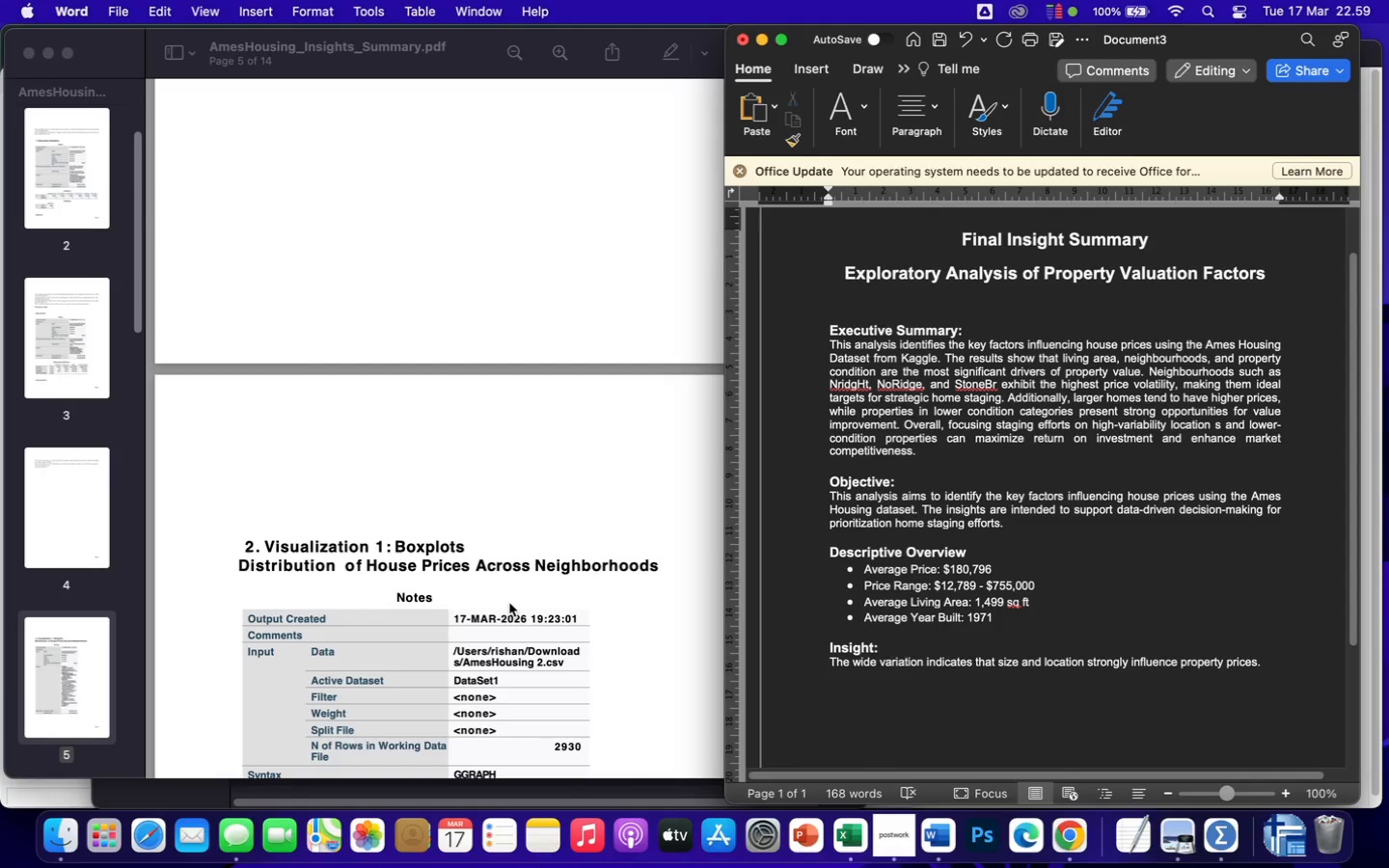 
scroll: coordinate [1326, 665], scroll_direction: down, amount: 113.0
 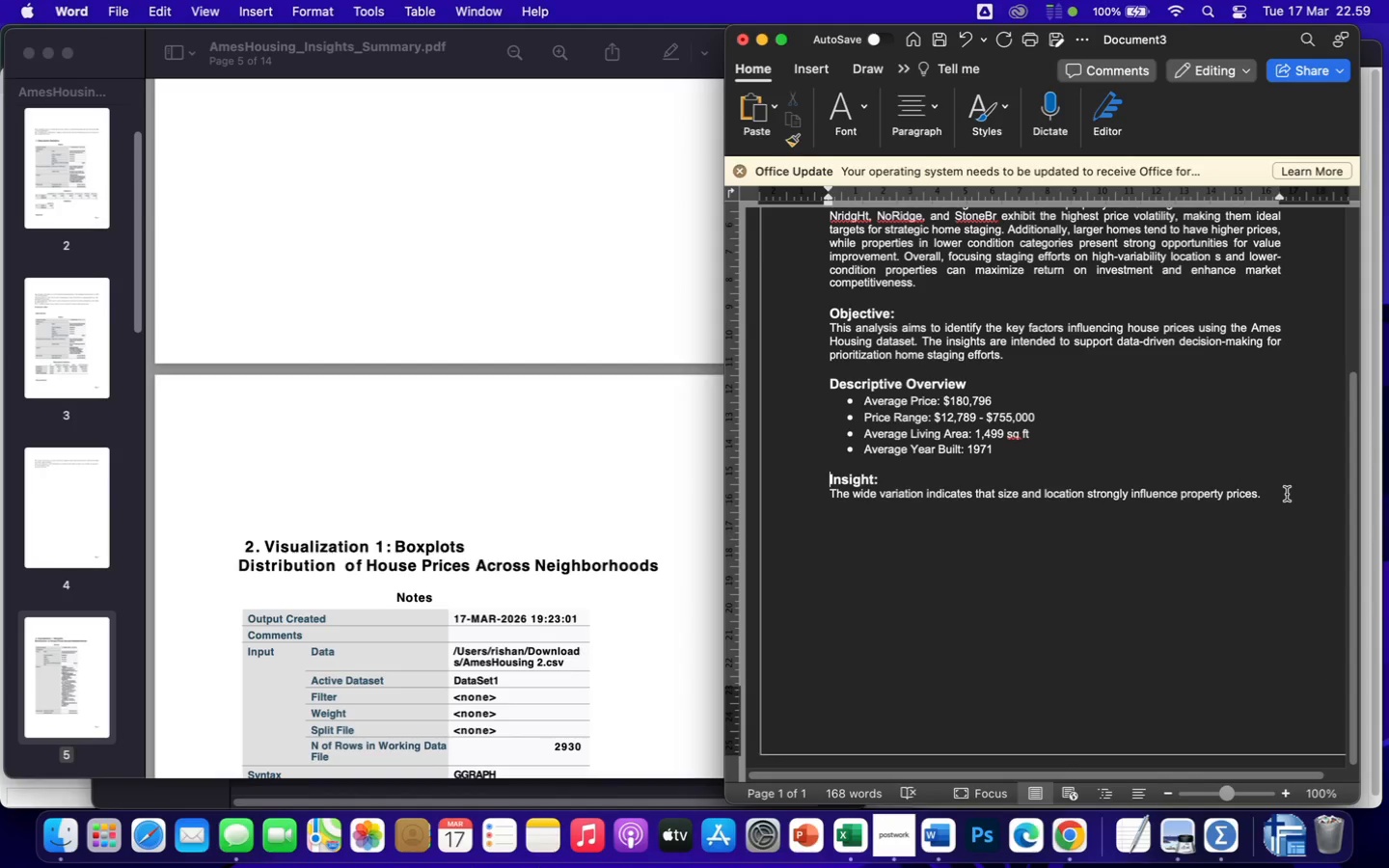 
left_click([1287, 494])
 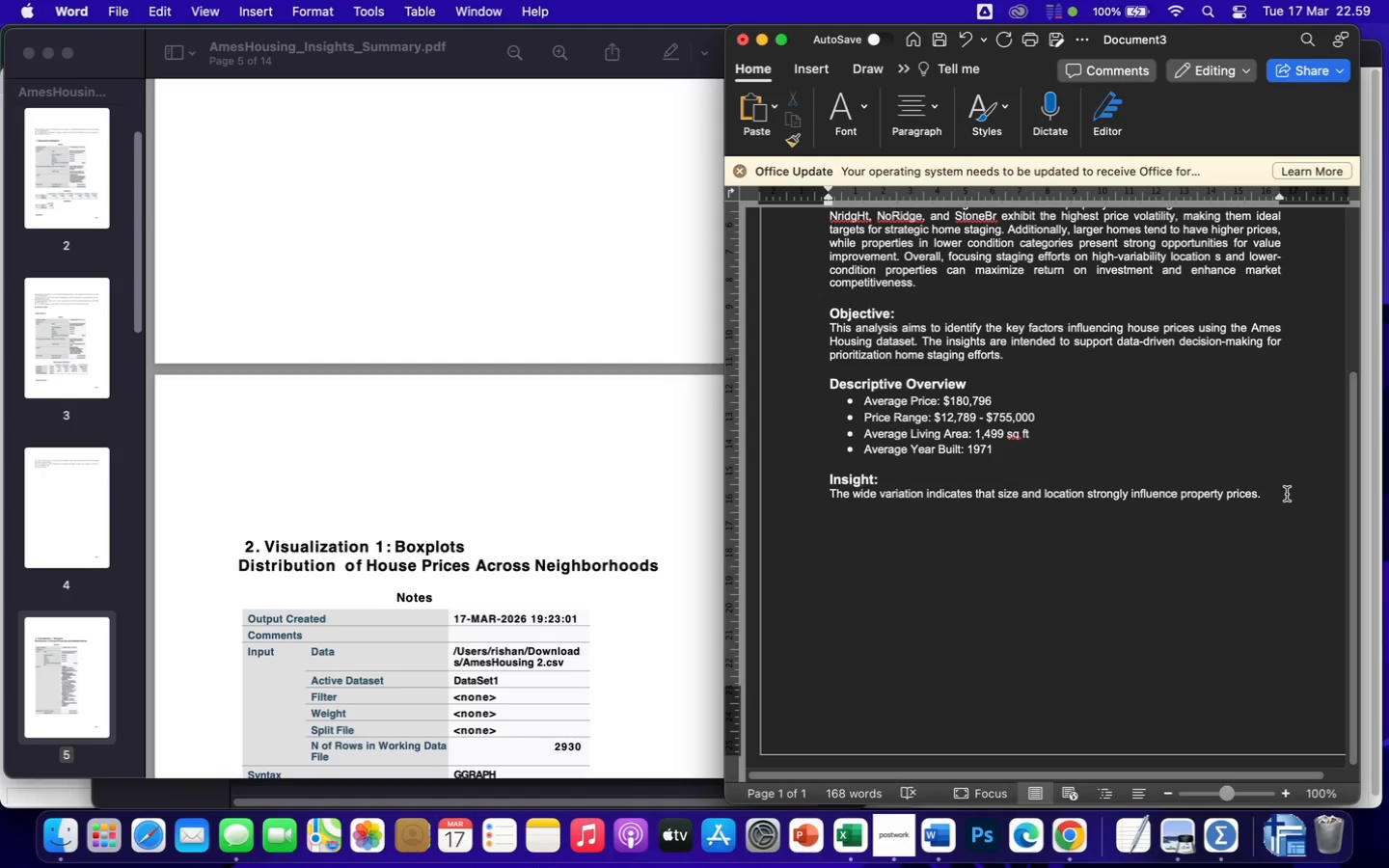 
wait(7.84)
 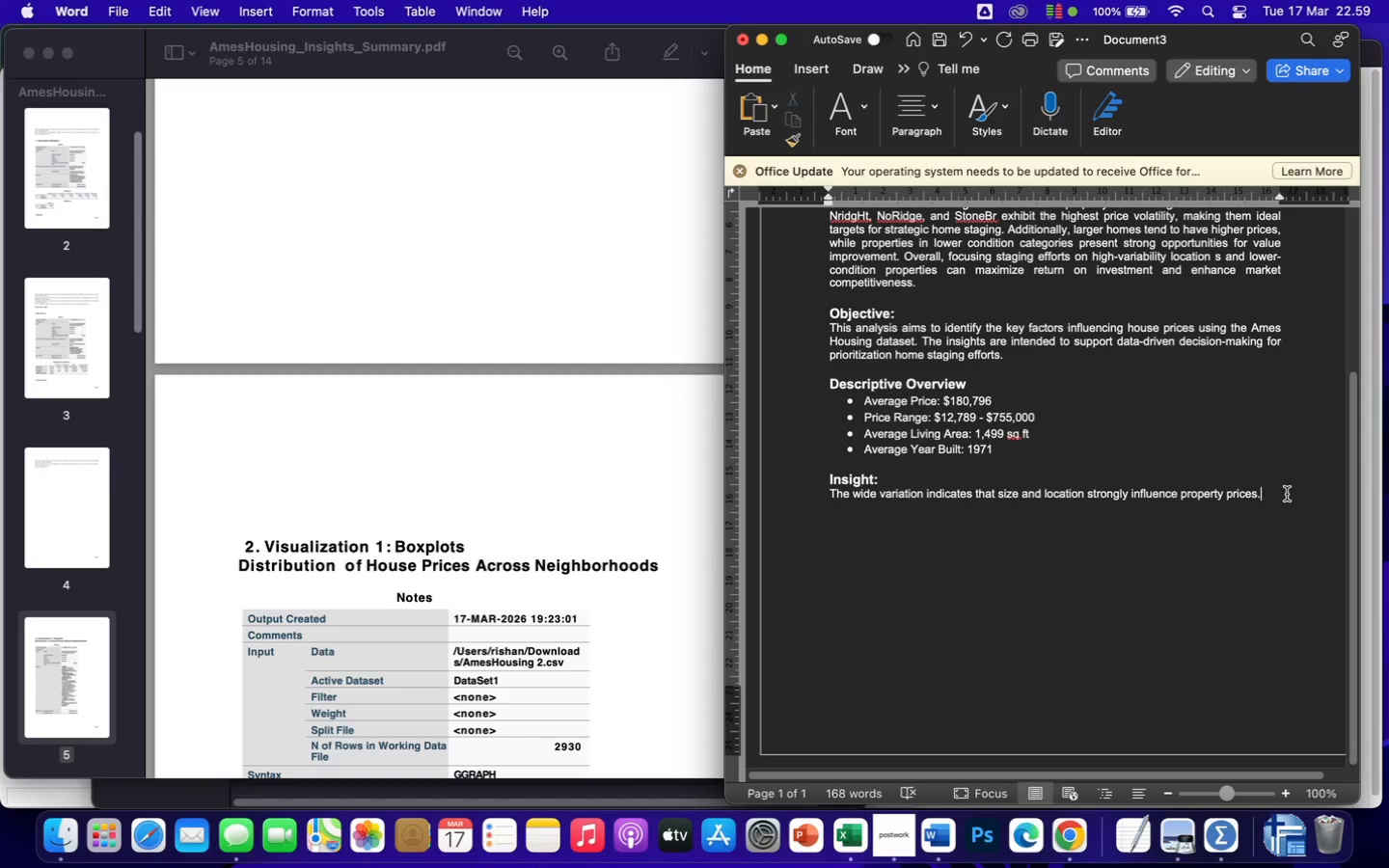 
key(Enter)
 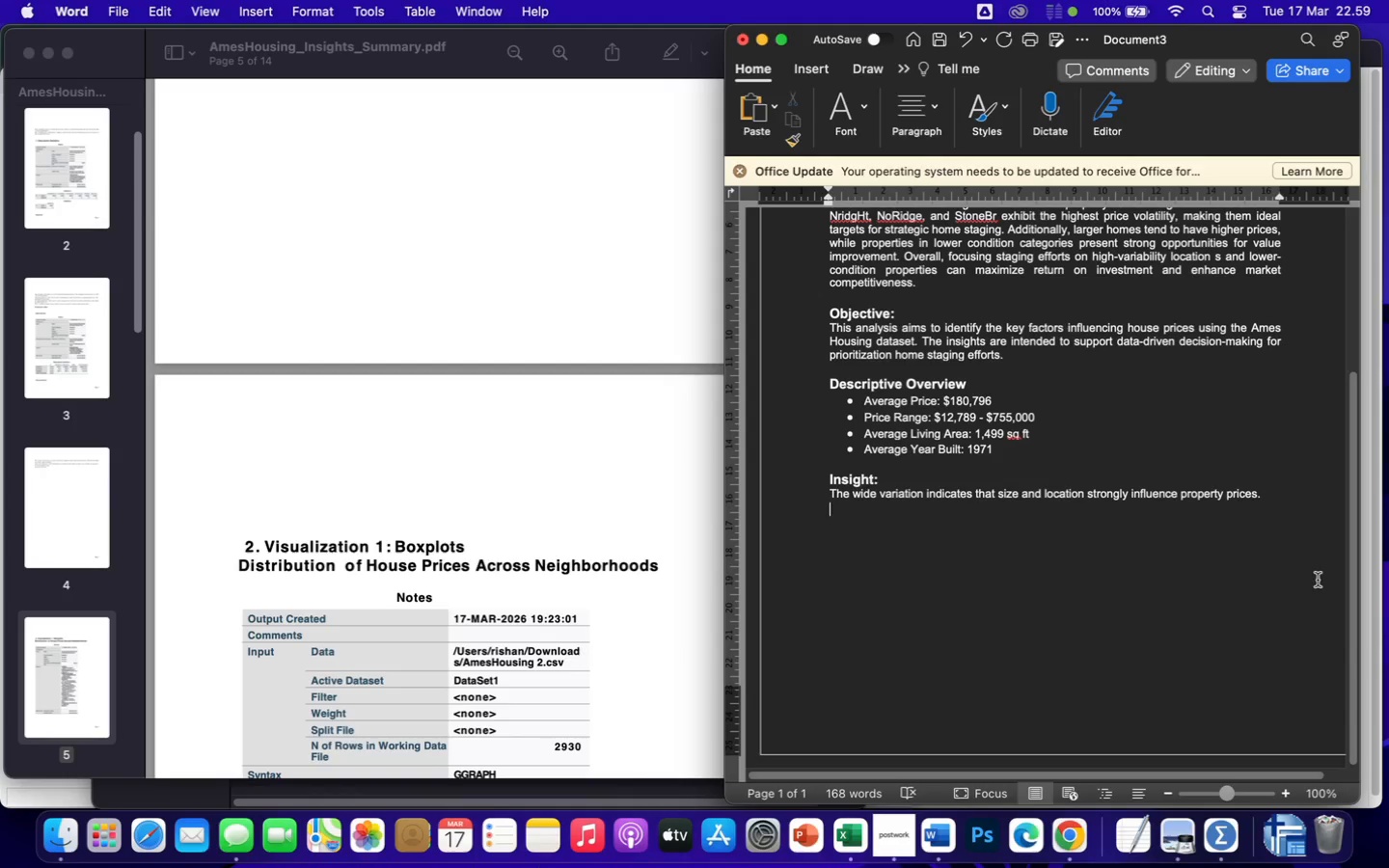 
scroll: coordinate [1135, 437], scroll_direction: up, amount: 64.0
 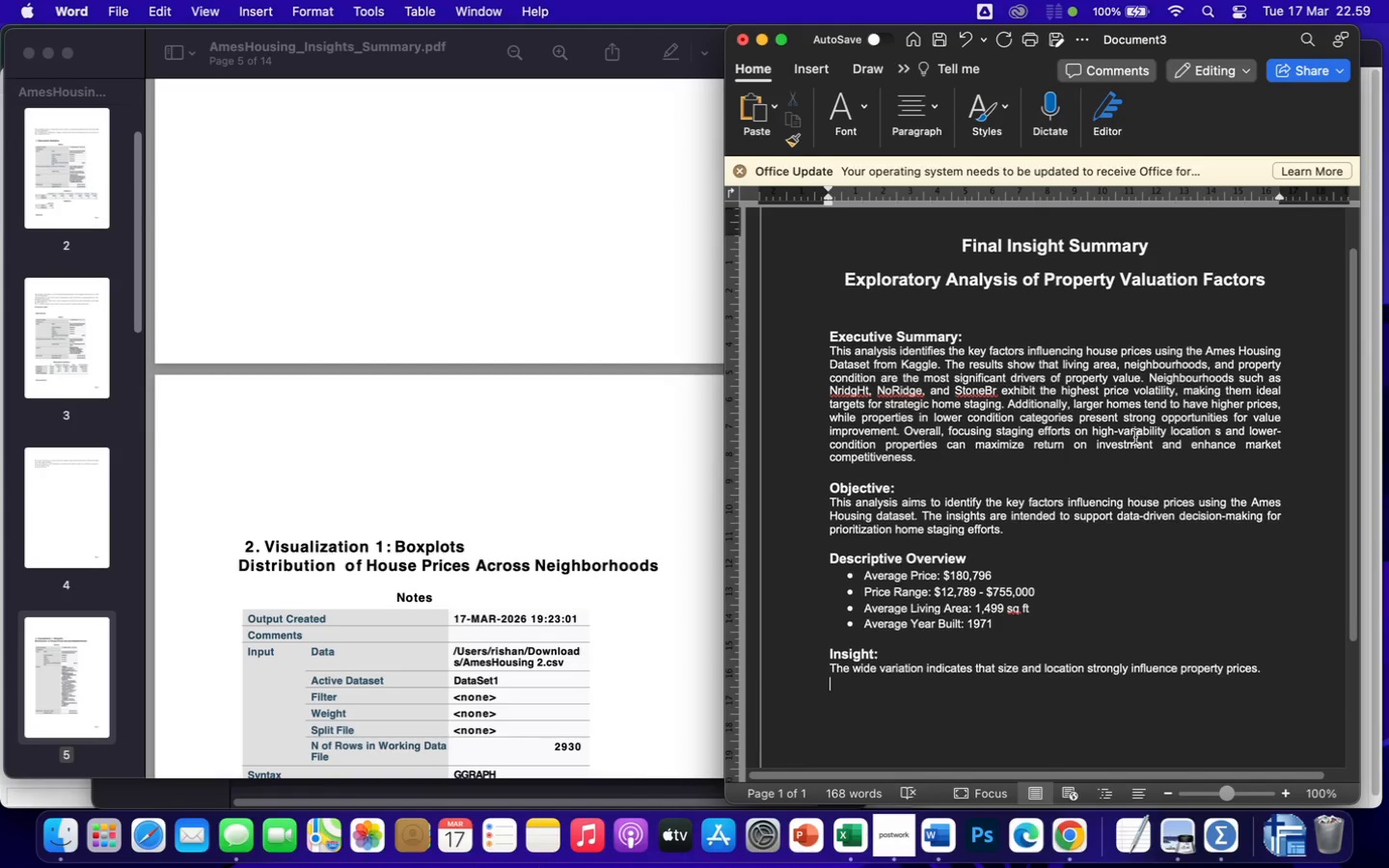 
scroll: coordinate [1135, 437], scroll_direction: down, amount: 19.0
 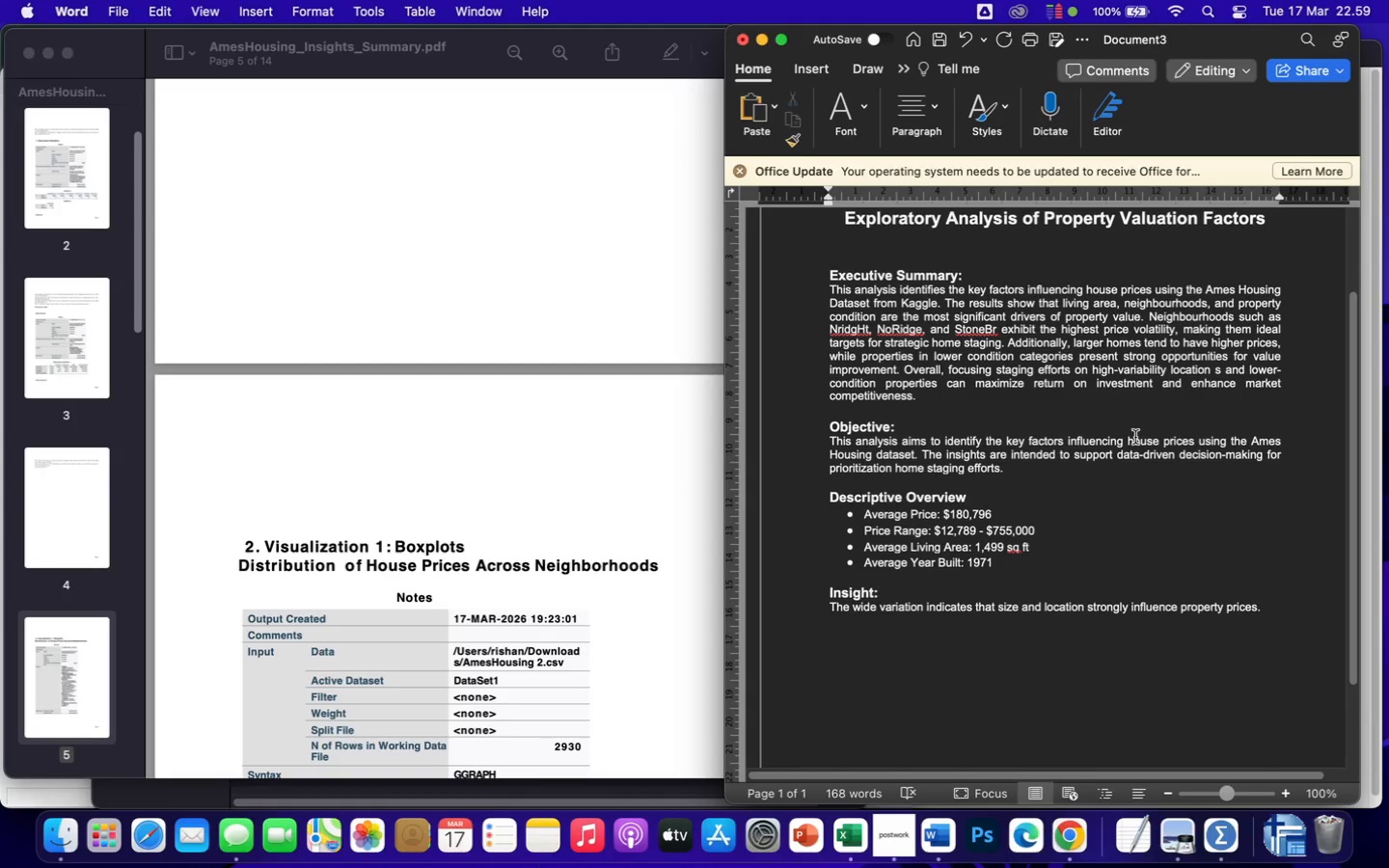 
key(Enter)
 